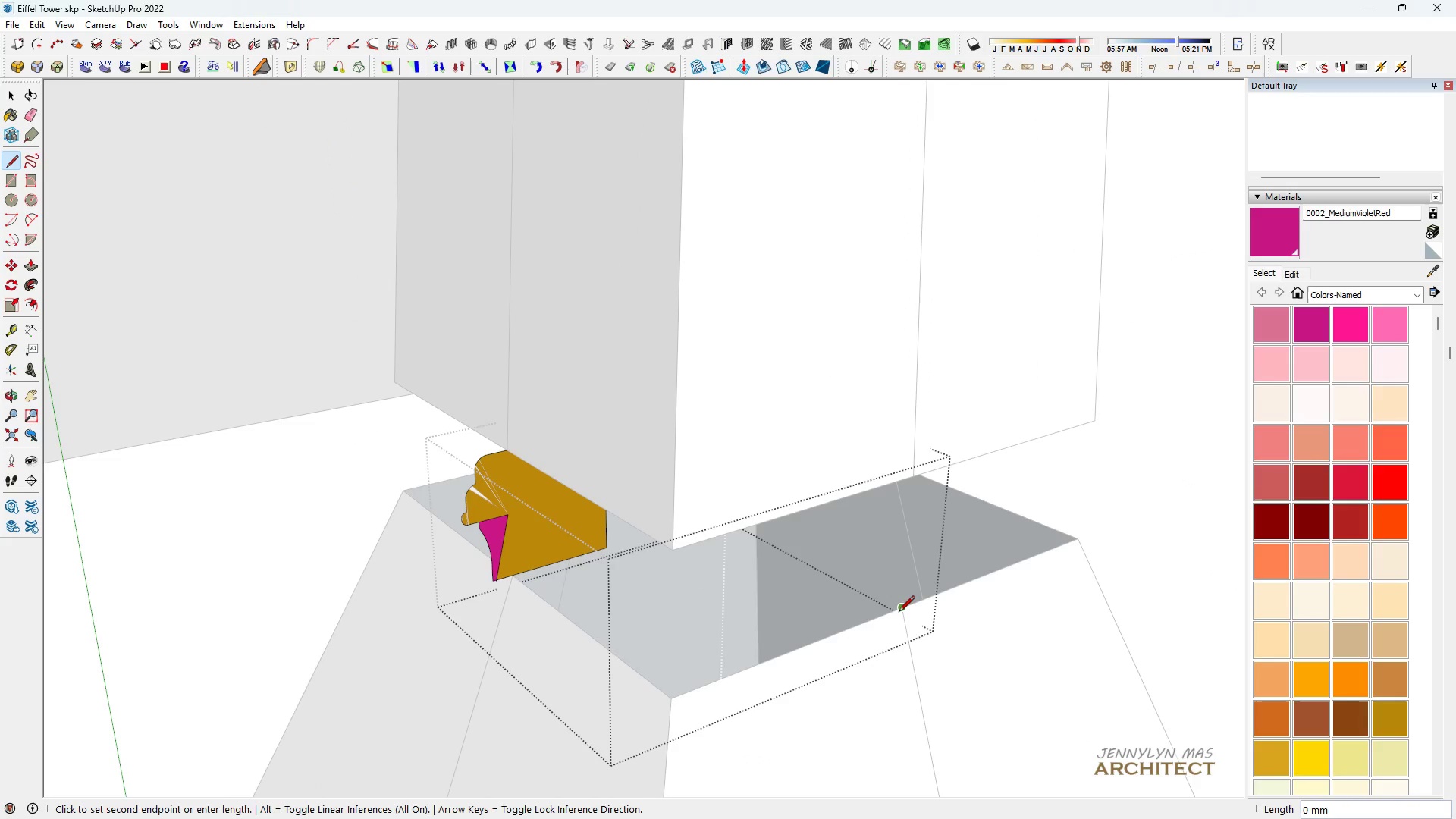 
key(Space)
 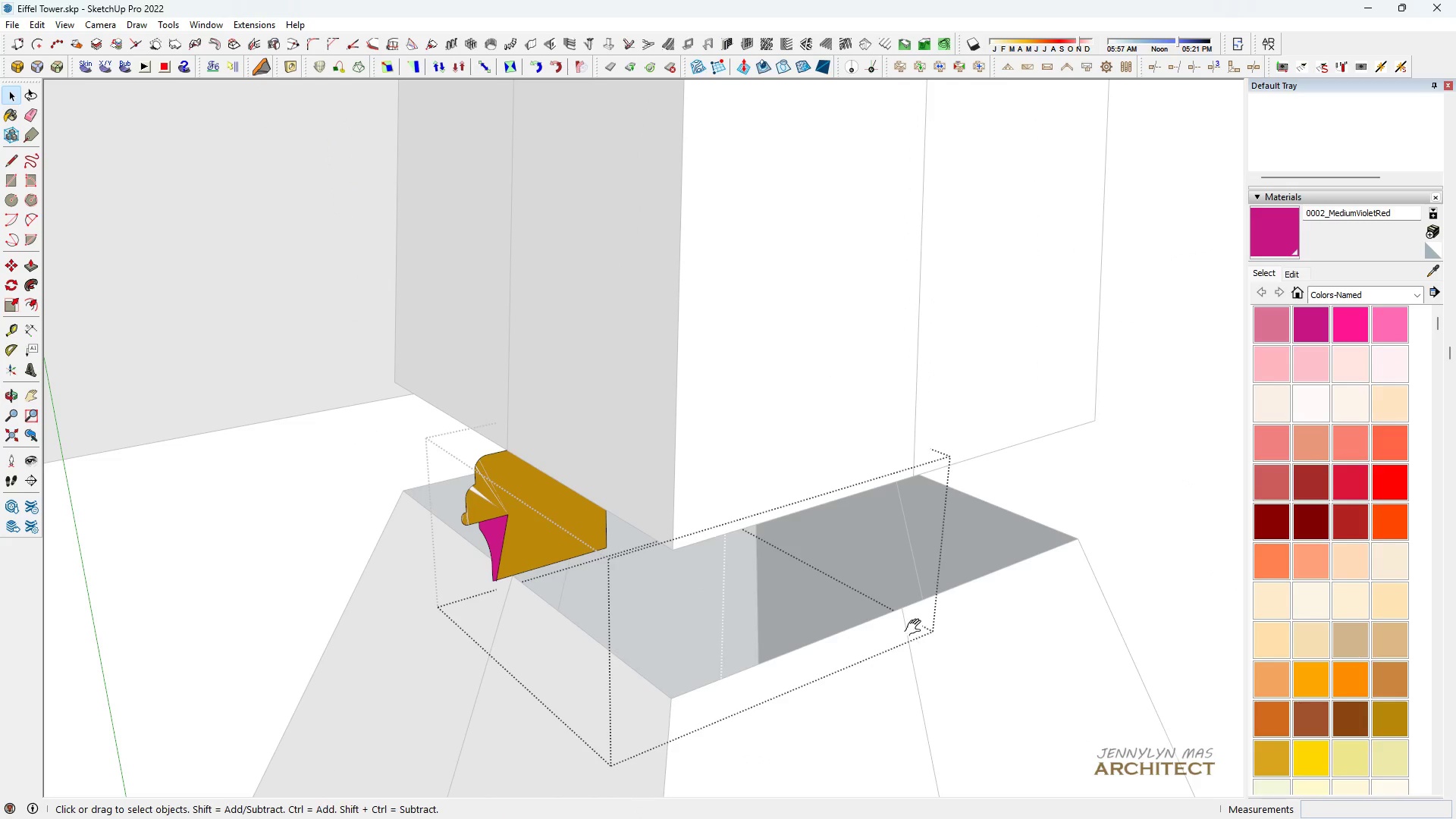 
key(H)
 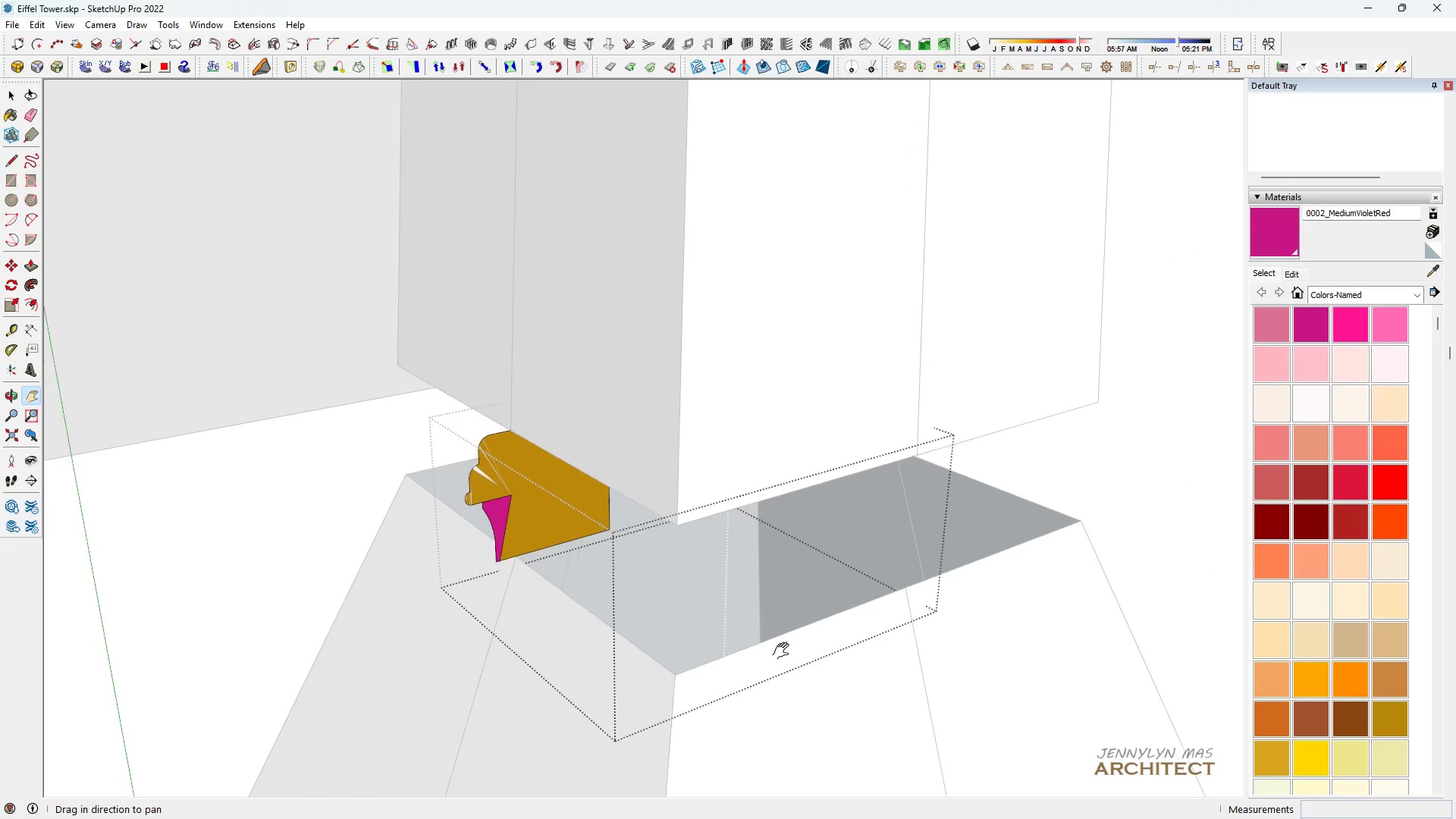 
key(Space)
 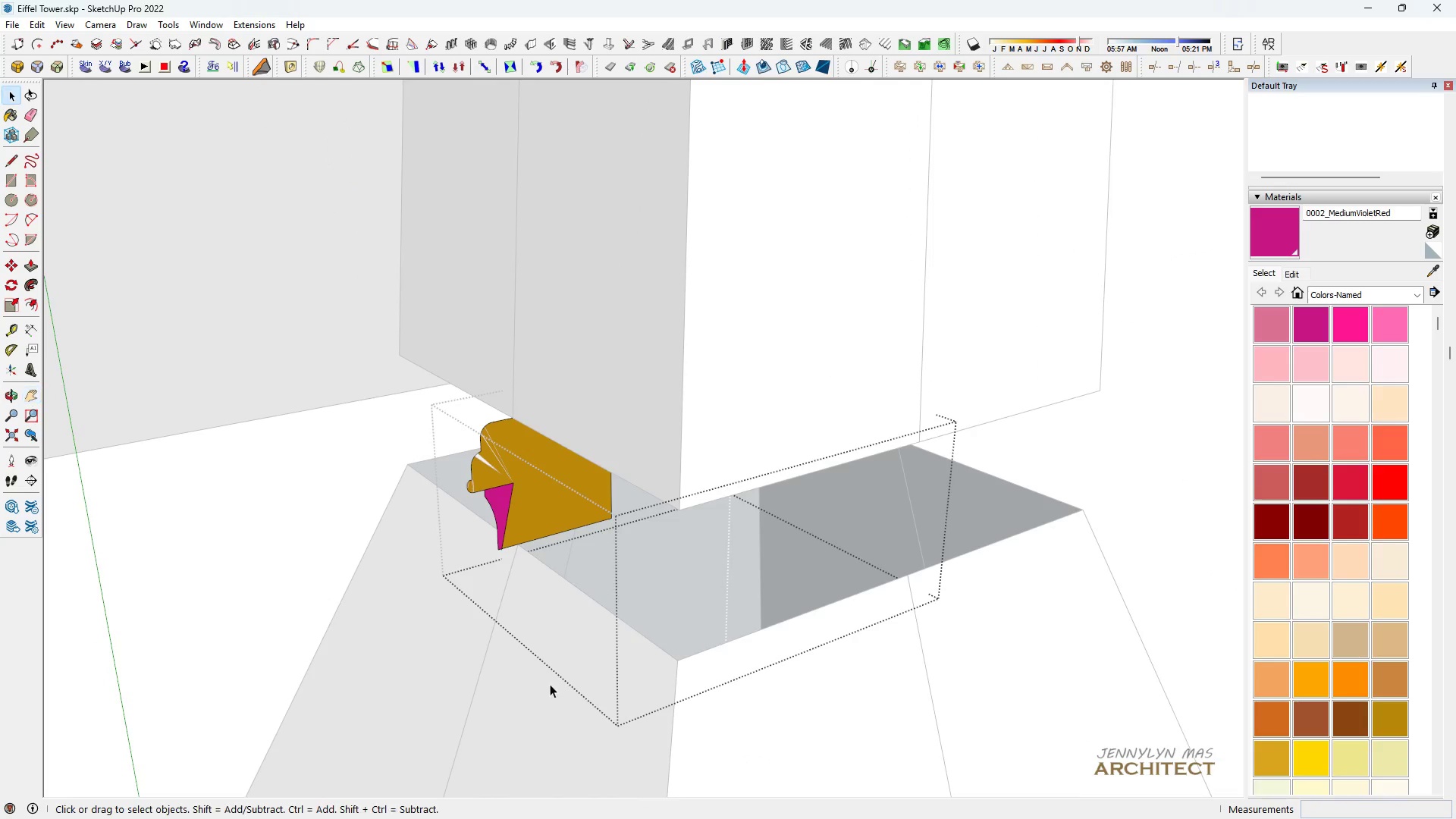 
scroll: coordinate [554, 682], scroll_direction: up, amount: 4.0
 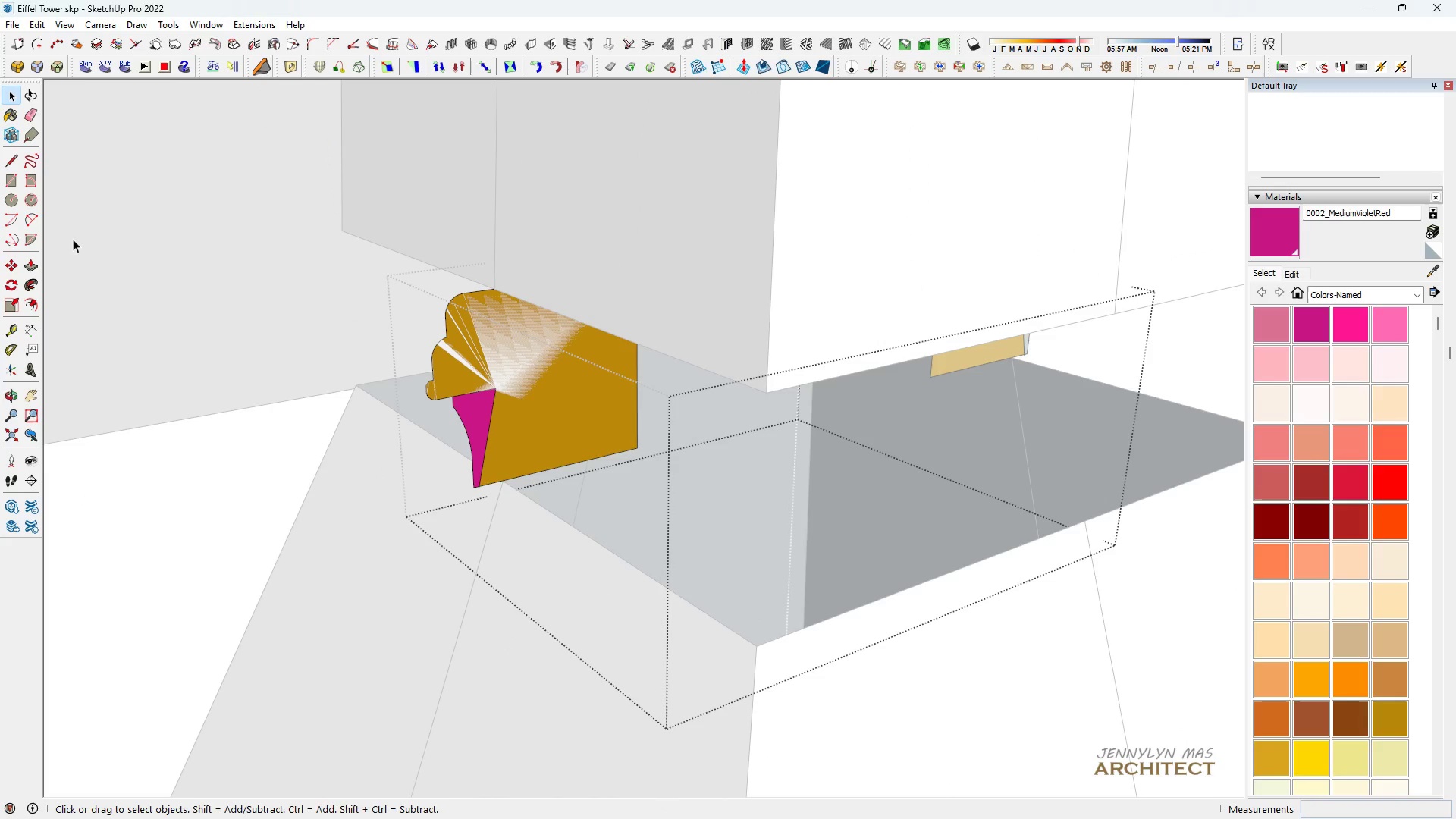 
key(H)
 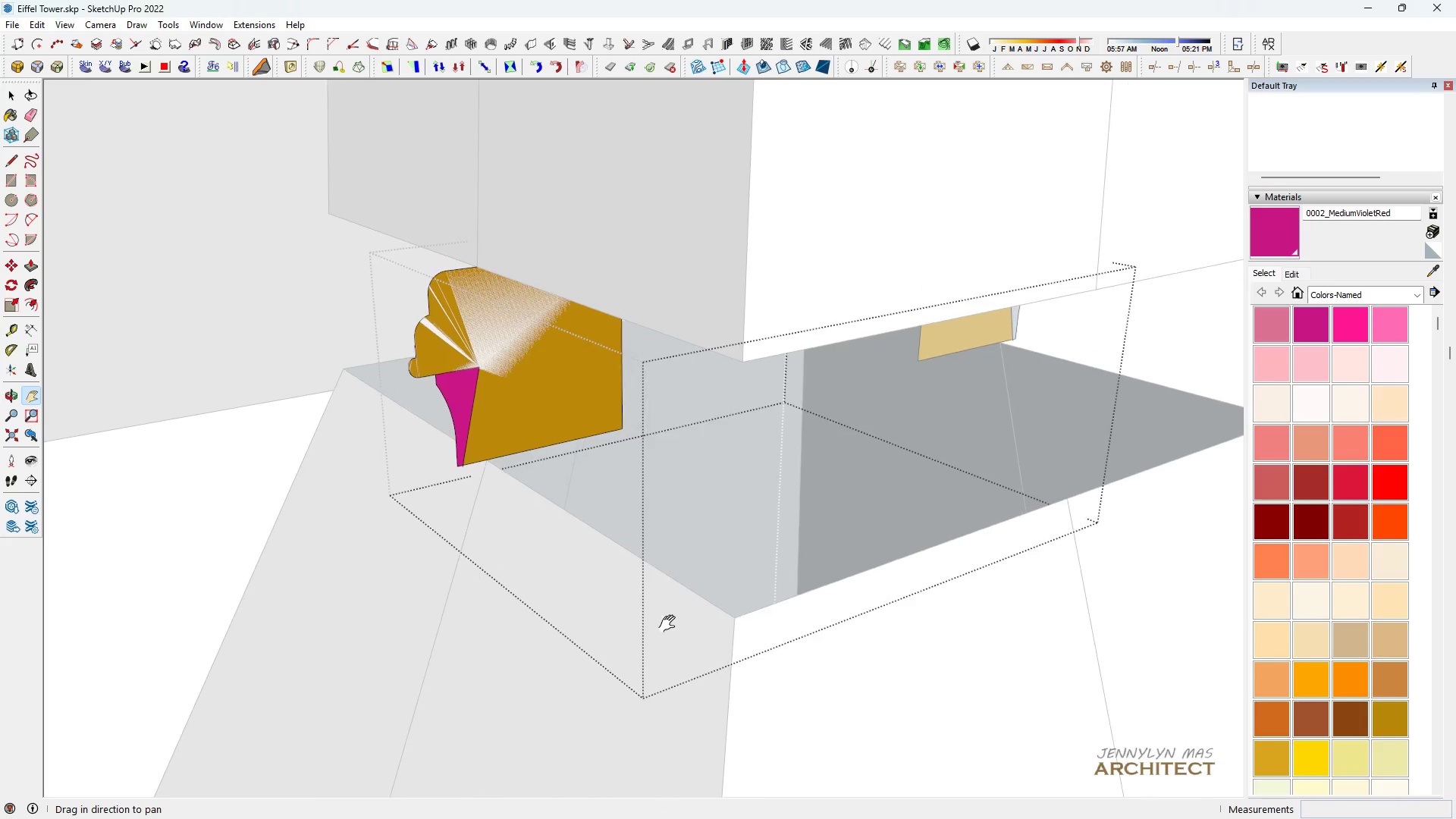 
key(Space)
 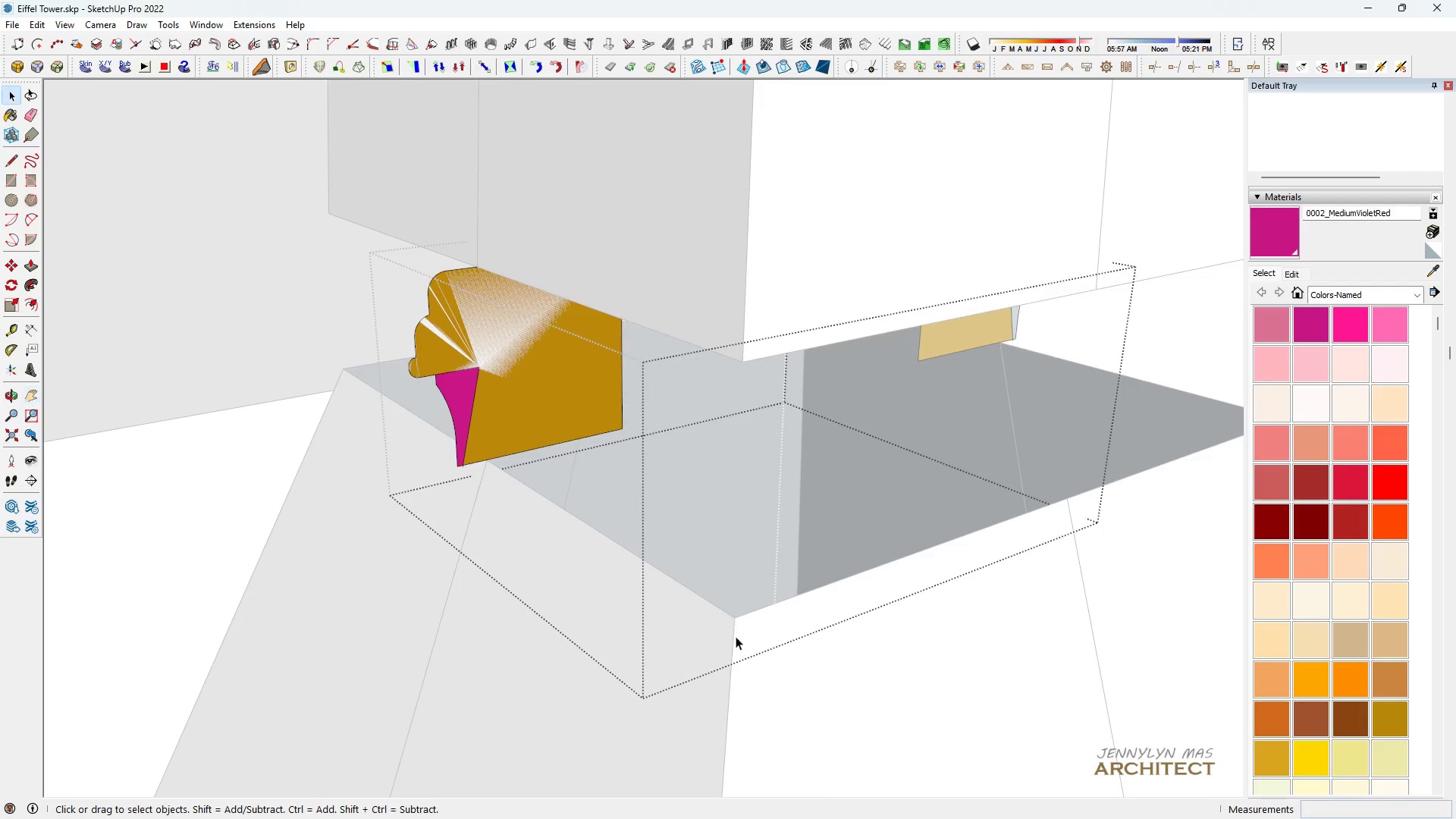 
scroll: coordinate [733, 636], scroll_direction: up, amount: 3.0
 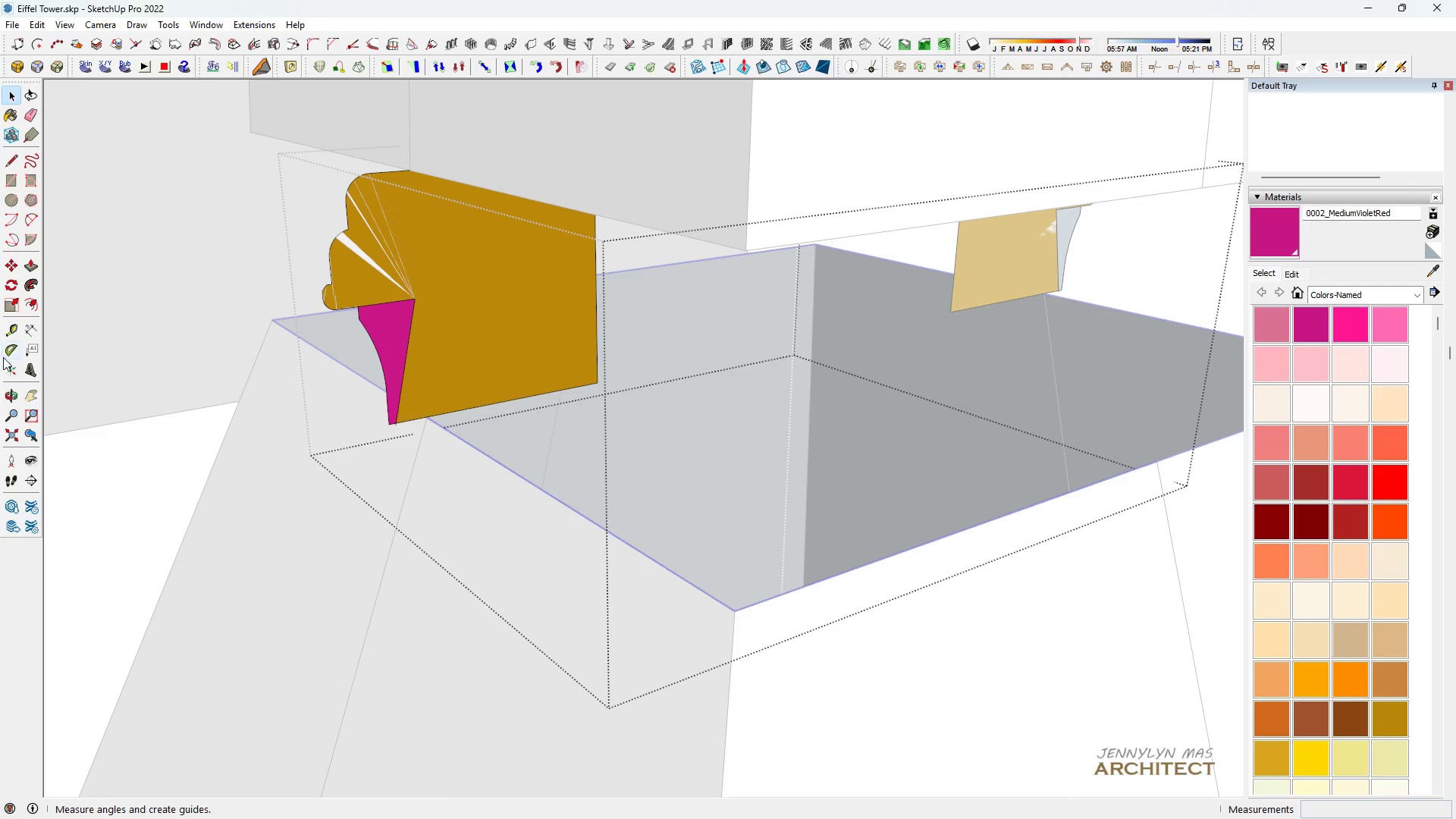 
left_click([38, 284])
 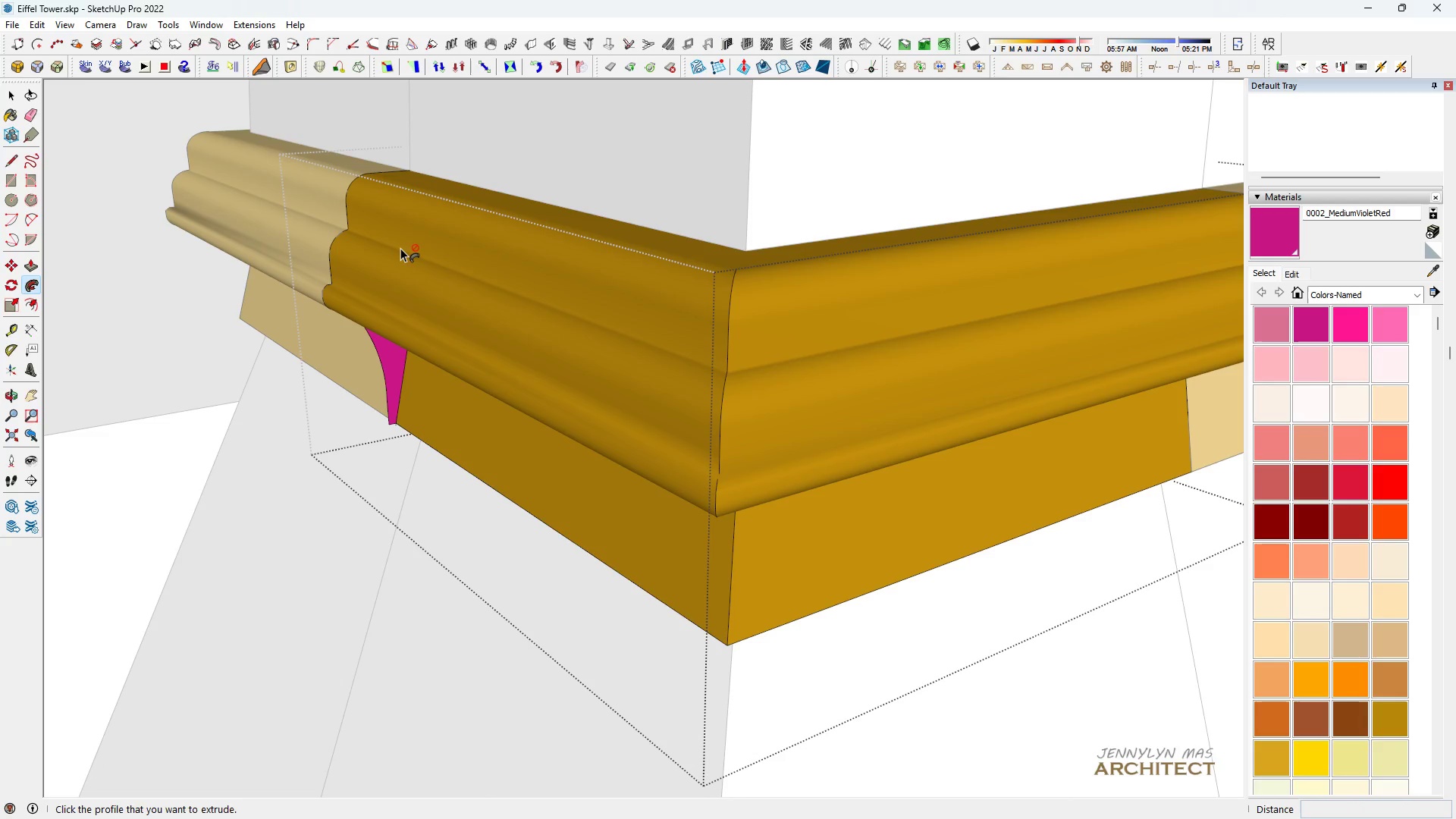 
scroll: coordinate [420, 281], scroll_direction: down, amount: 6.0
 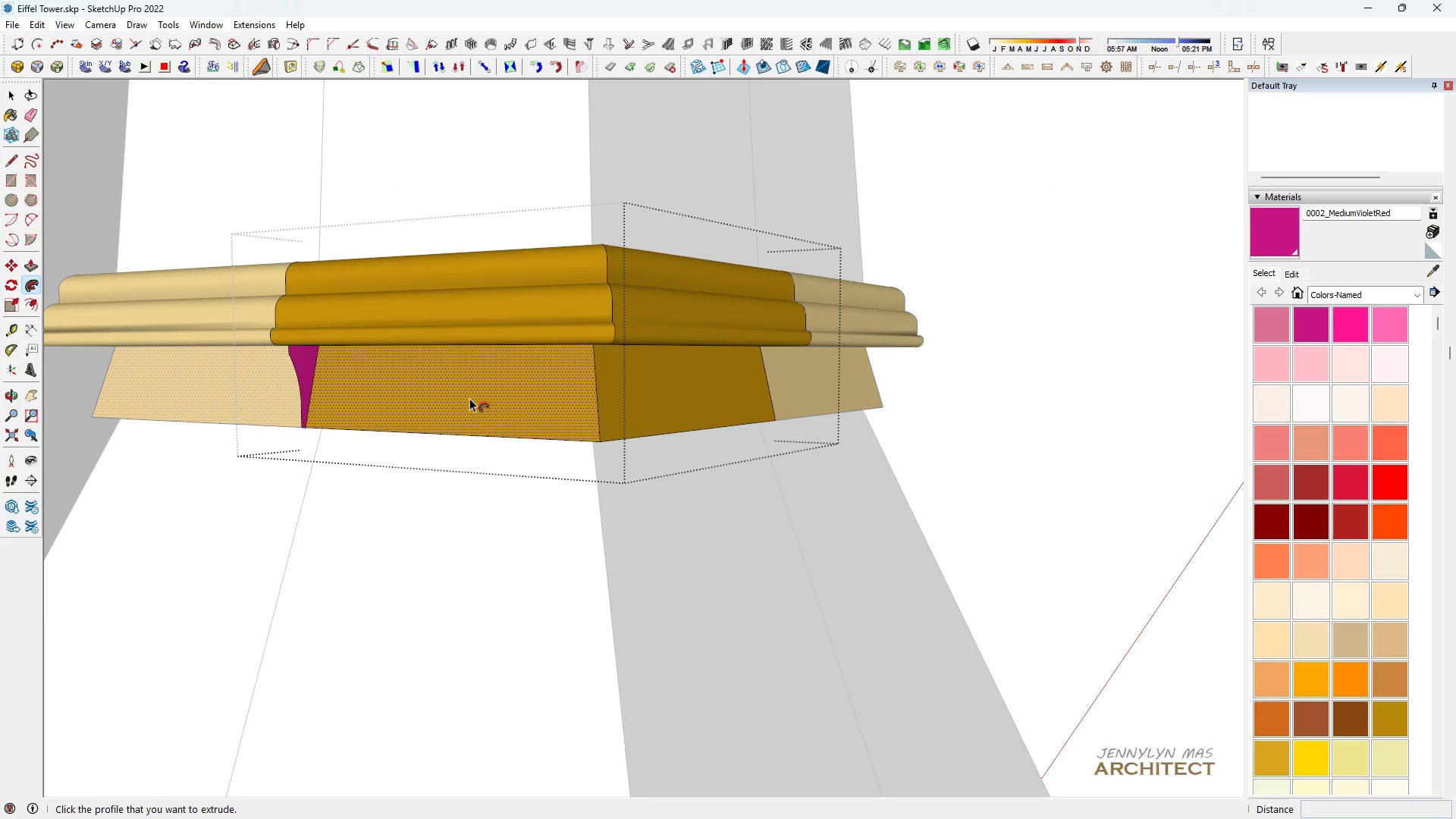 
type( hhhhhkhkh )
 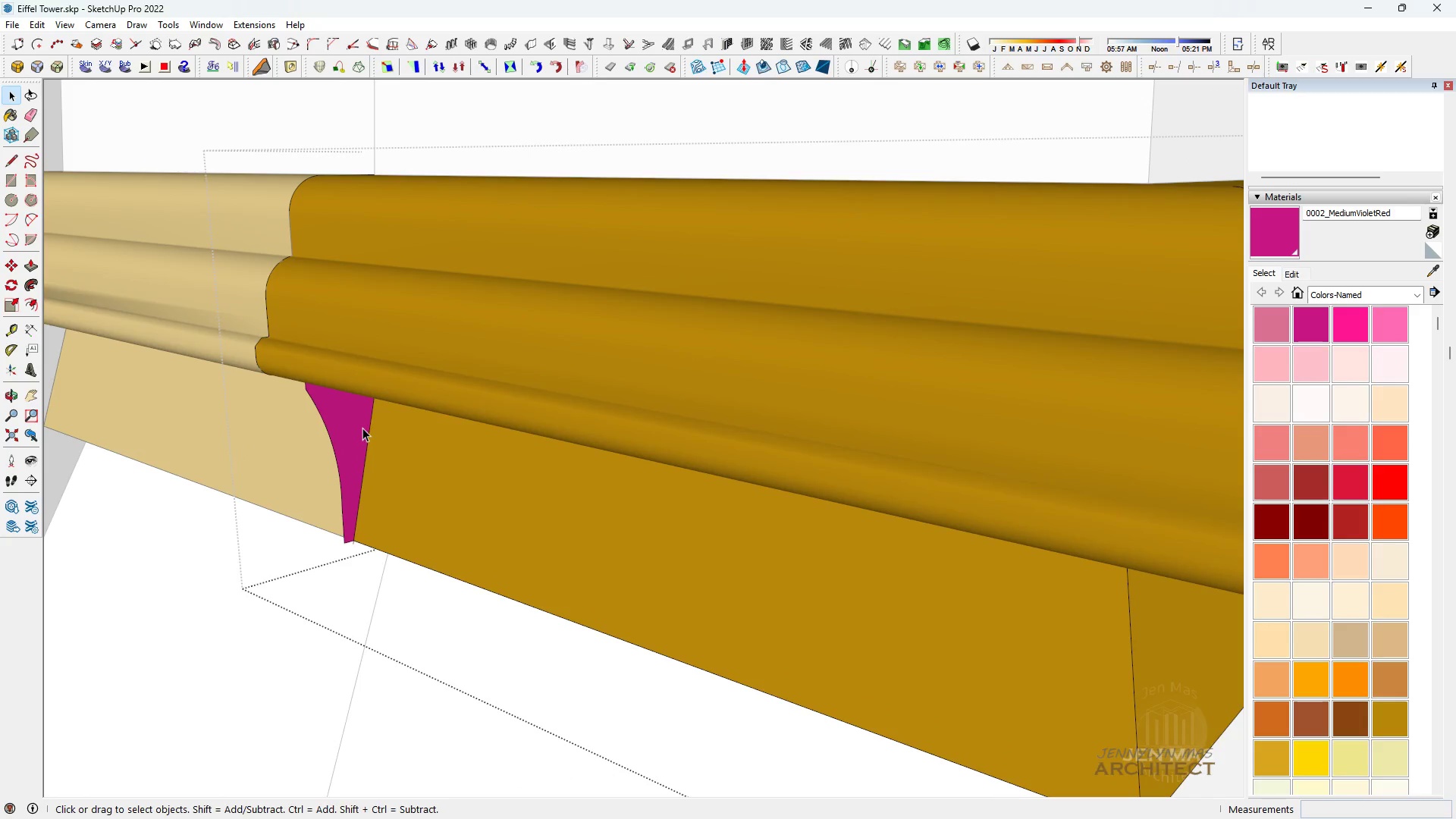 
scroll: coordinate [844, 297], scroll_direction: down, amount: 10.0
 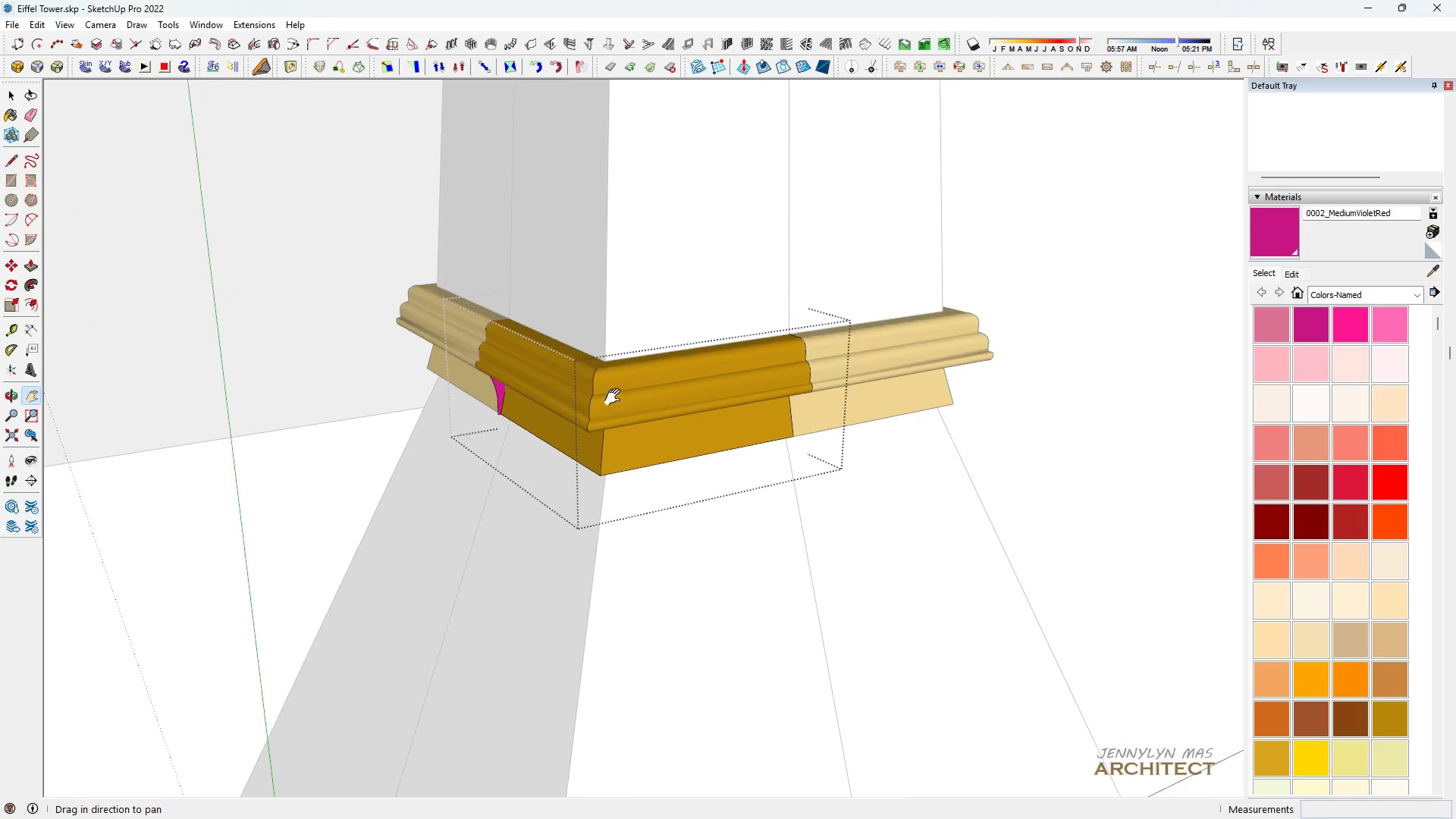 
scroll: coordinate [745, 352], scroll_direction: up, amount: 9.0
 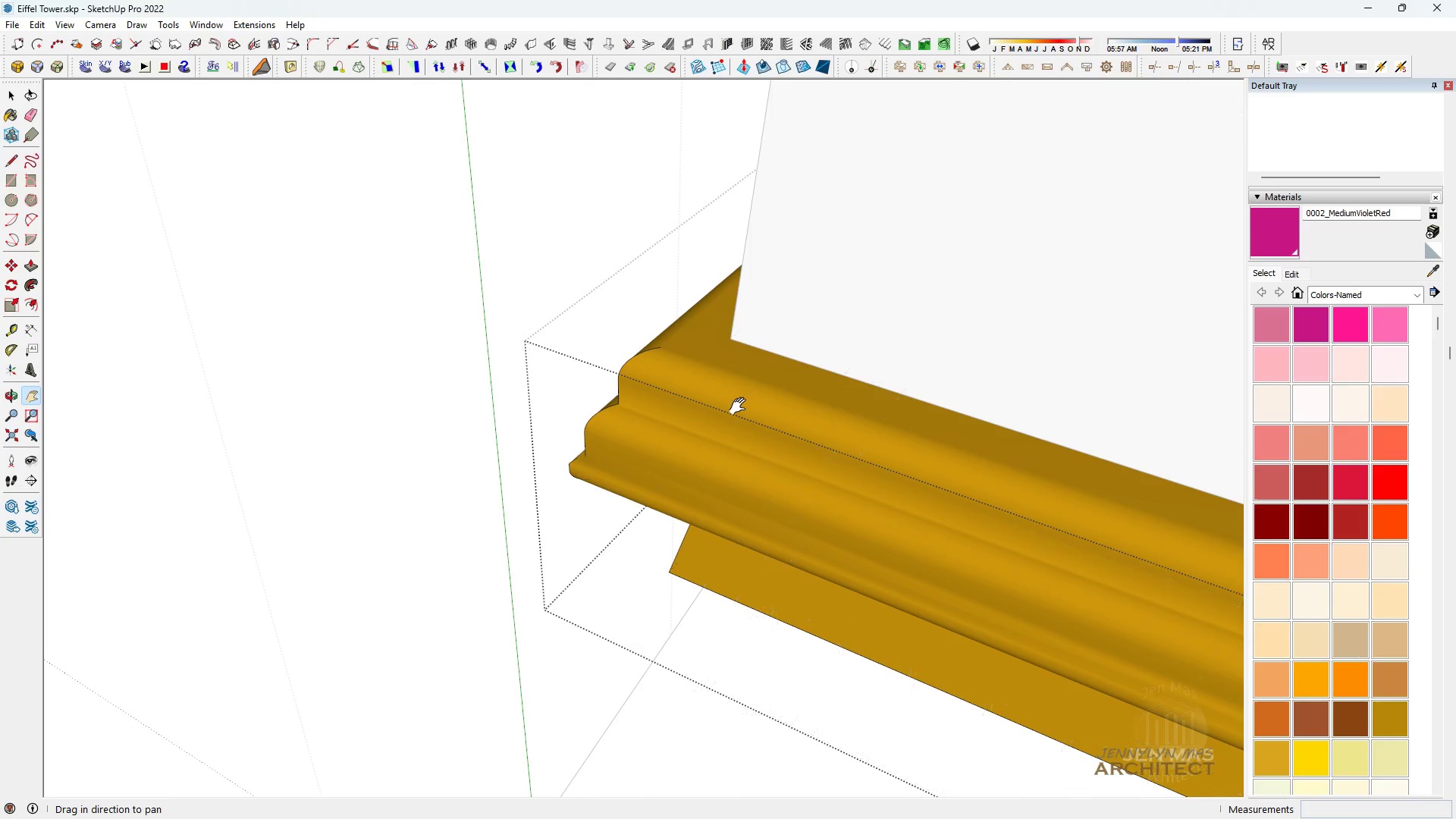 
scroll: coordinate [615, 462], scroll_direction: down, amount: 5.0
 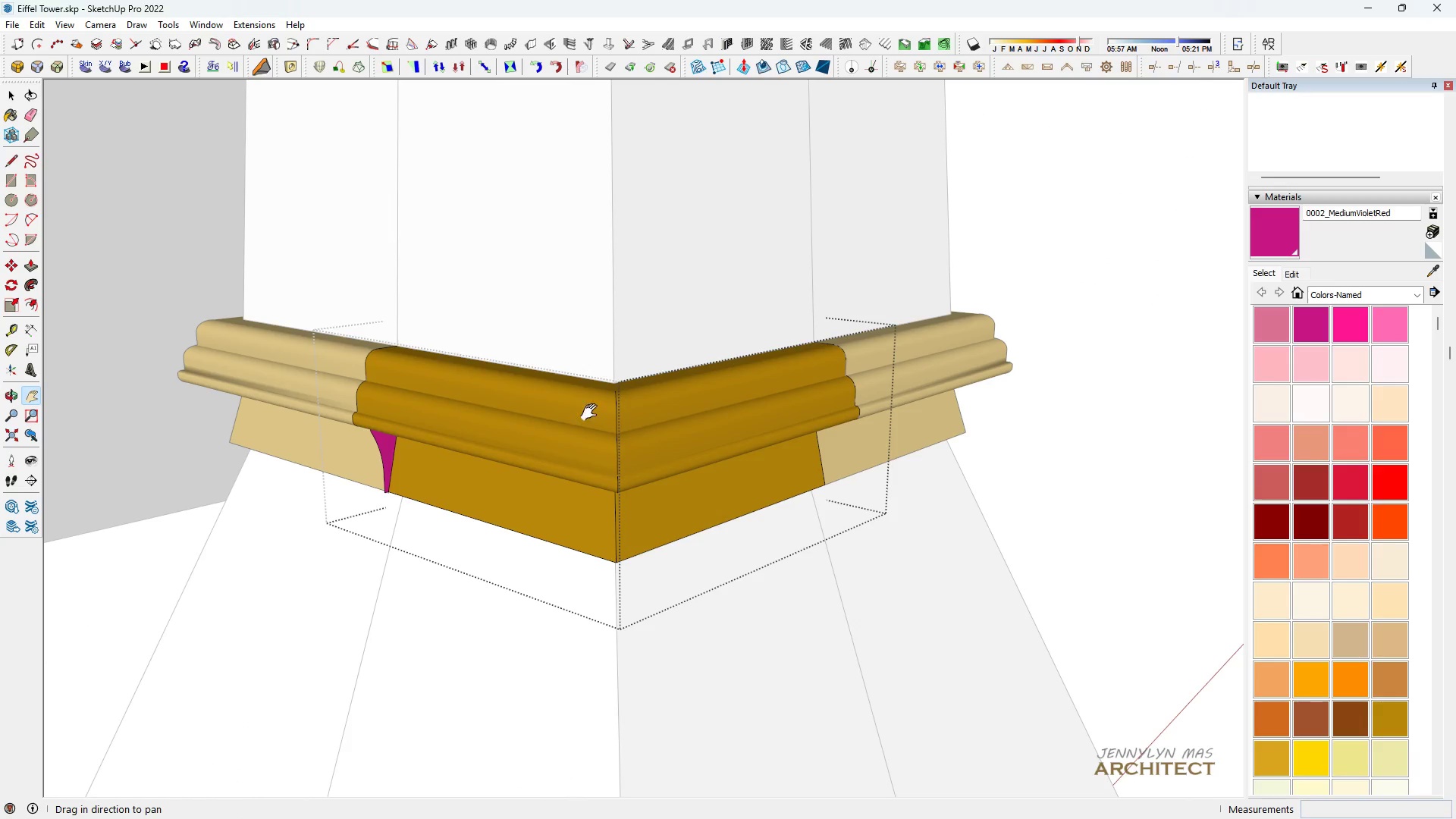 
scroll: coordinate [392, 446], scroll_direction: up, amount: 9.0
 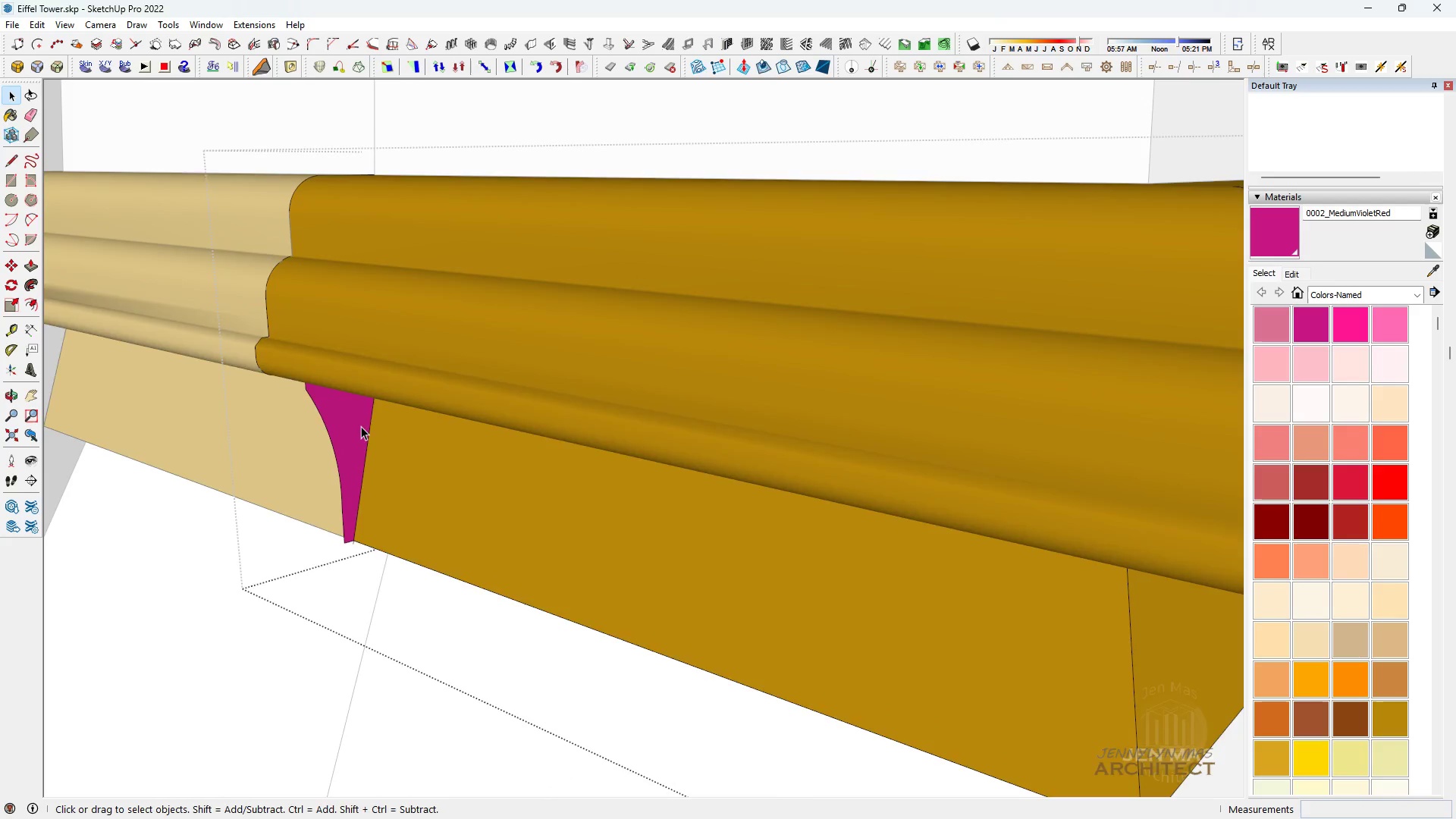 
double_click([361, 426])
 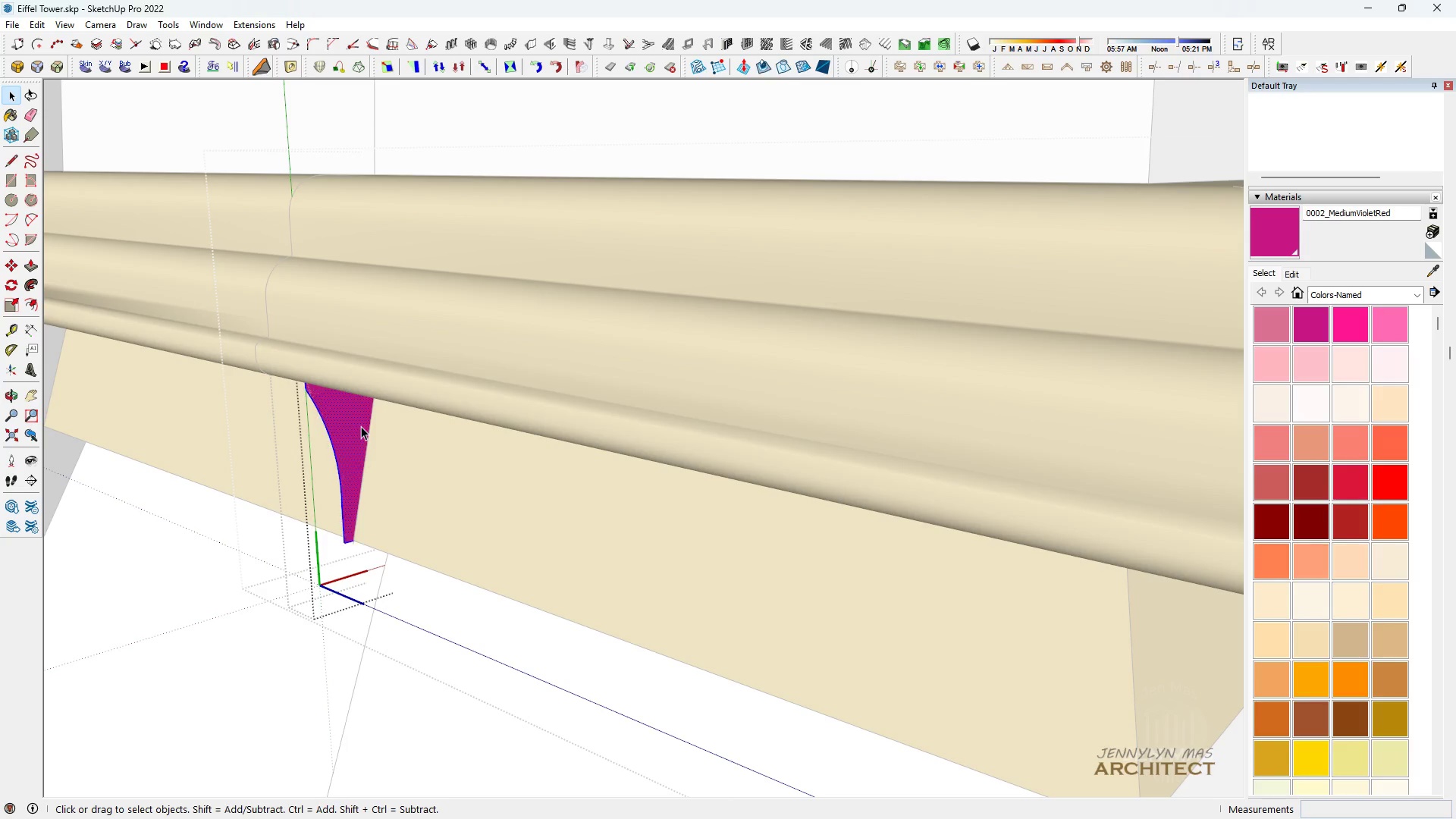 
triple_click([361, 426])
 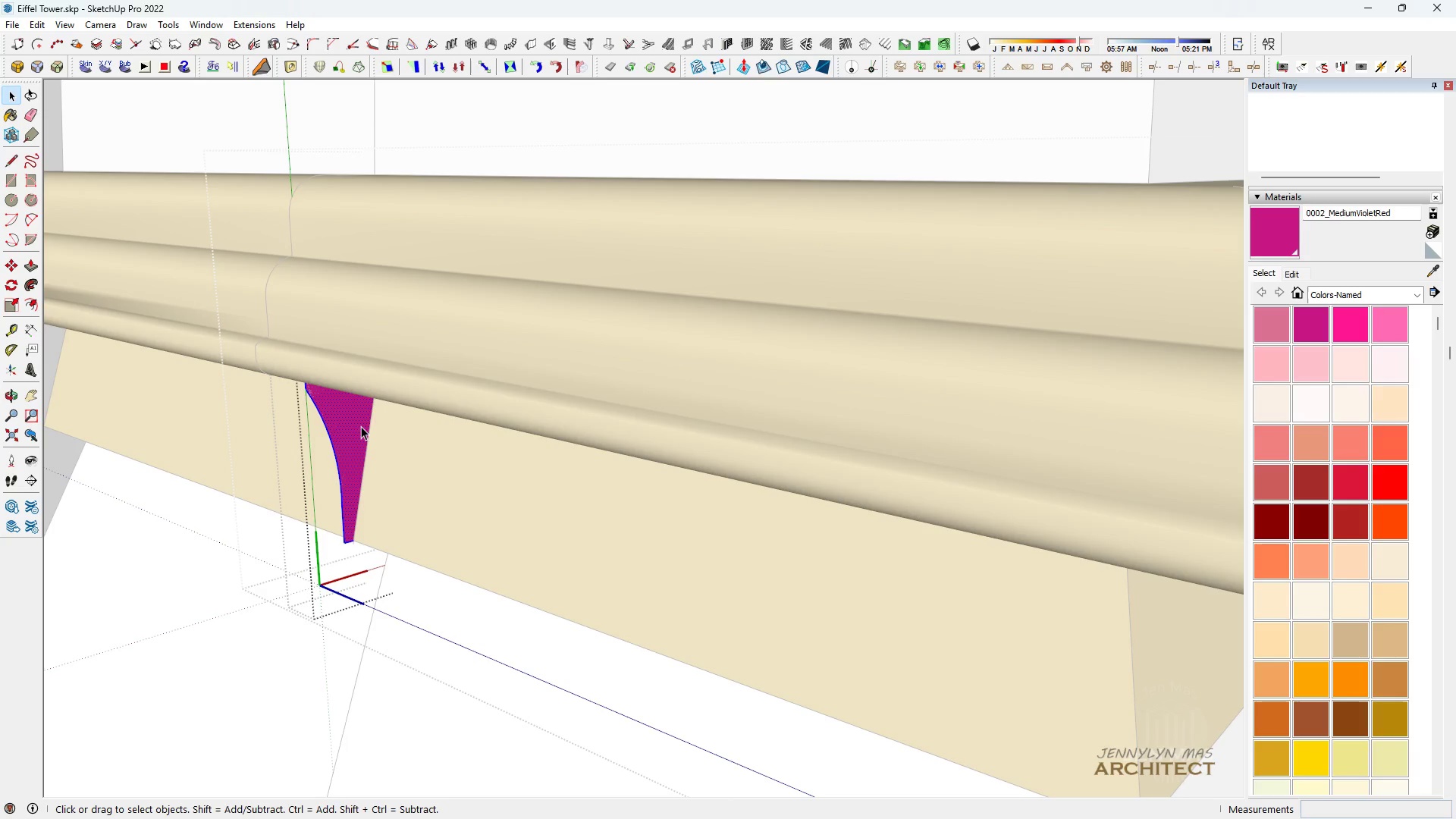 
triple_click([361, 426])
 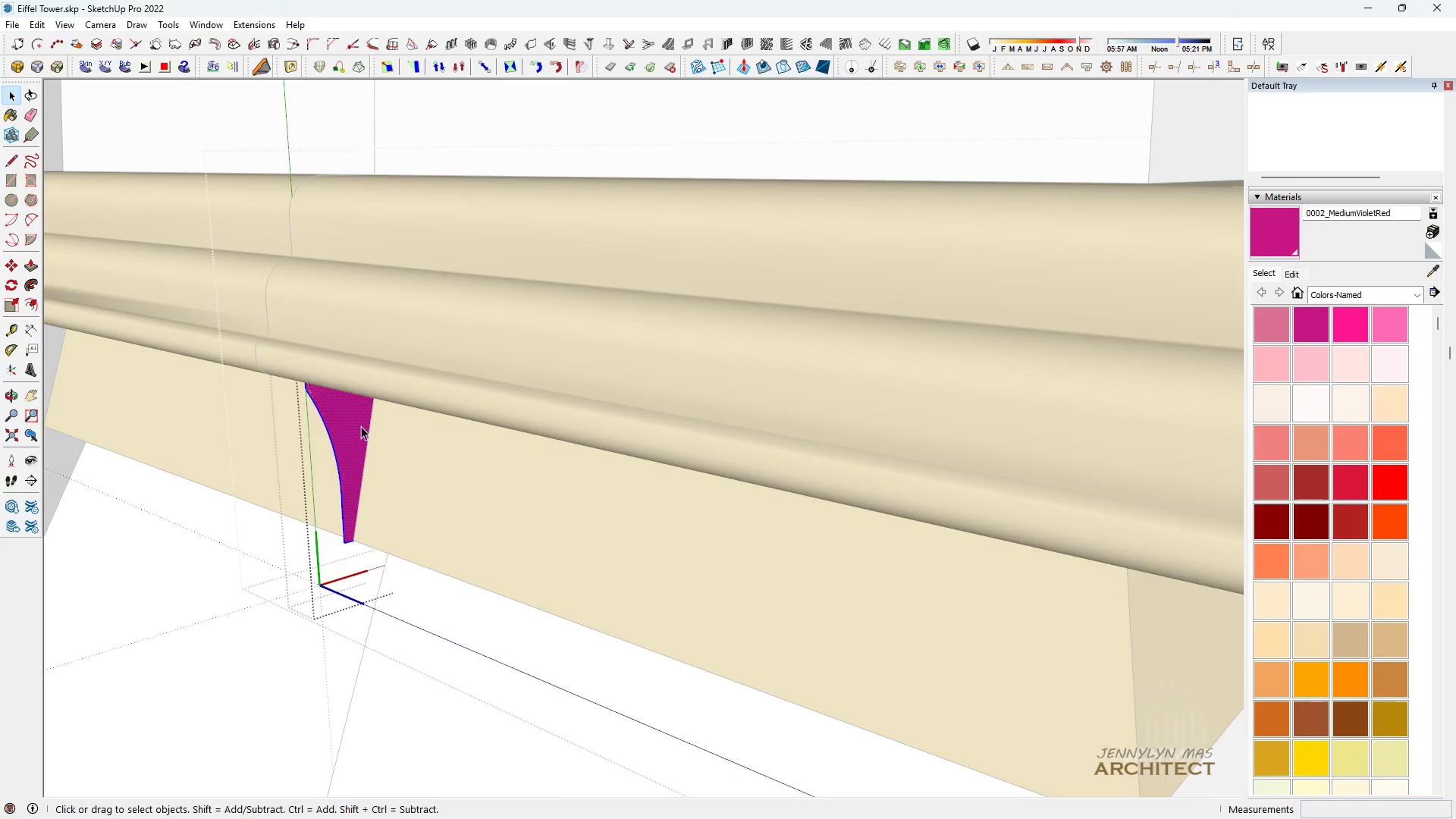 
key(Space)
 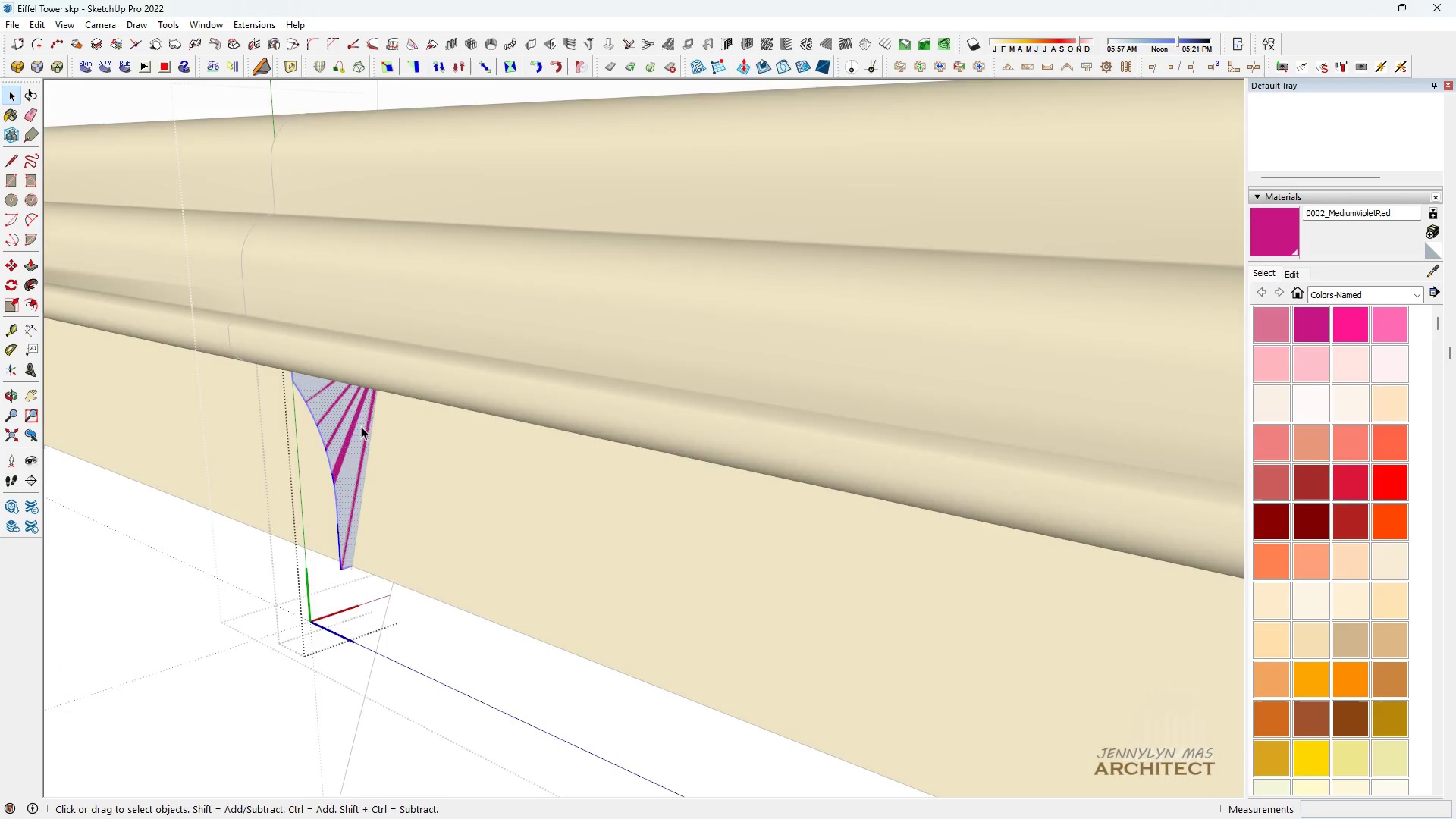 
scroll: coordinate [361, 426], scroll_direction: up, amount: 5.0
 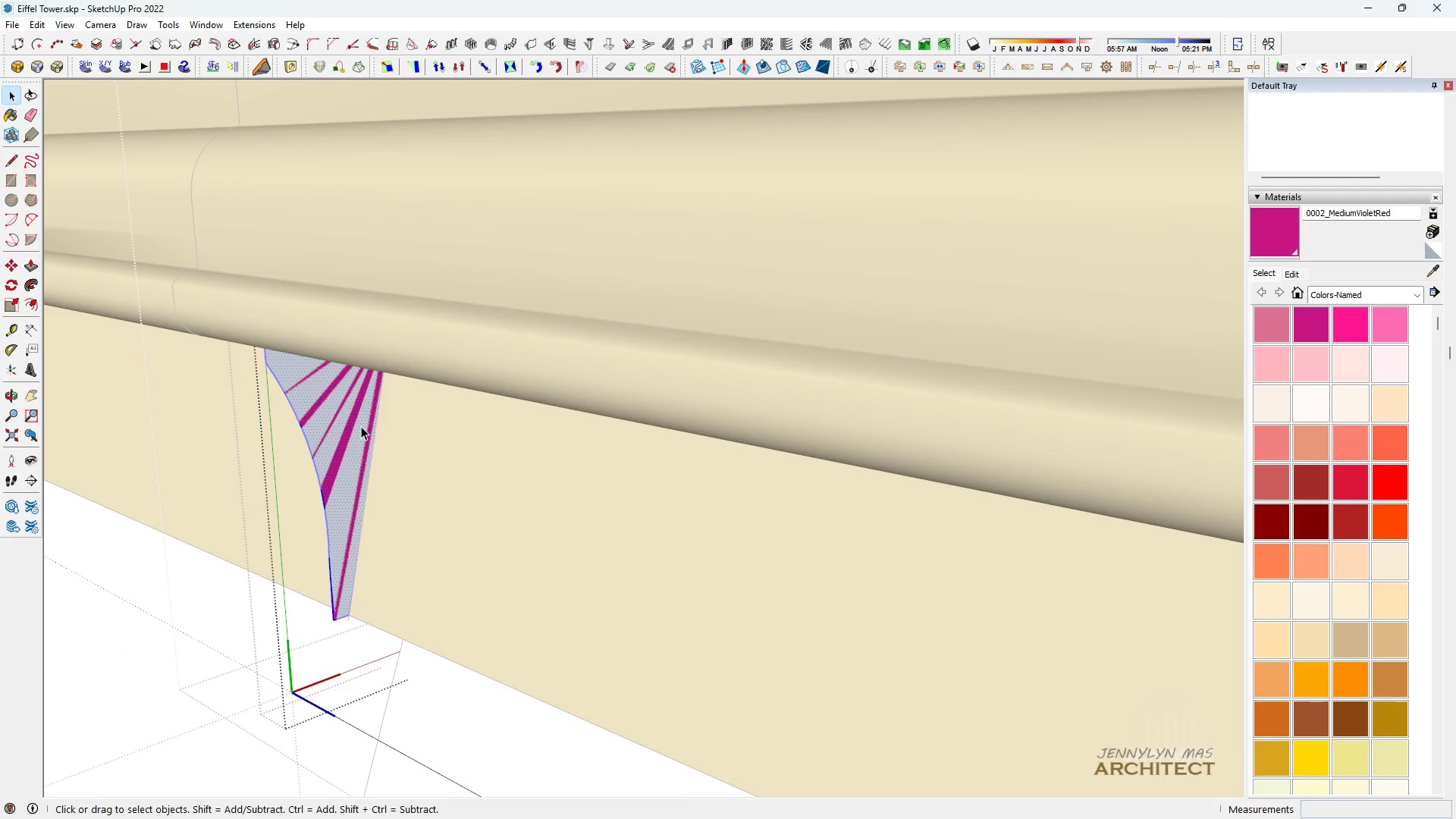 
key(P)
 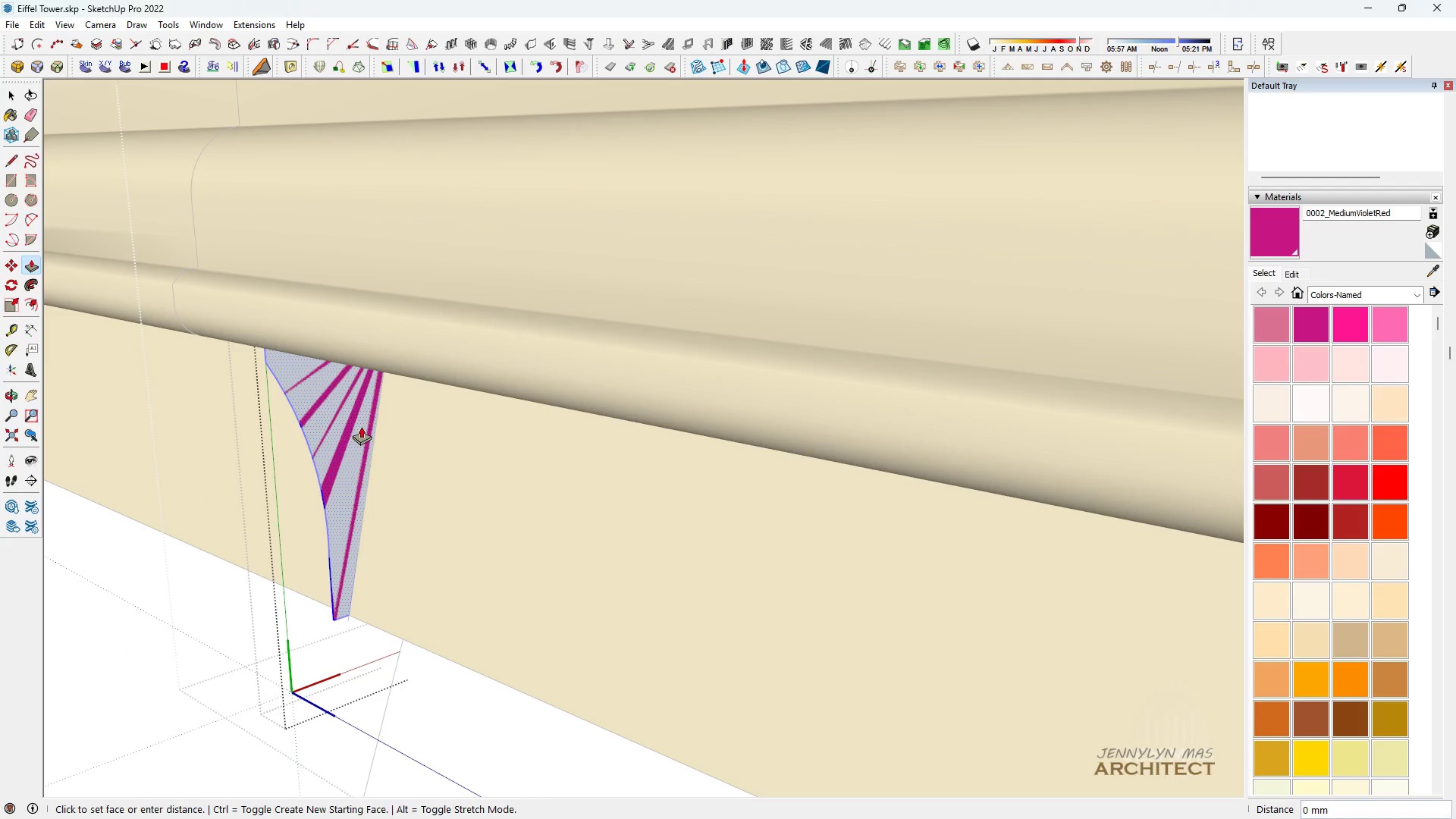 
left_click([361, 426])
 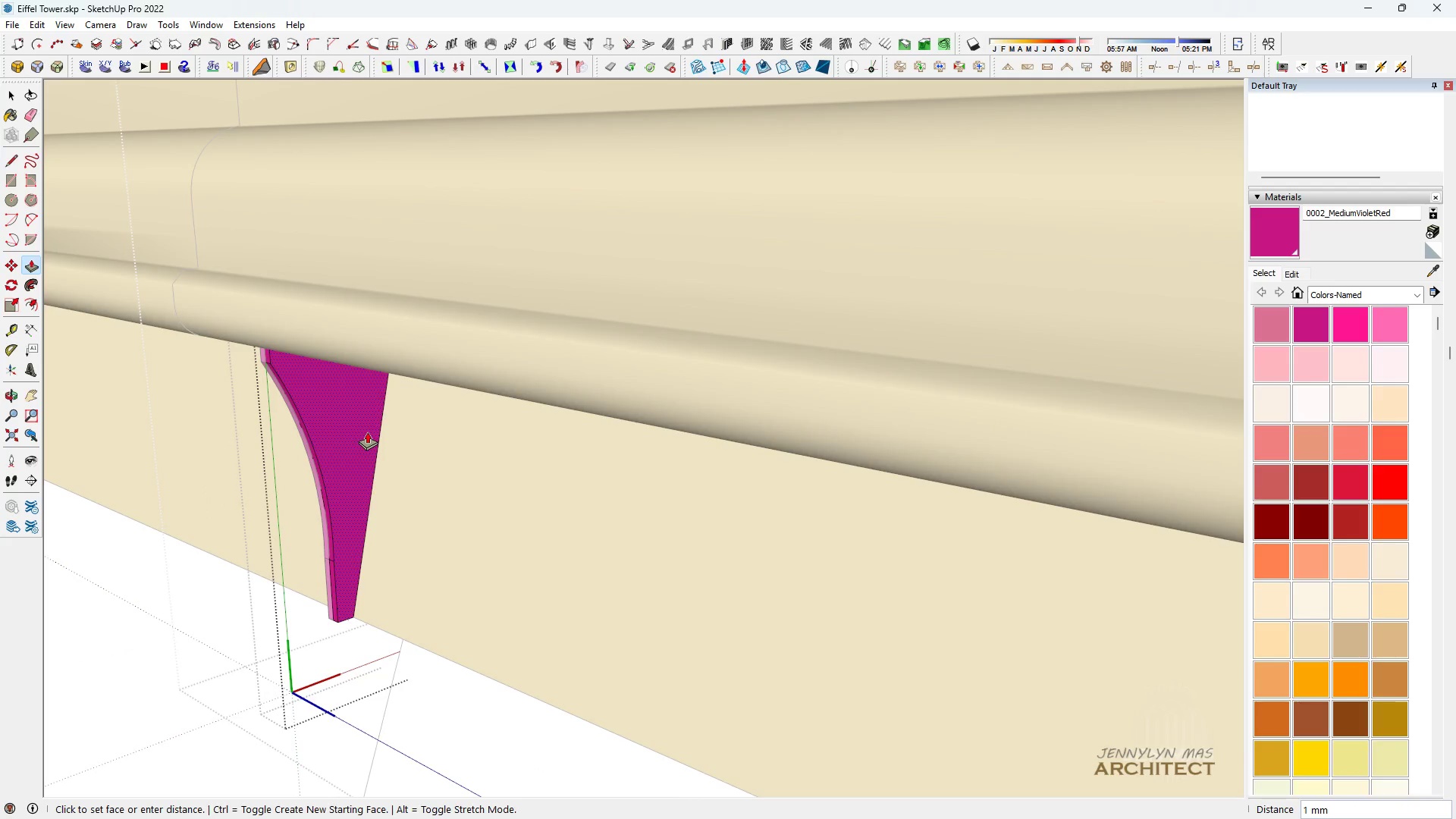 
key(5)
 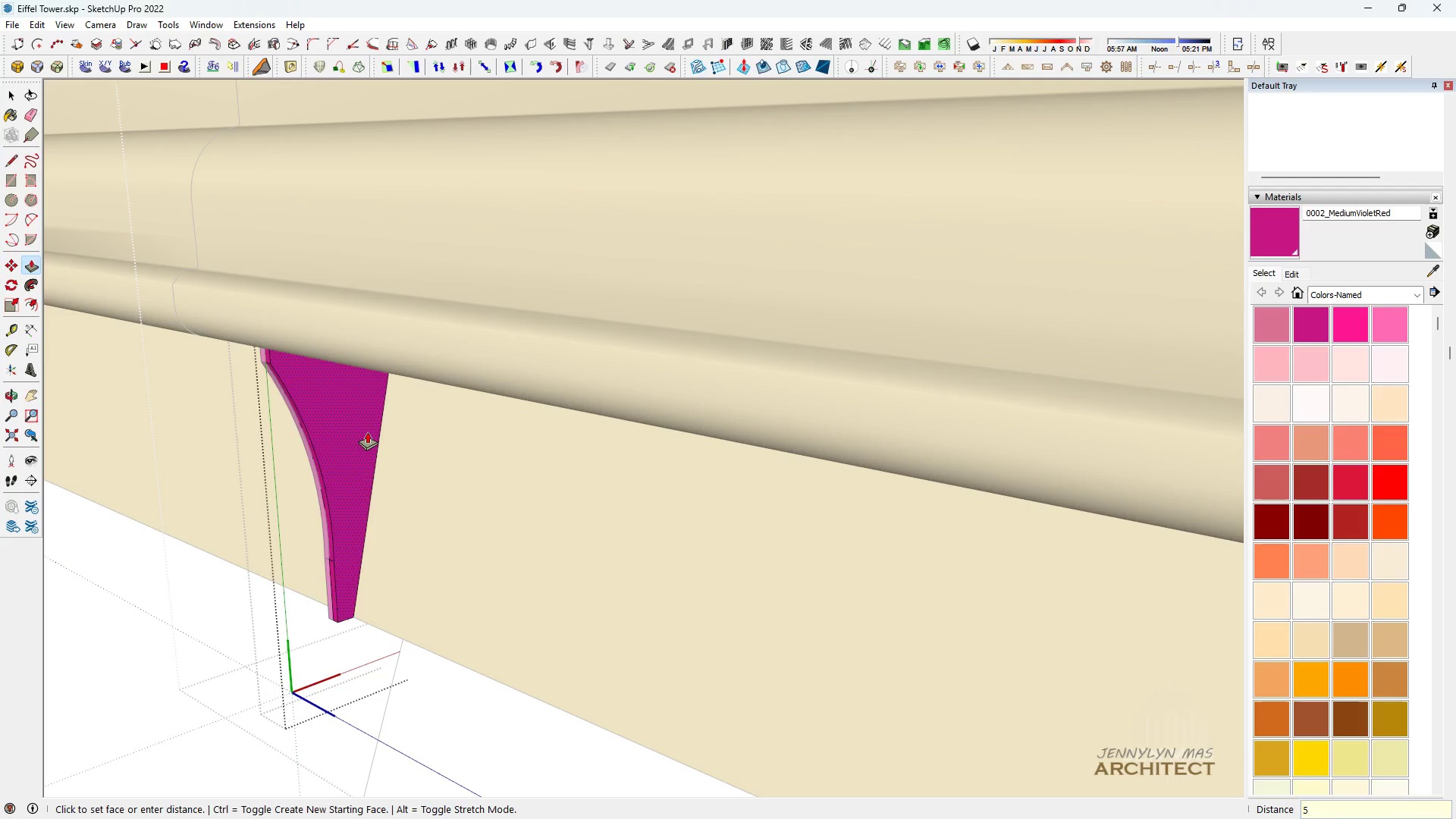 
key(Enter)
 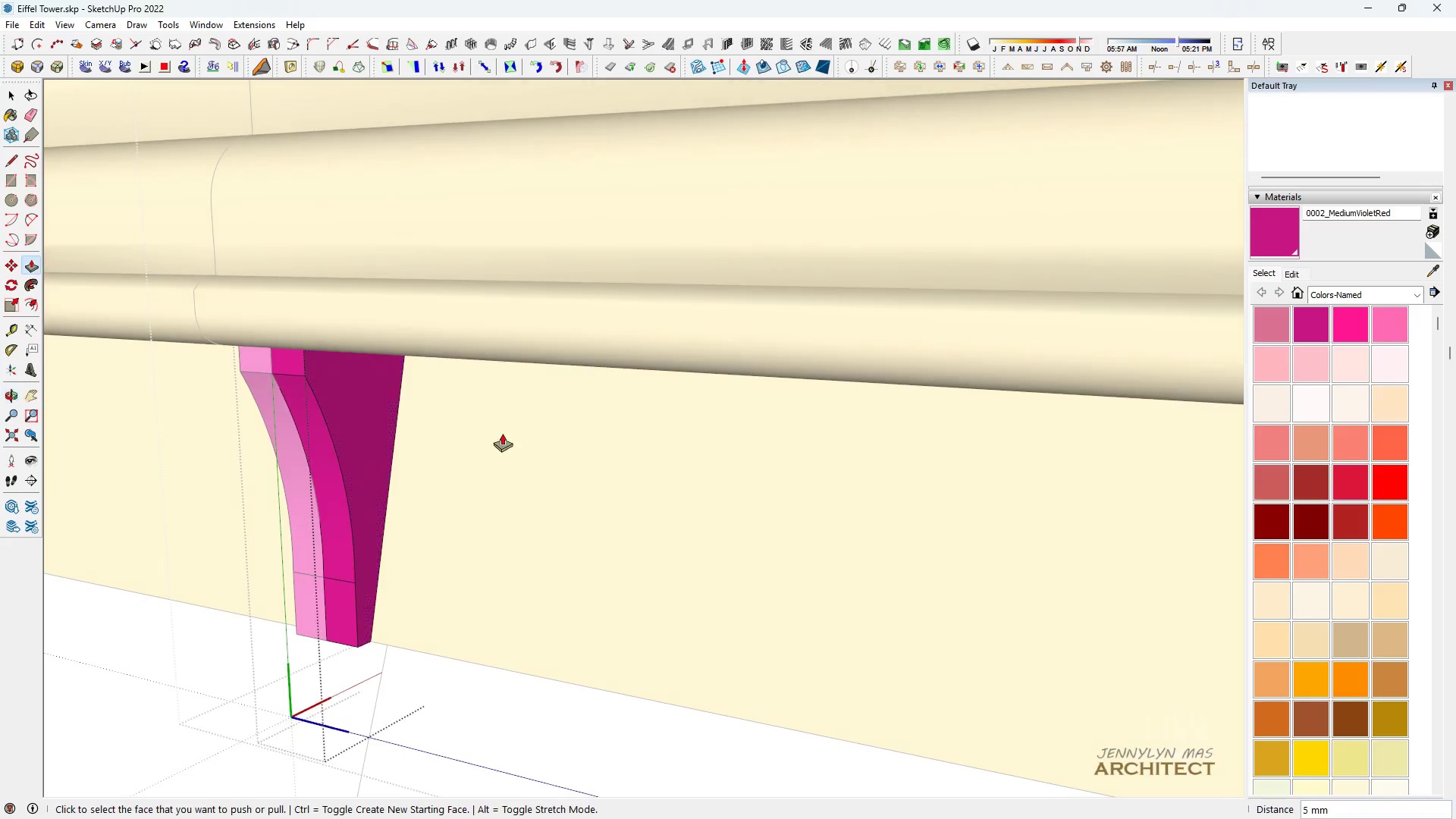 
key(Space)
 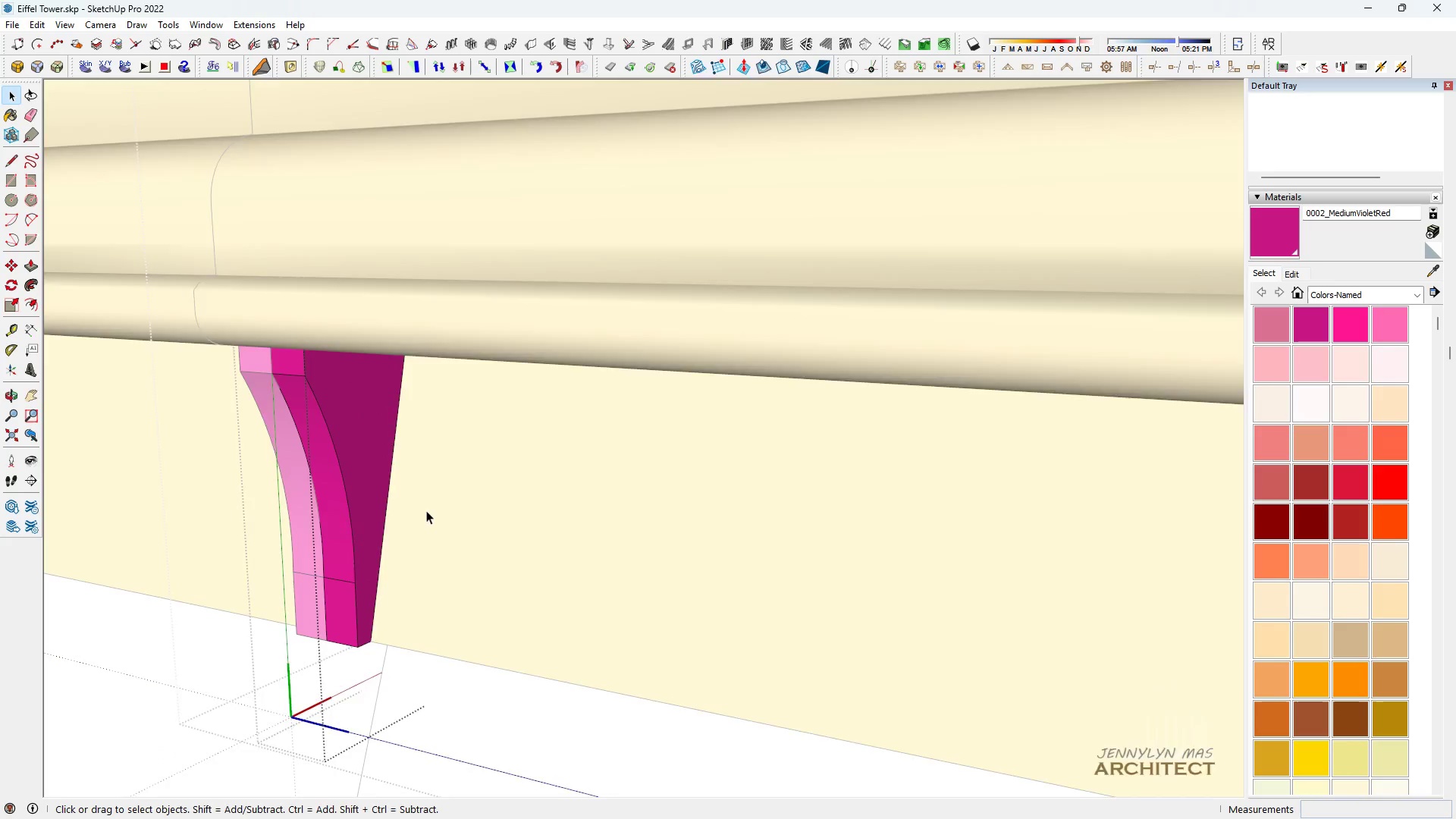 
key(Escape)
 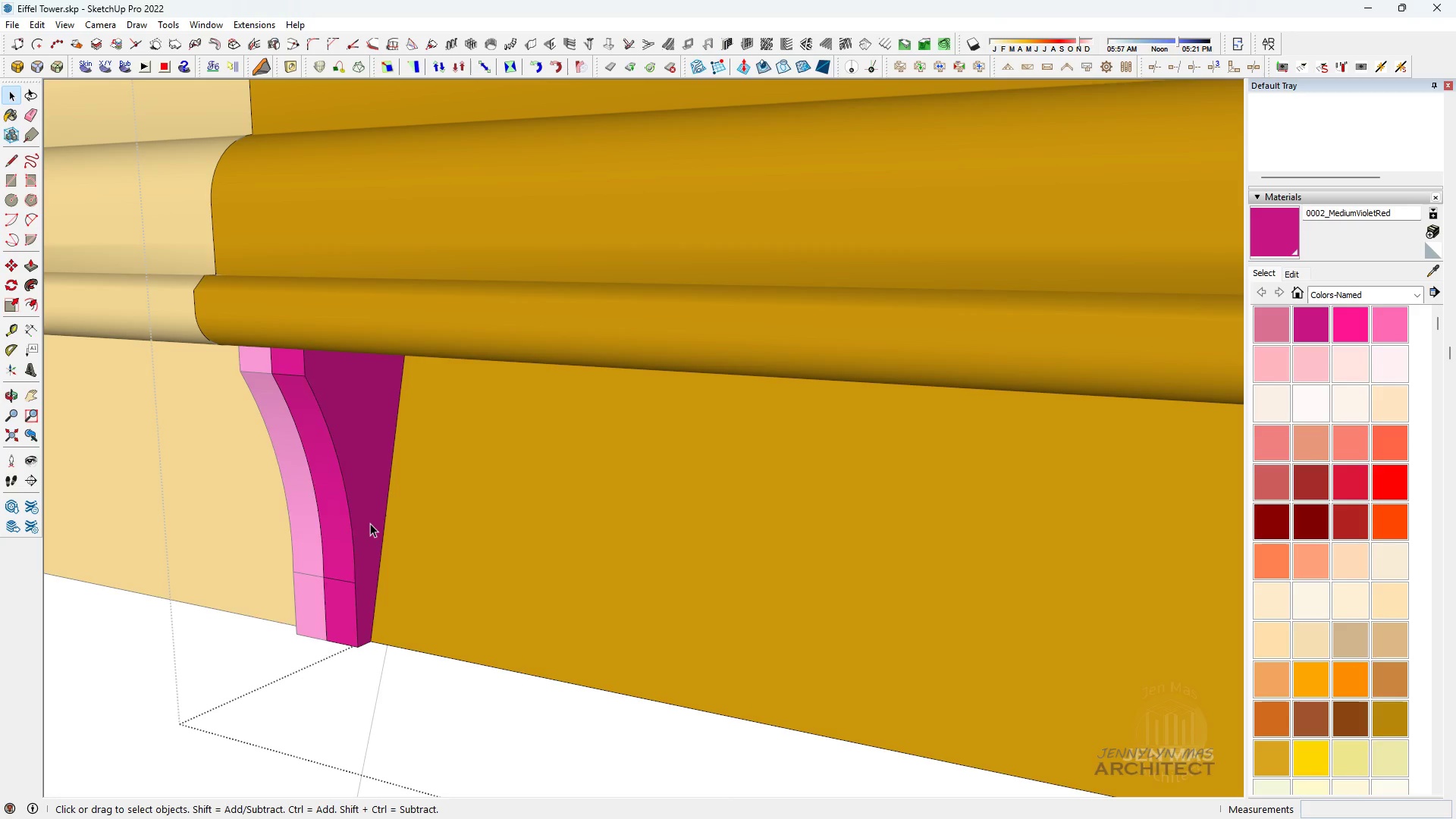 
left_click([370, 523])
 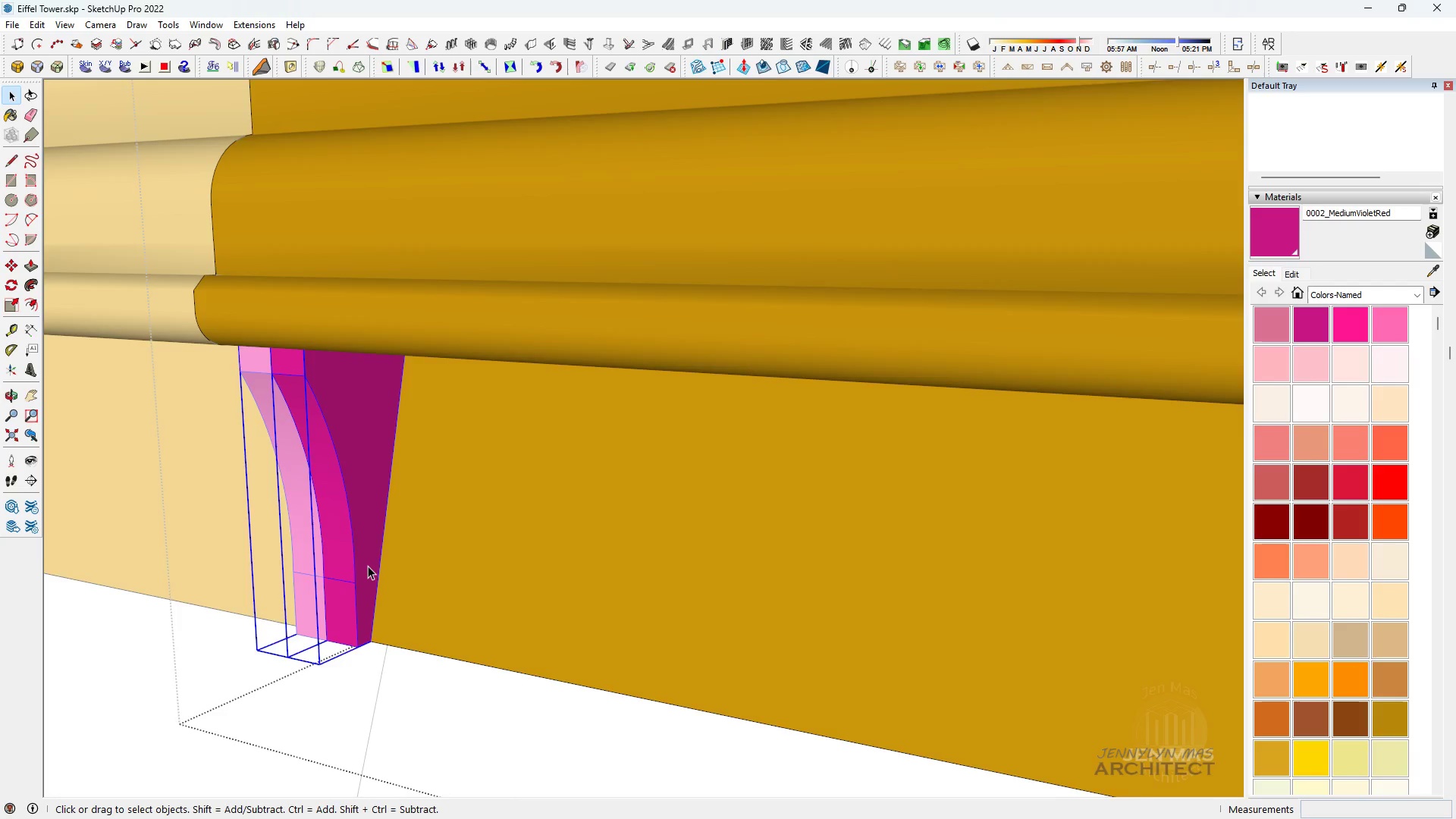 
scroll: coordinate [372, 733], scroll_direction: up, amount: 2.0
 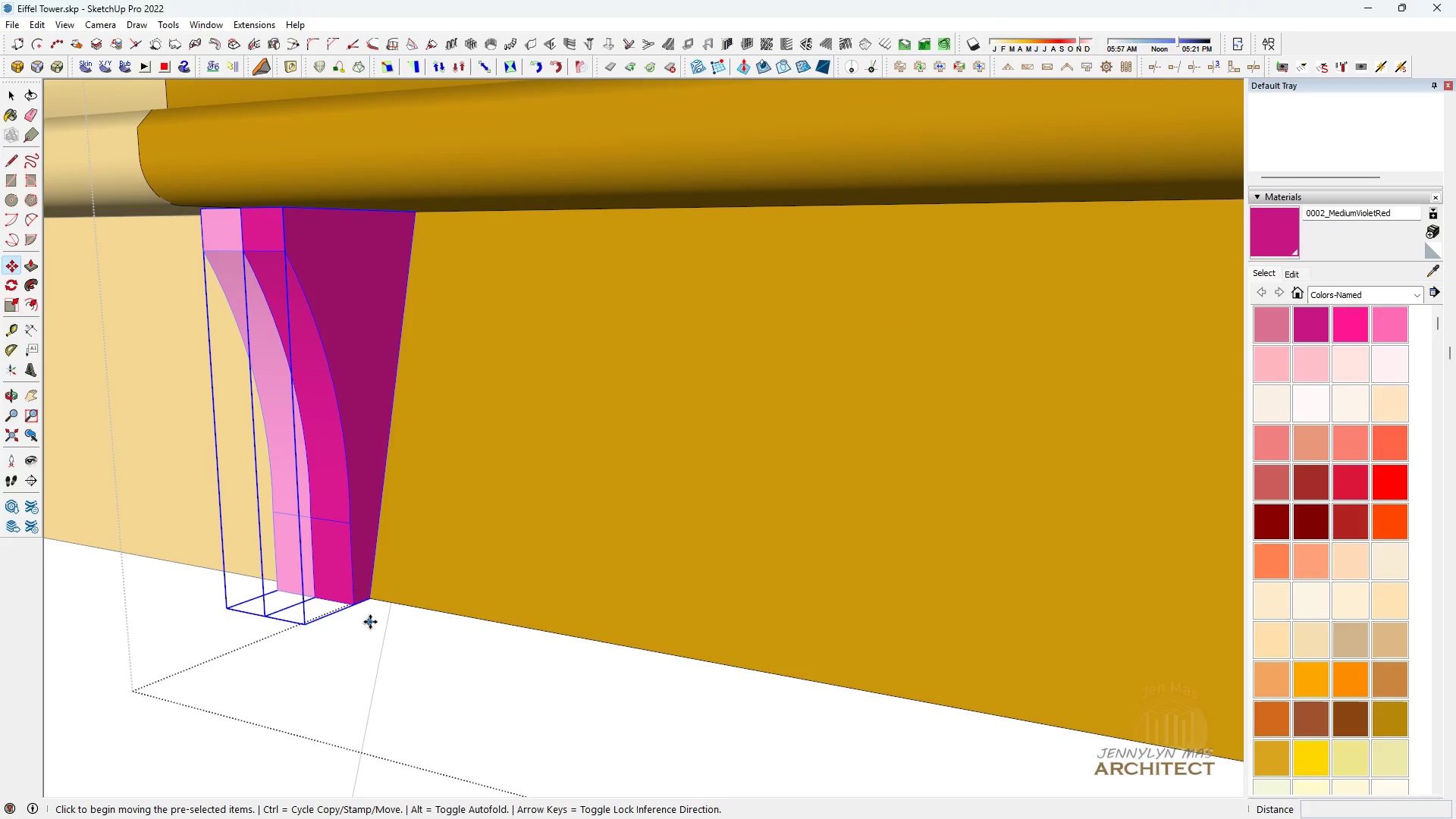 
type( hm)
 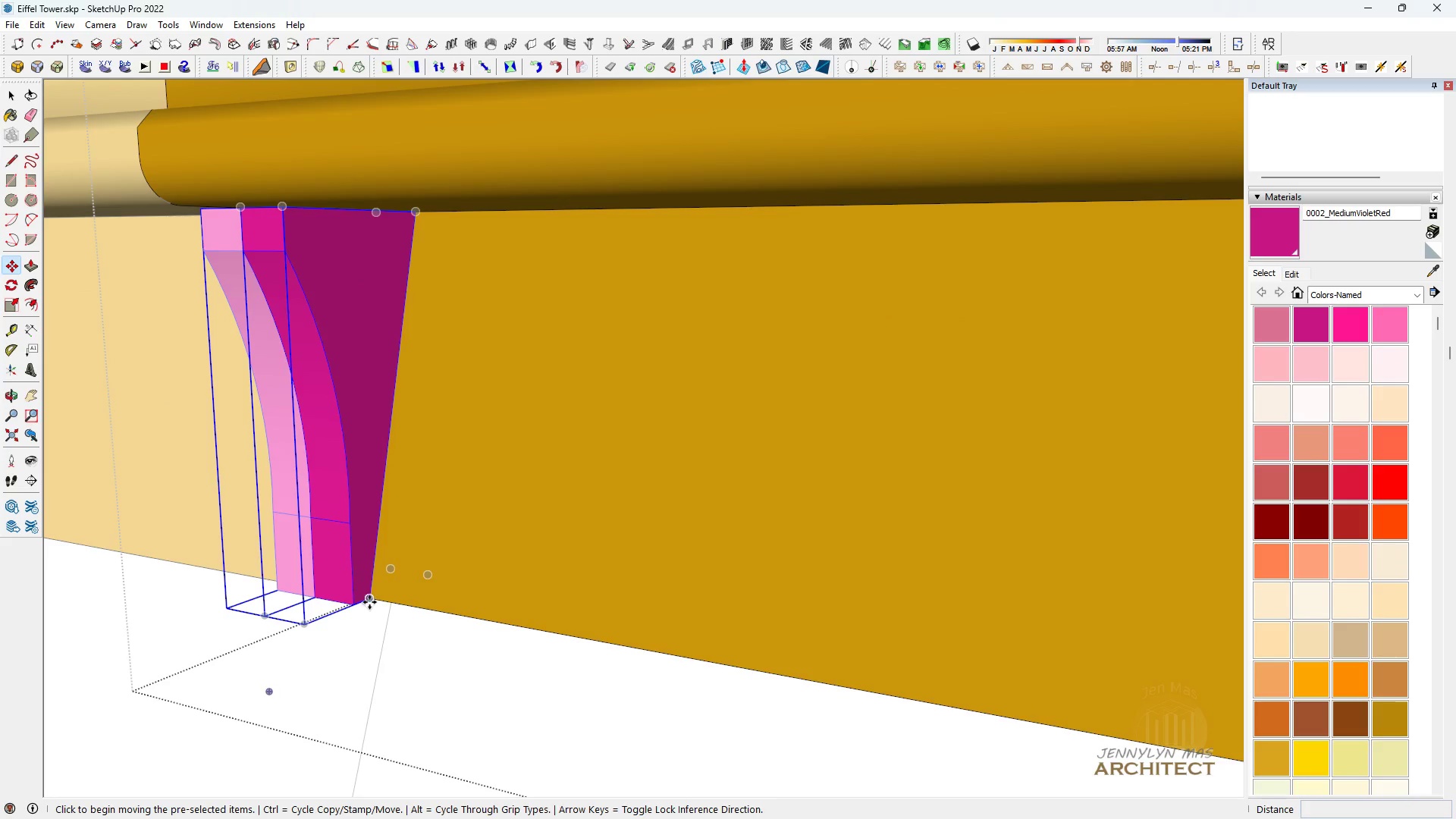 
left_click([369, 600])
 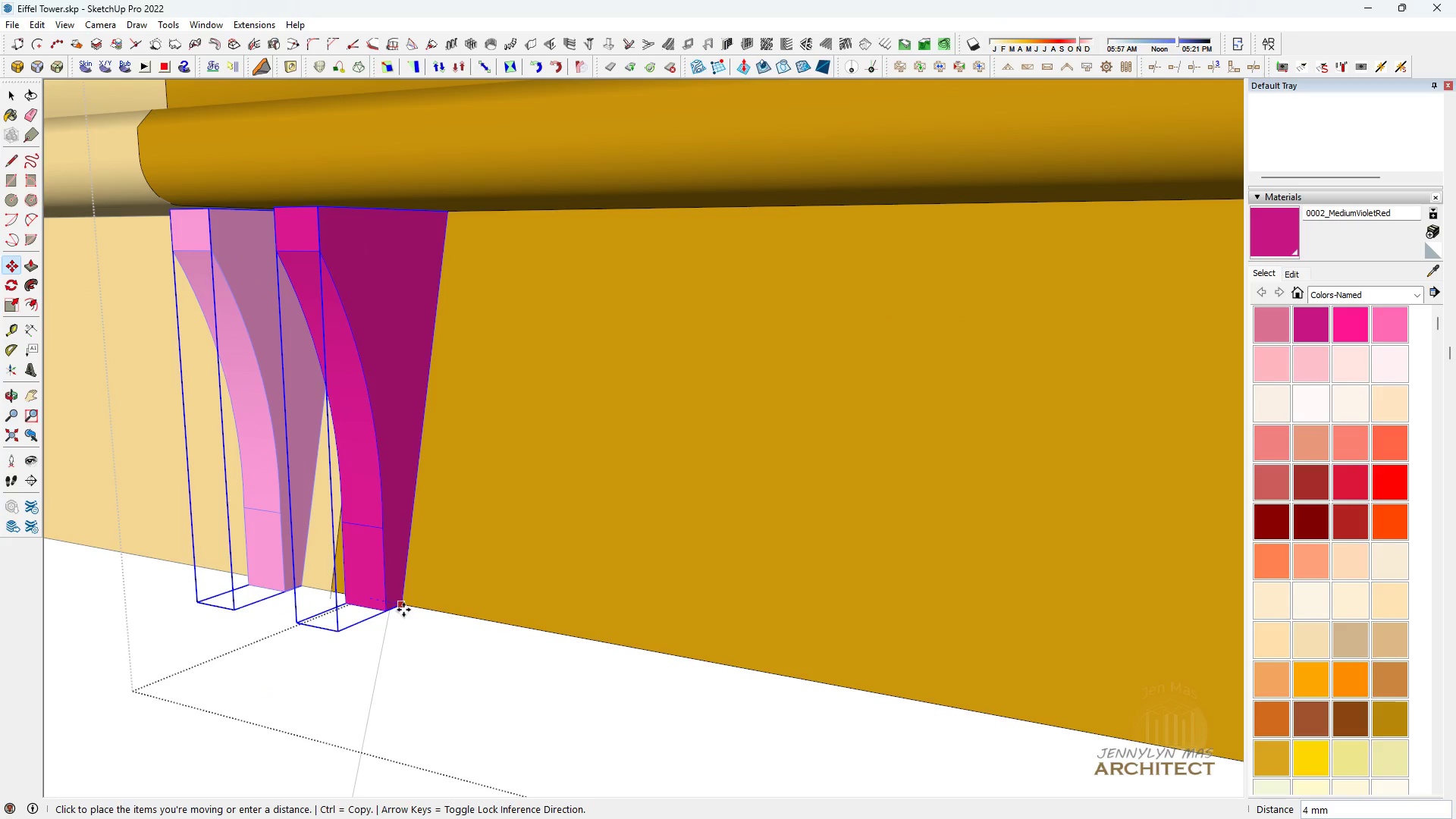 
hold_key(key=ShiftLeft, duration=1.53)
scroll: coordinate [425, 559], scroll_direction: down, amount: 12.0
 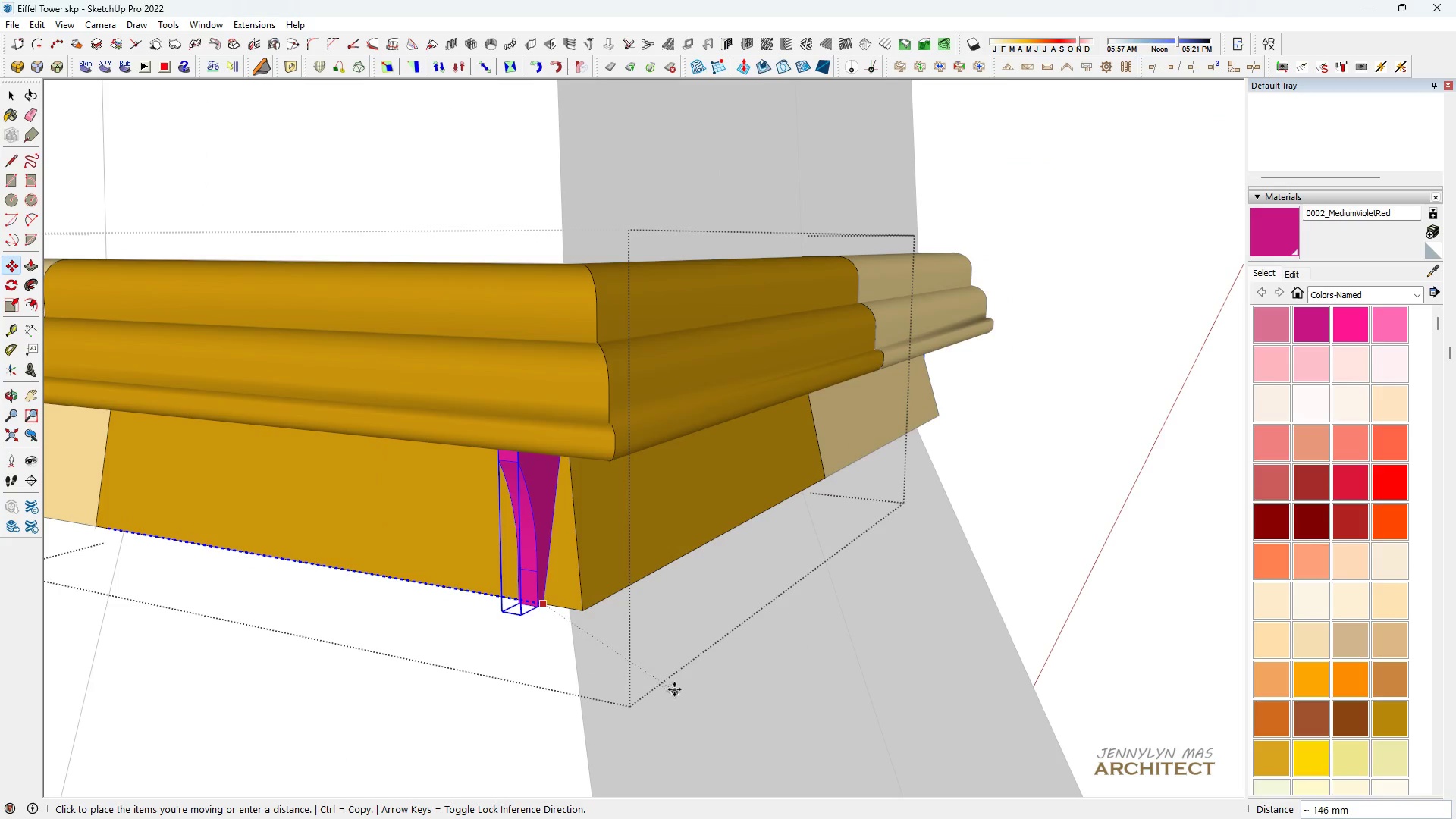 
hold_key(key=ShiftLeft, duration=1.52)
 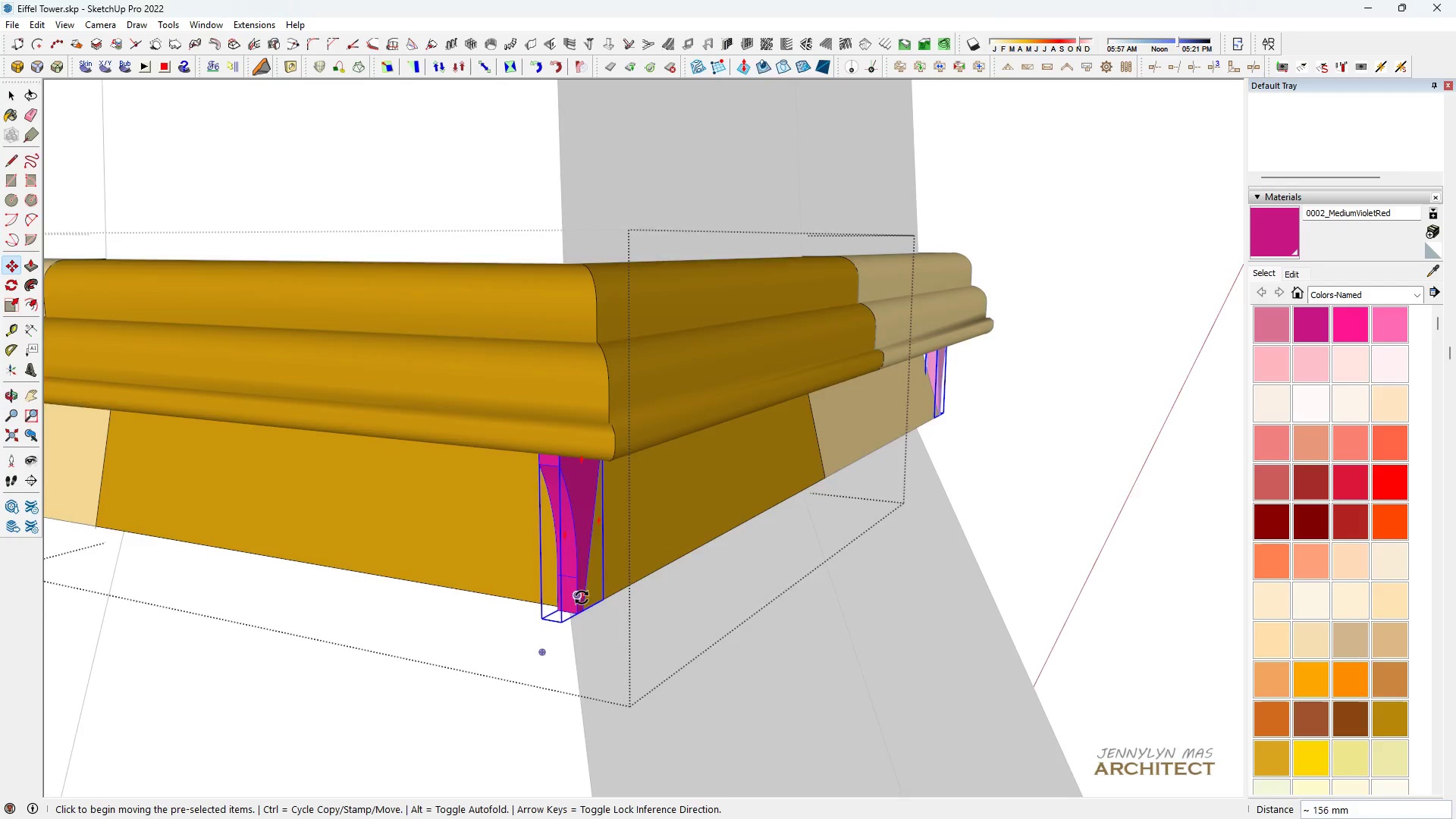 
scroll: coordinate [598, 410], scroll_direction: up, amount: 4.0
 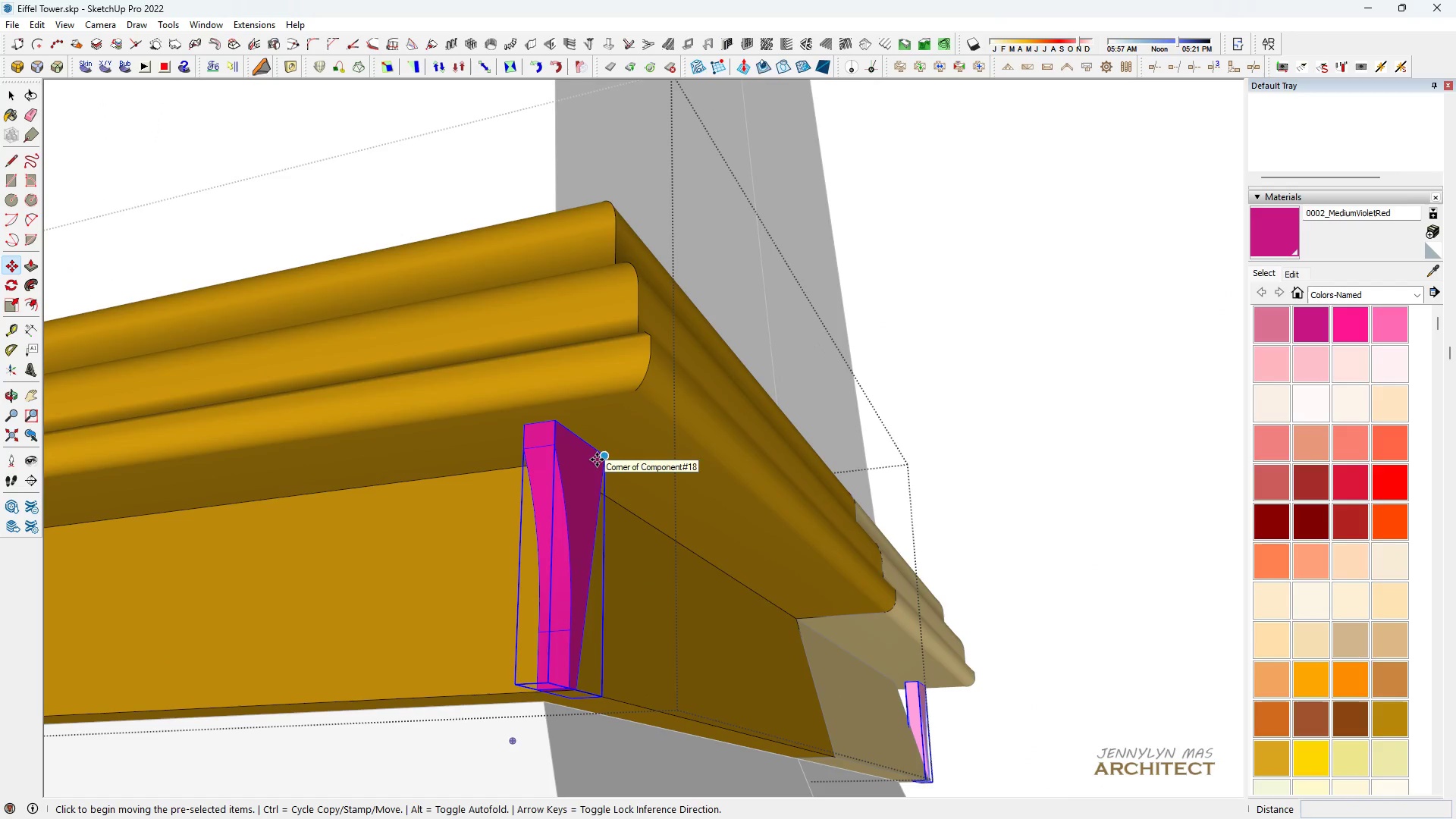 
key(Space)
 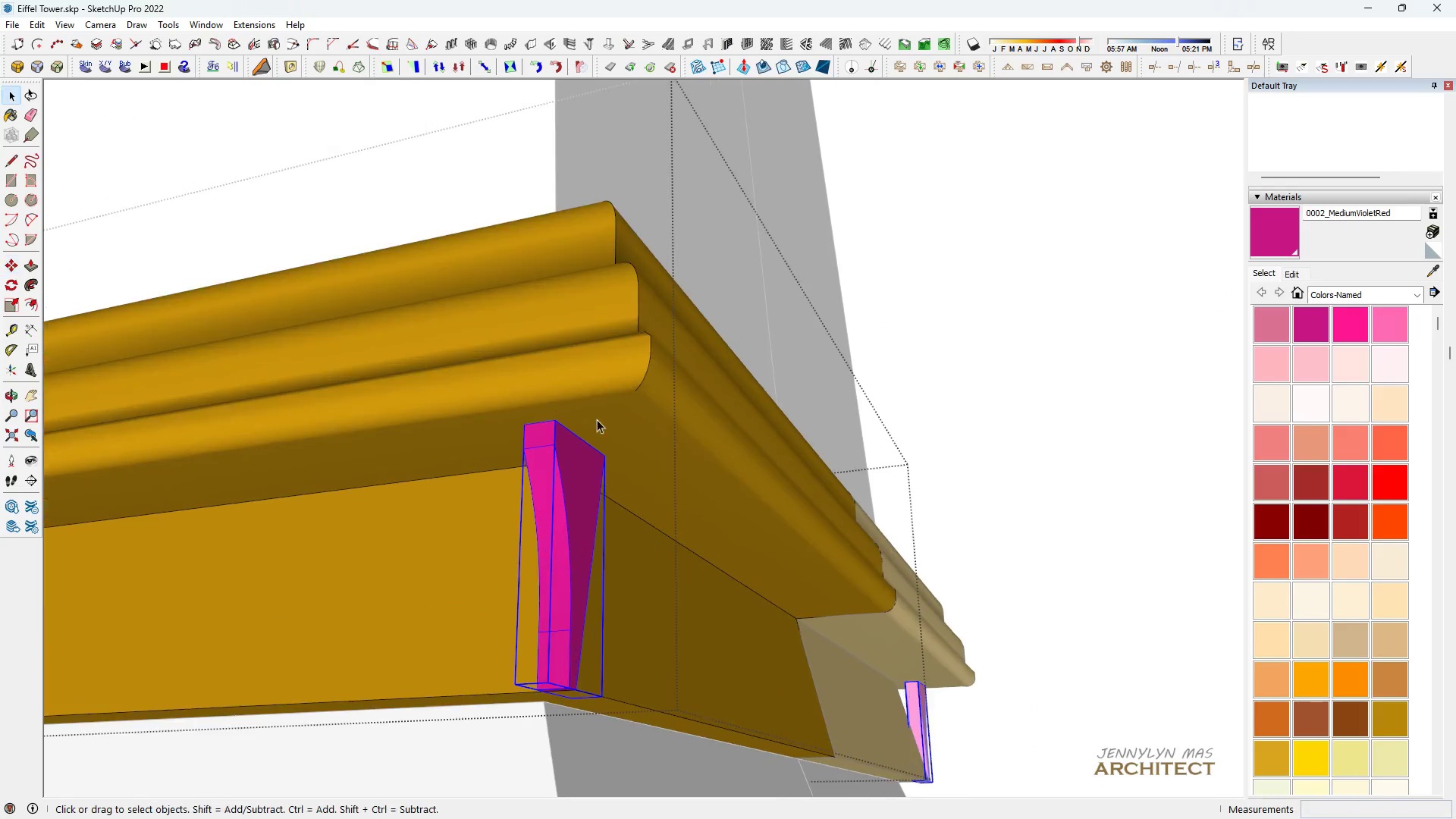 
key(M)
 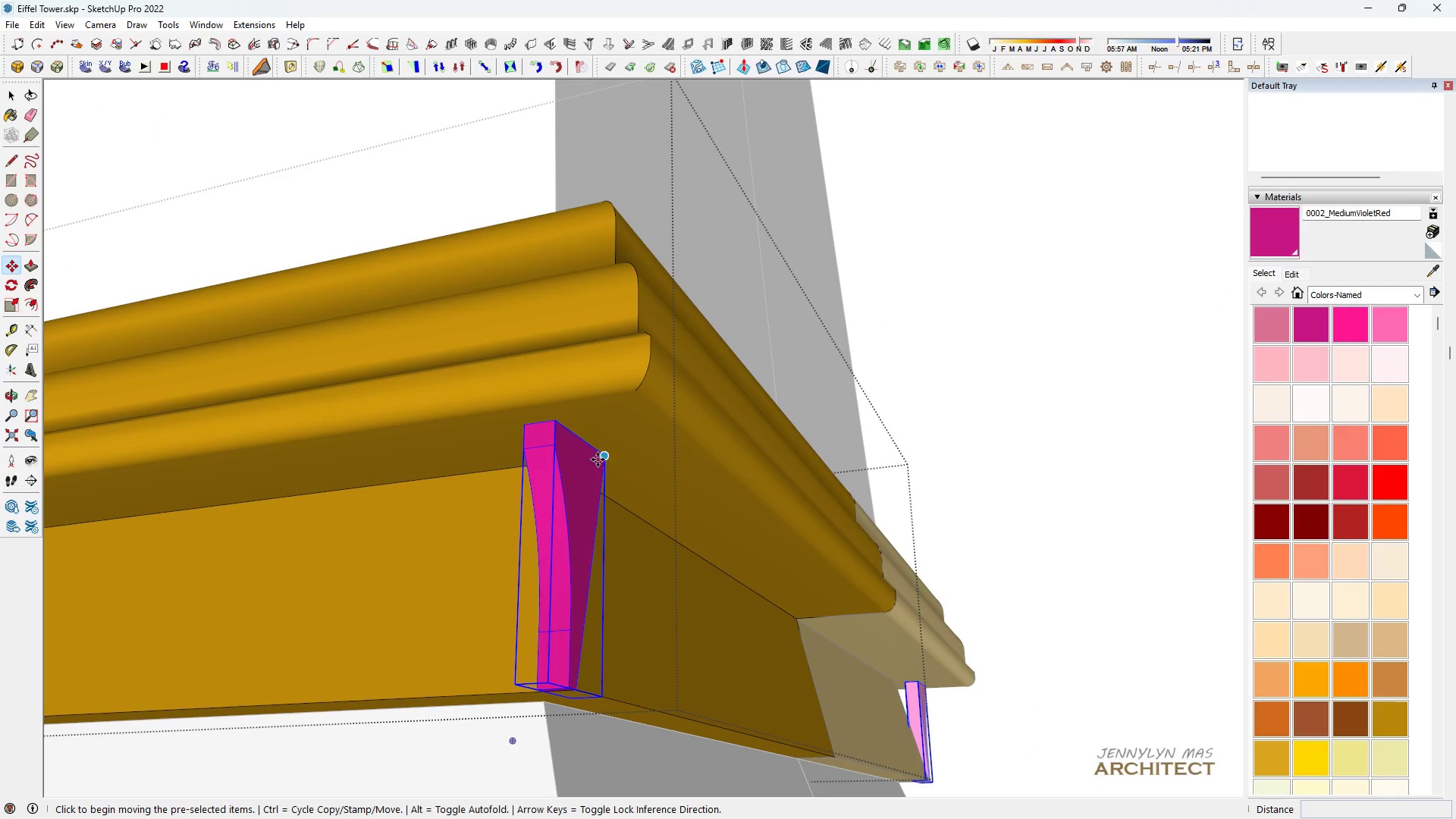 
left_click([598, 460])
 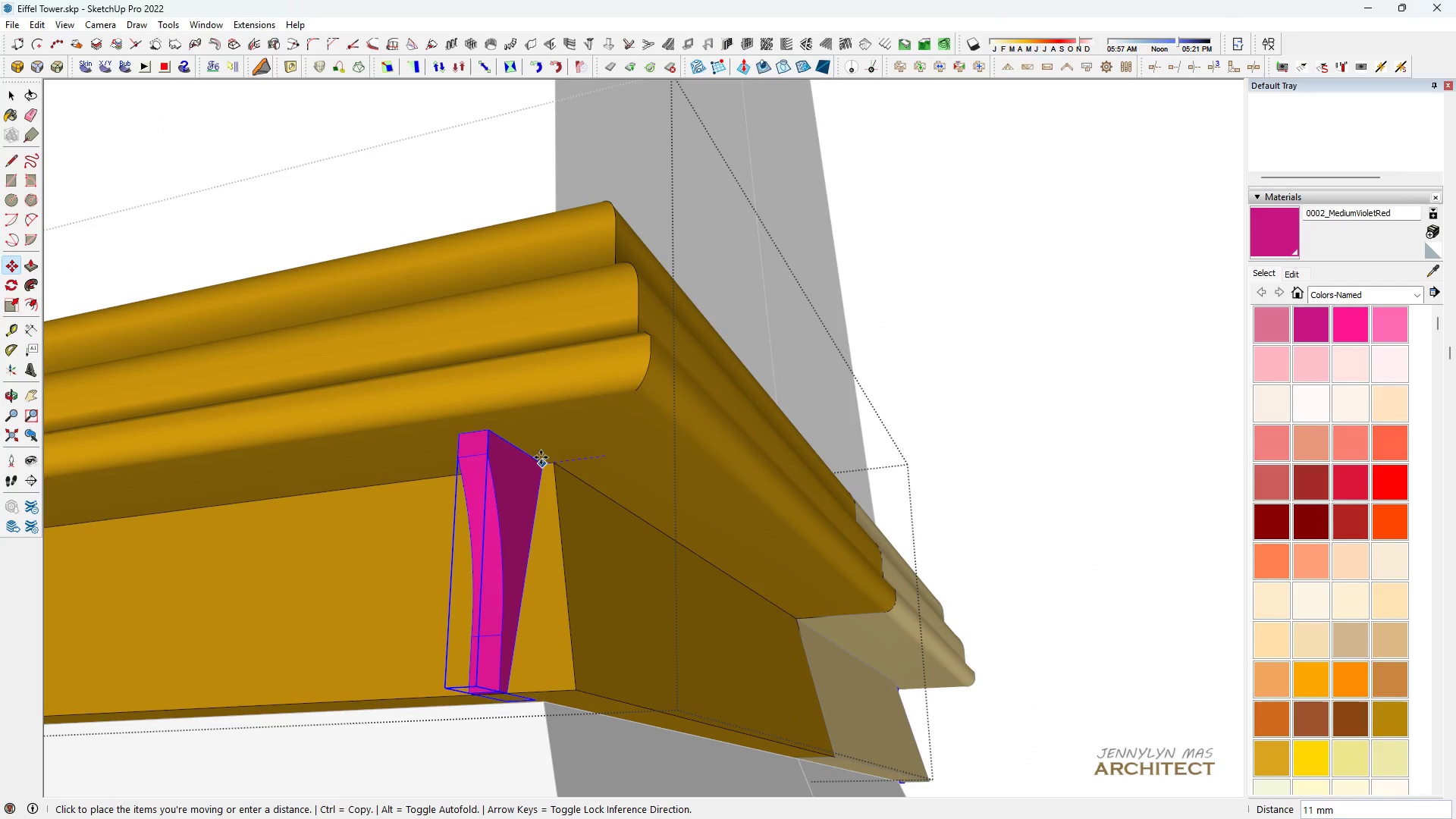 
hold_key(key=ShiftLeft, duration=1.52)
left_click([554, 469])
 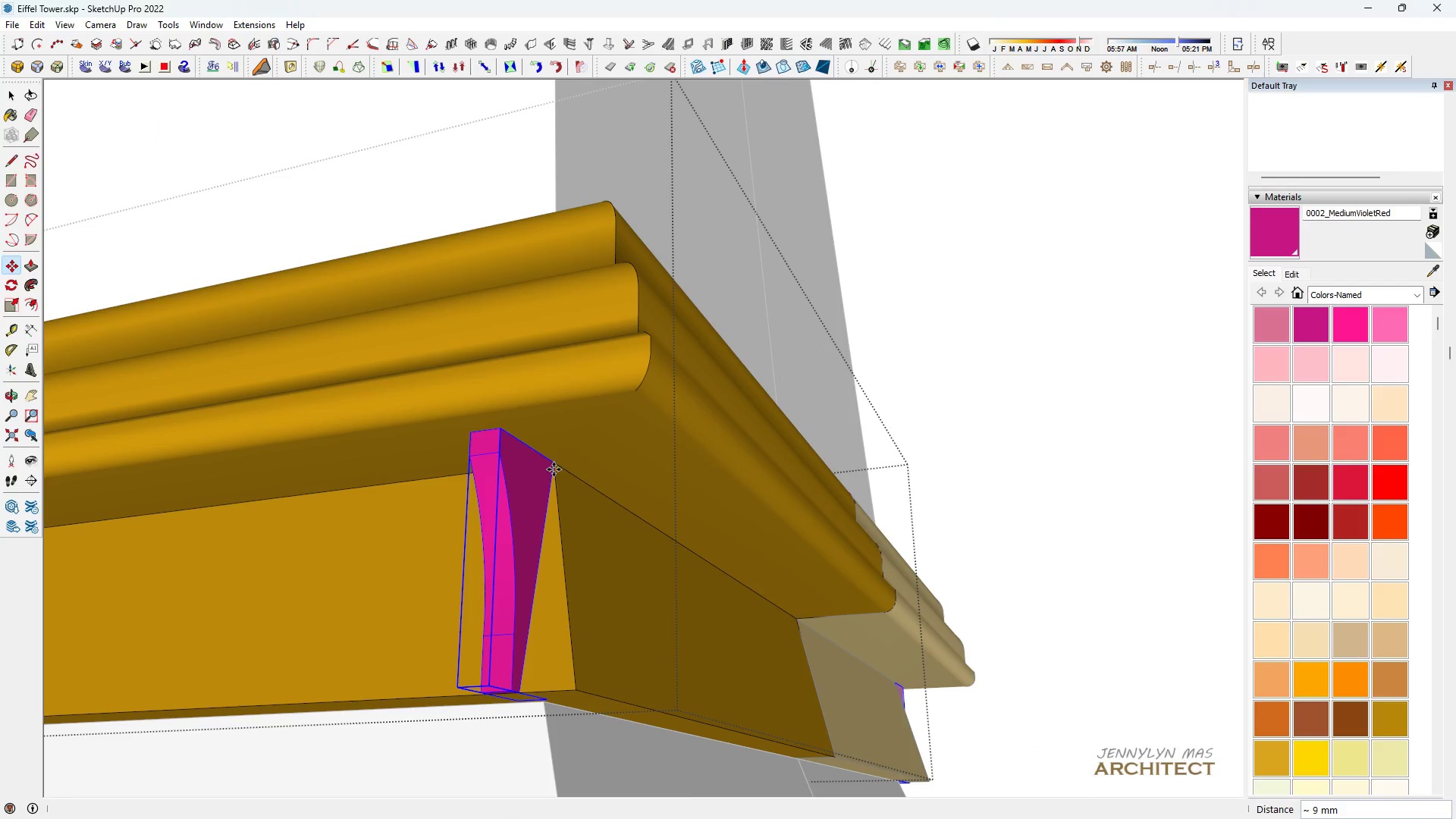 
type( hhhh m)
 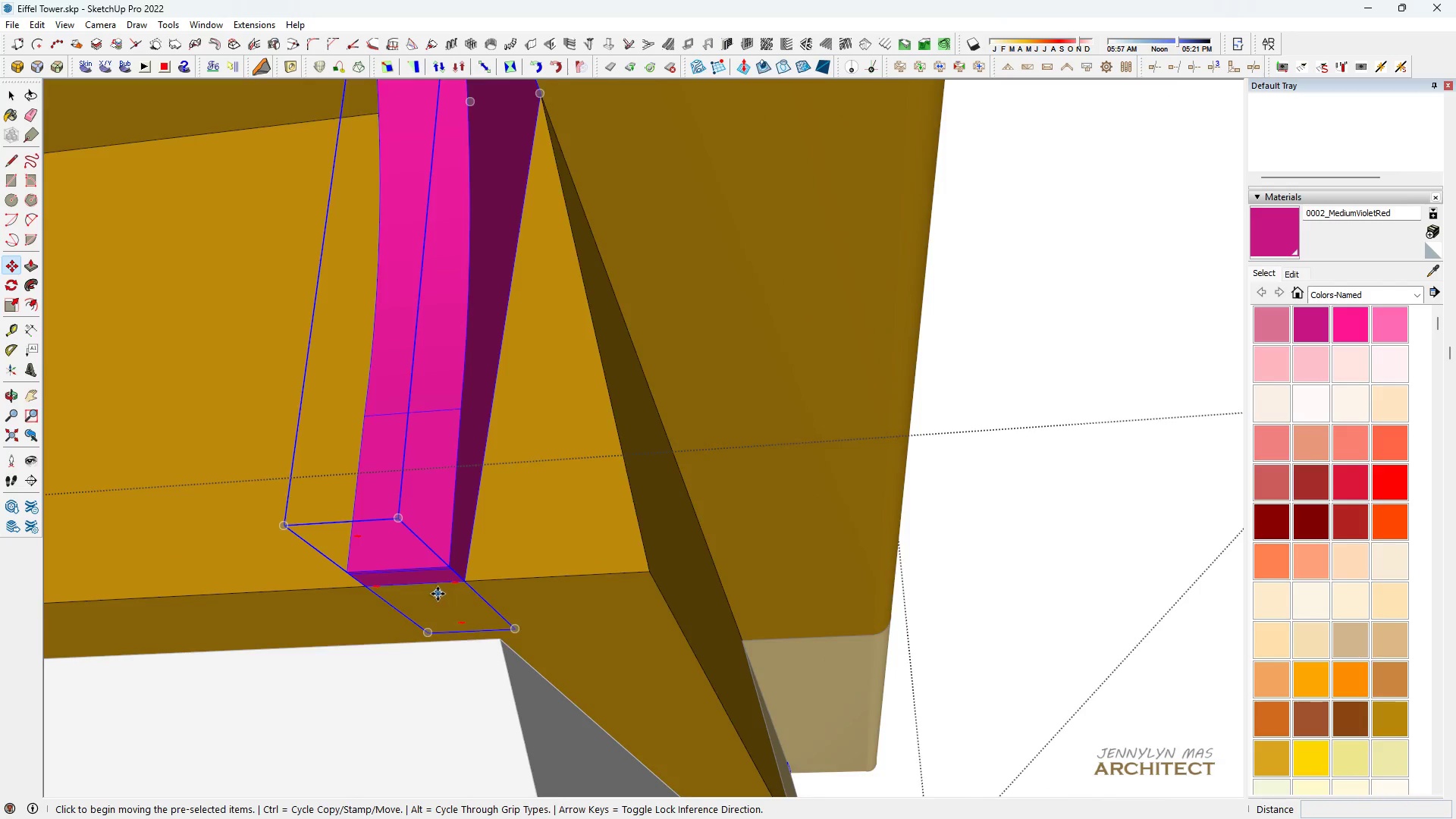 
scroll: coordinate [535, 453], scroll_direction: down, amount: 5.0
 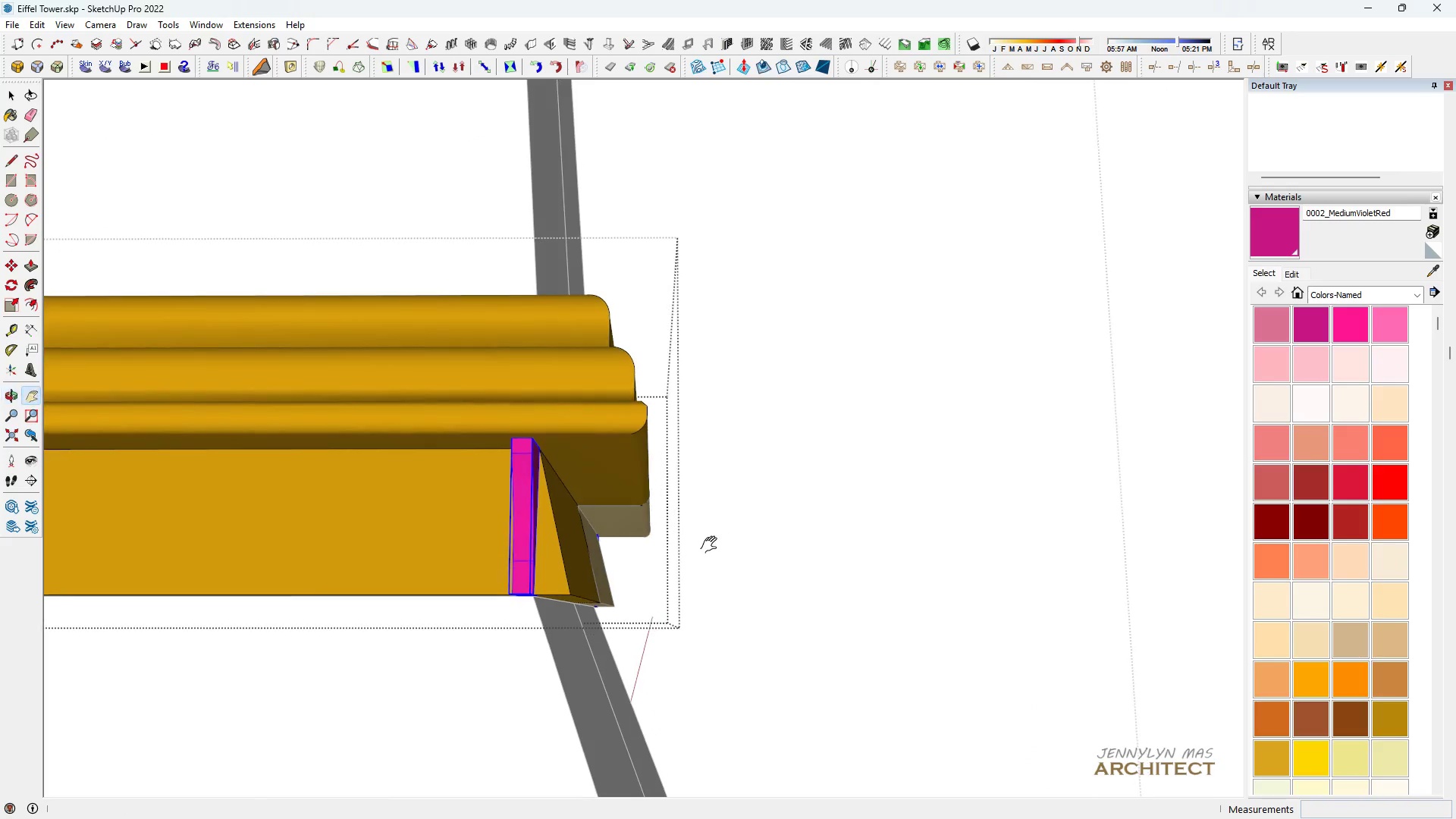 
scroll: coordinate [431, 592], scroll_direction: up, amount: 19.0
 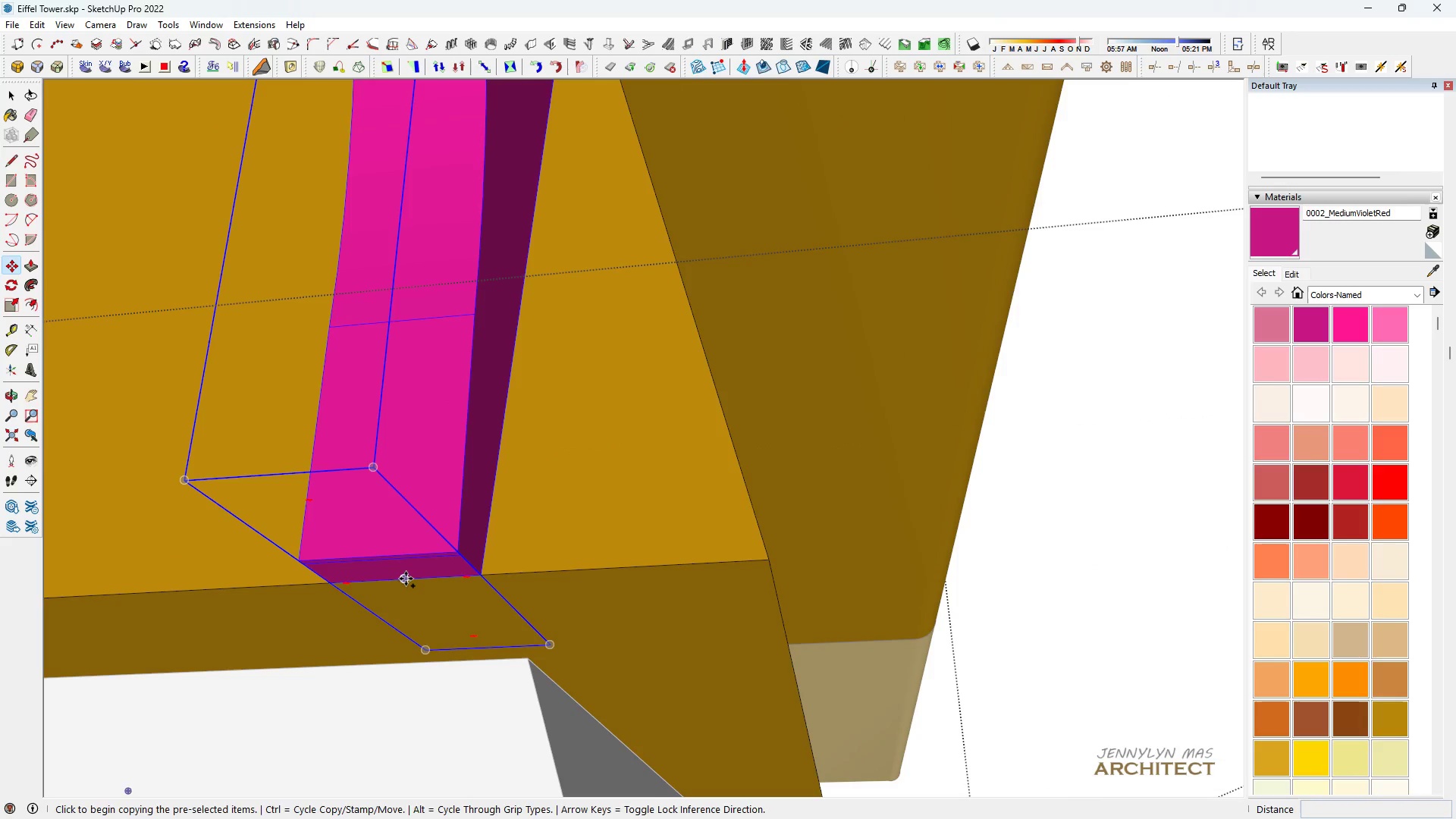 
key(Control+ControlLeft)
 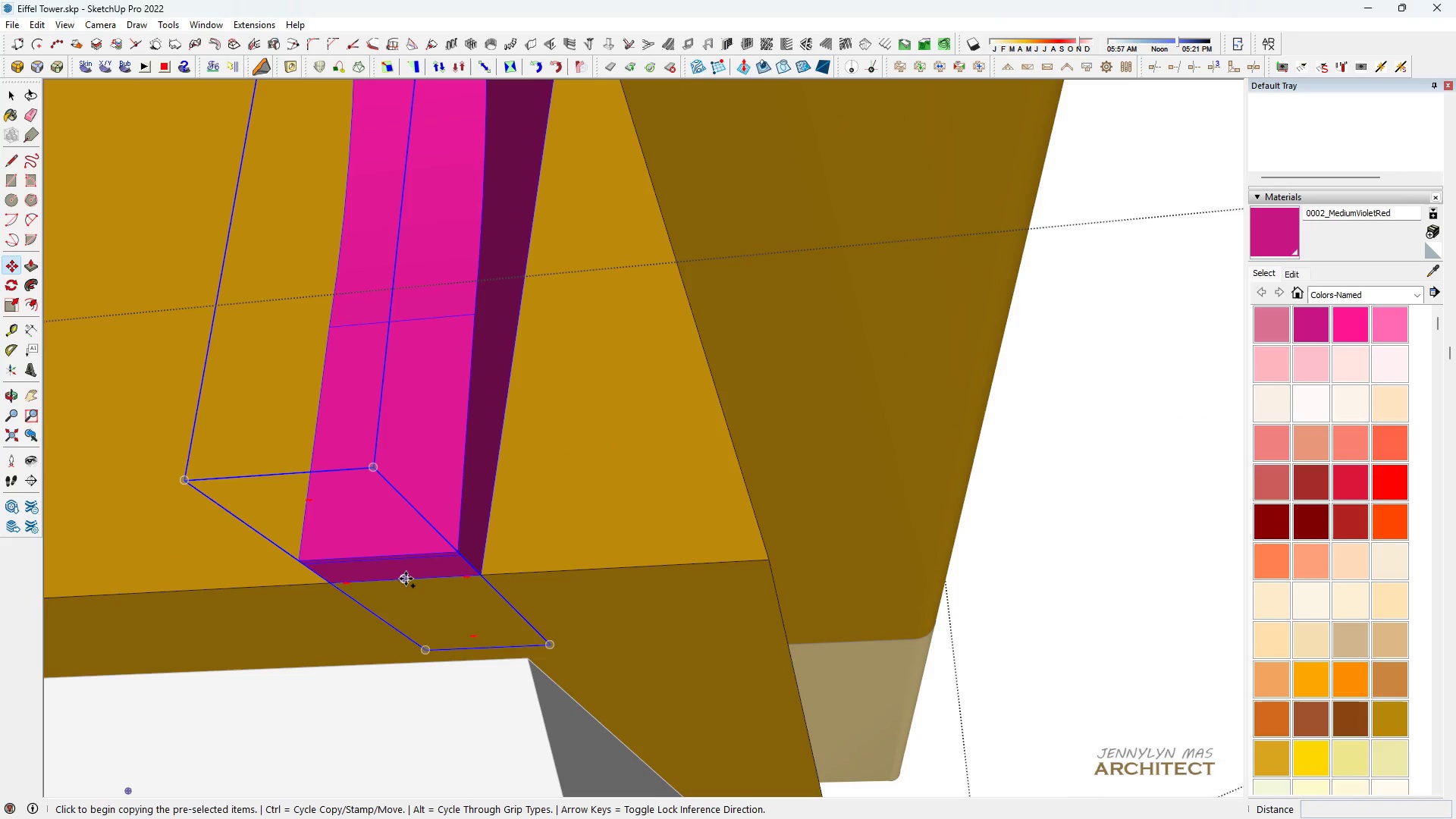 
left_click([406, 579])
 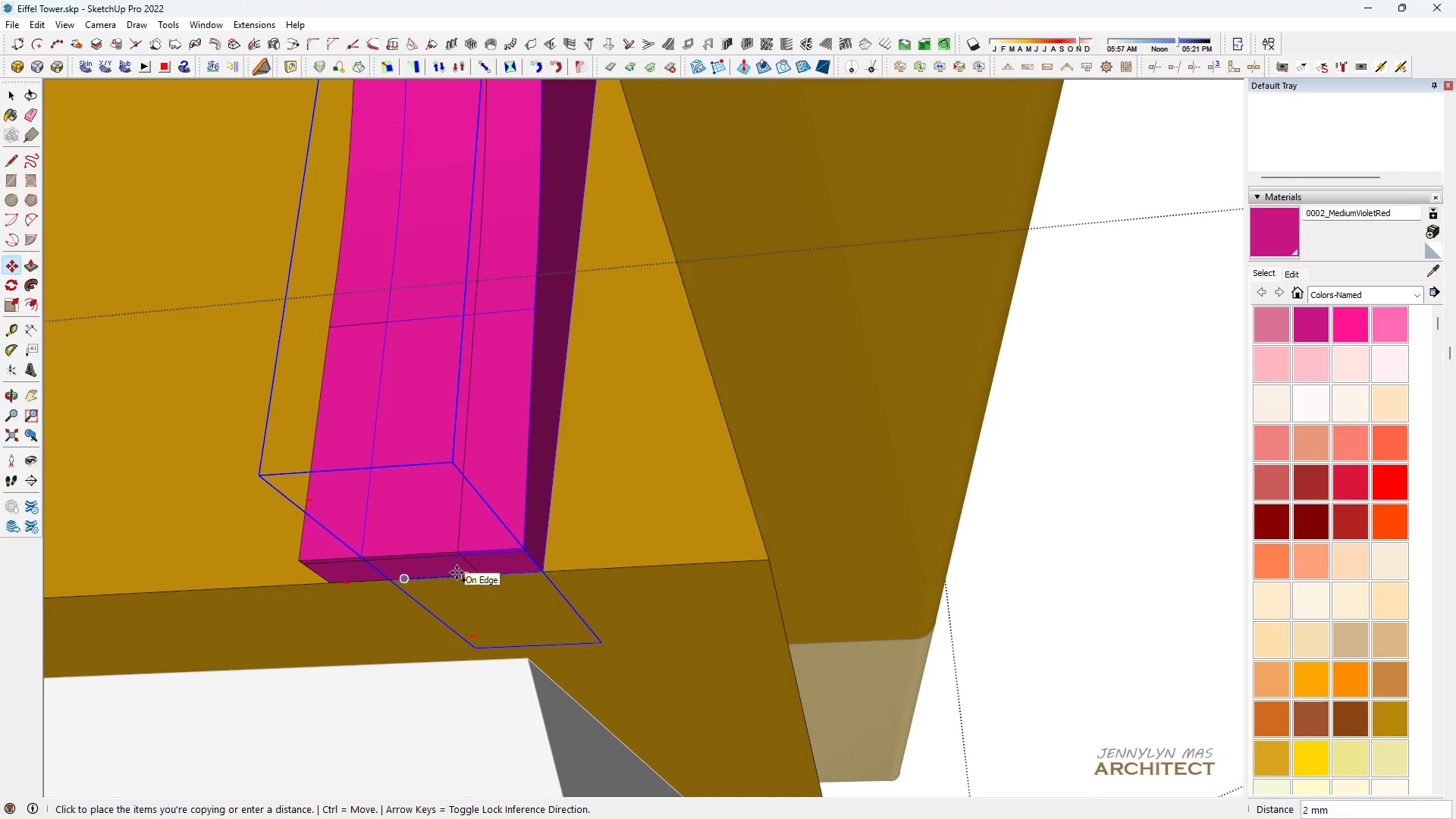 
hold_key(key=ShiftLeft, duration=1.53)
scroll: coordinate [309, 531], scroll_direction: down, amount: 8.0
 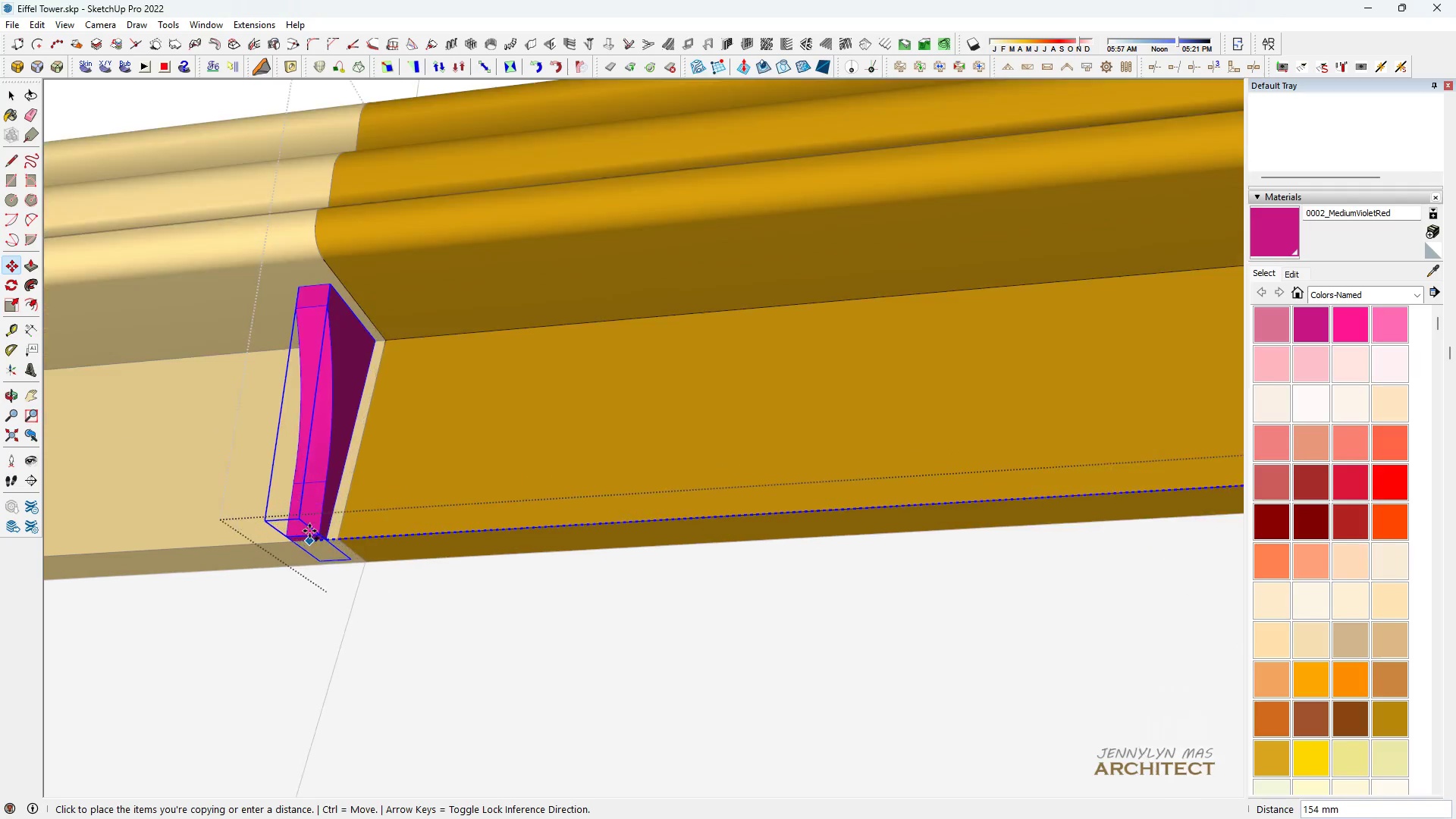 
hold_key(key=ShiftLeft, duration=0.93)
left_click([337, 538])
 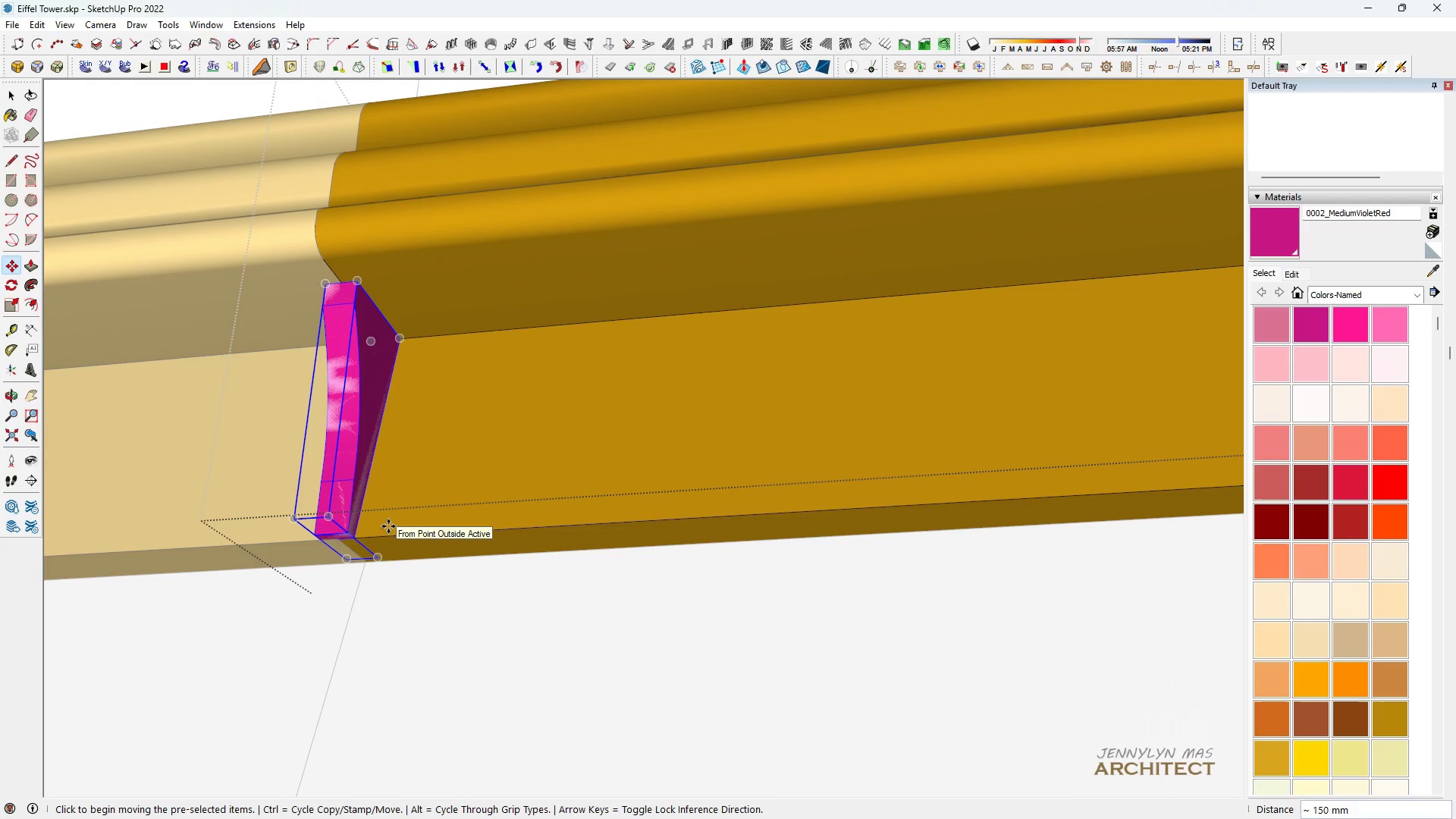 
type(/10)
 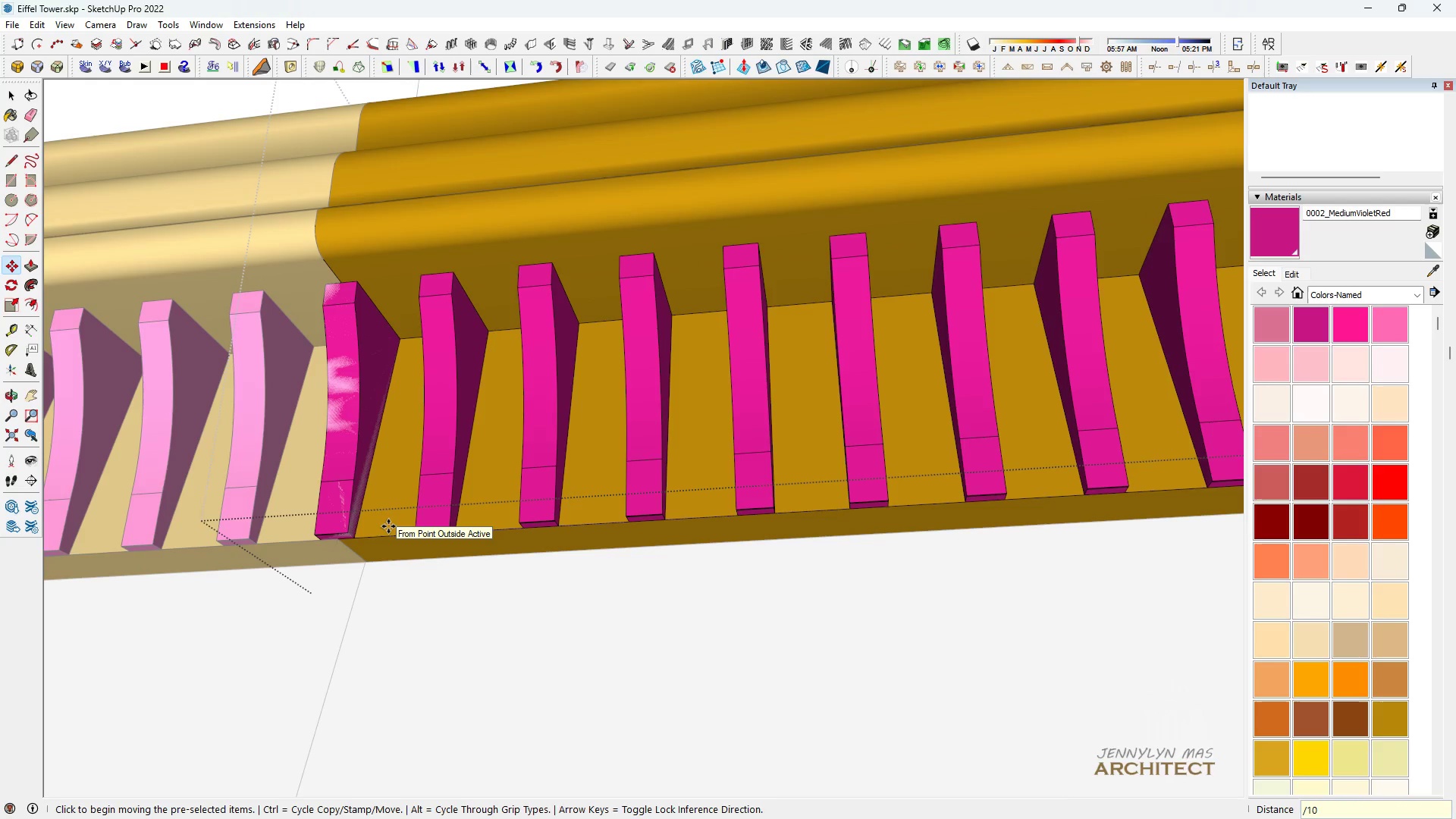 
key(Enter)
 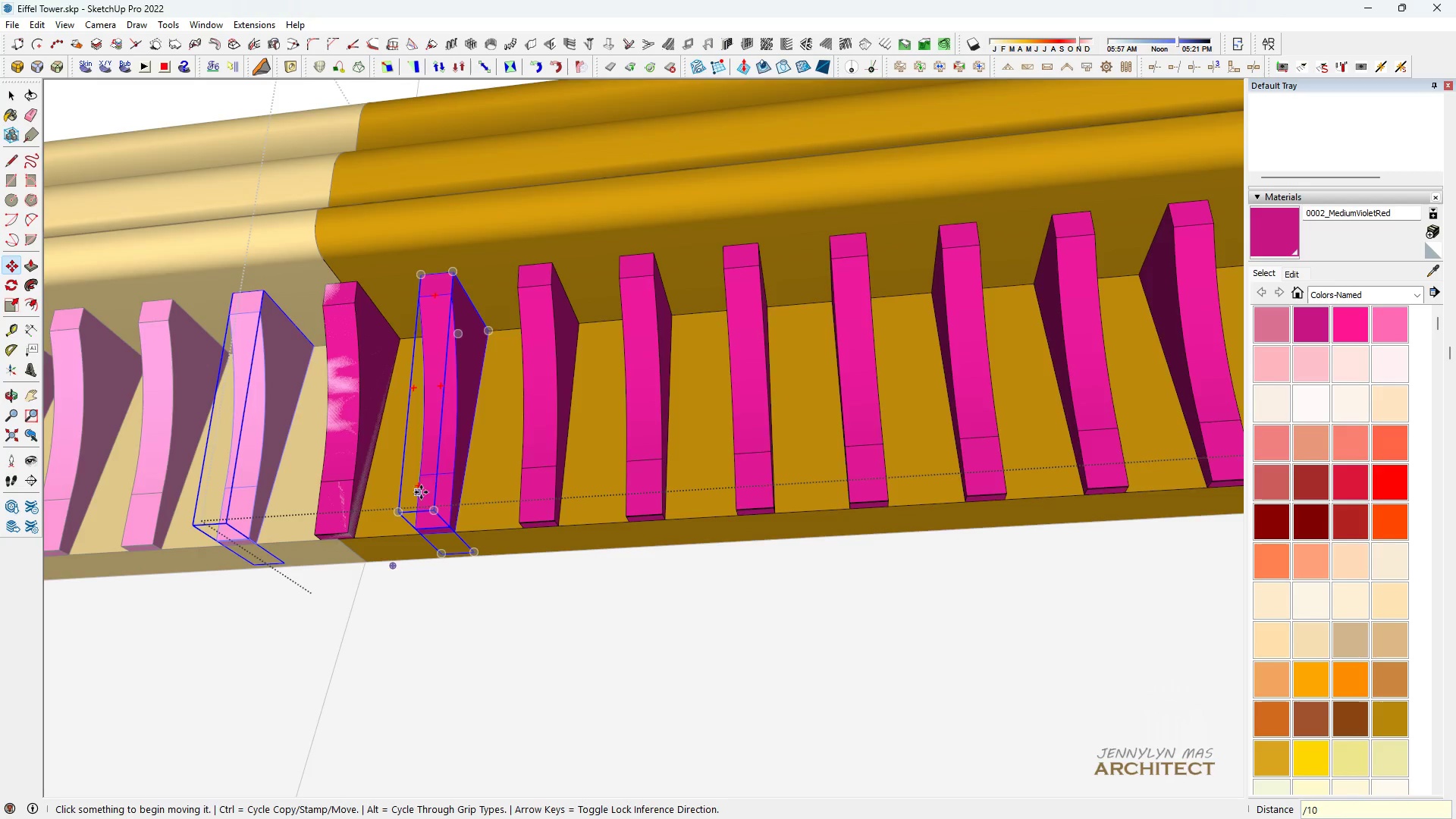 
scroll: coordinate [557, 622], scroll_direction: down, amount: 30.0
 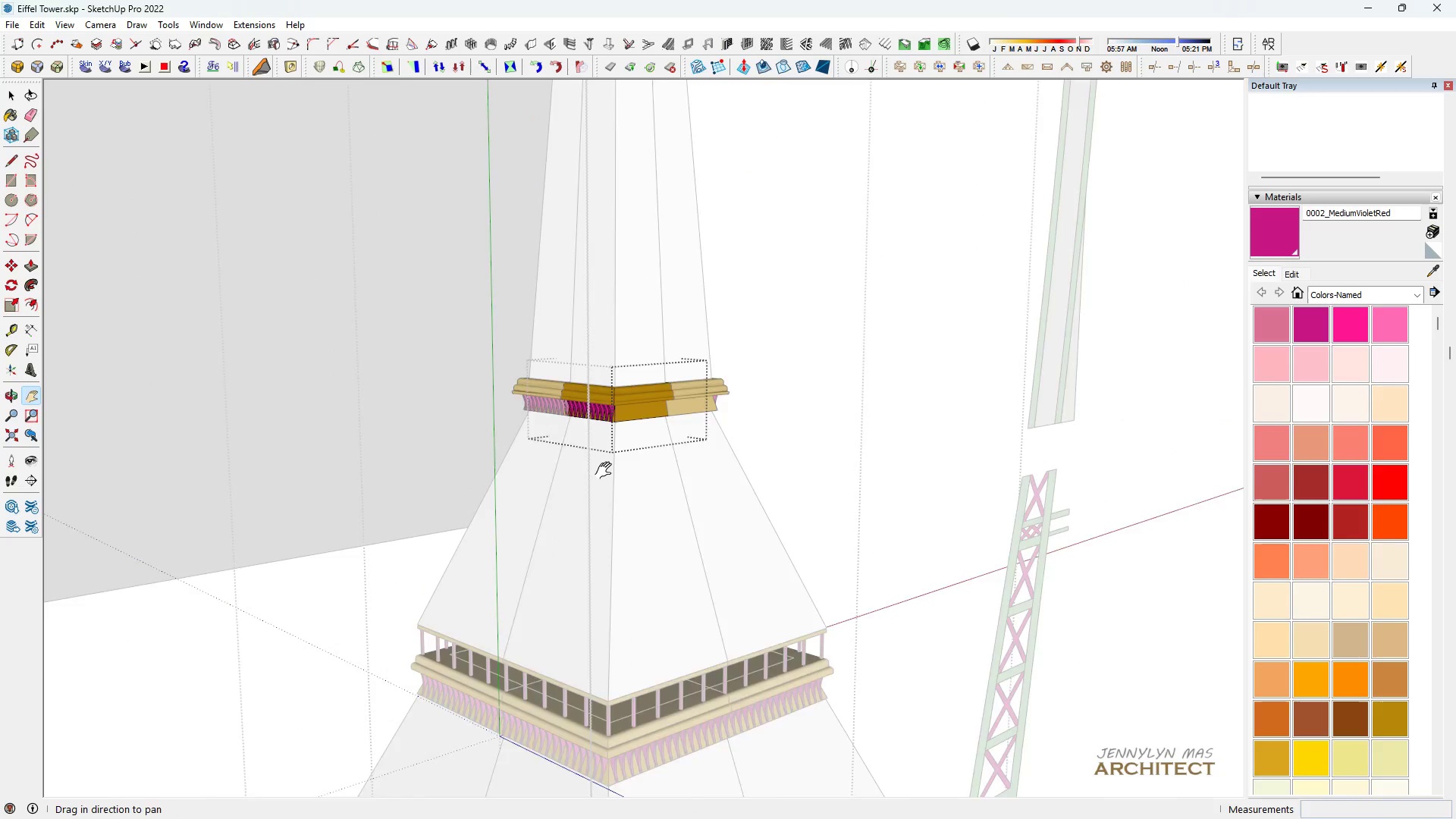 
type( hhhhh )
 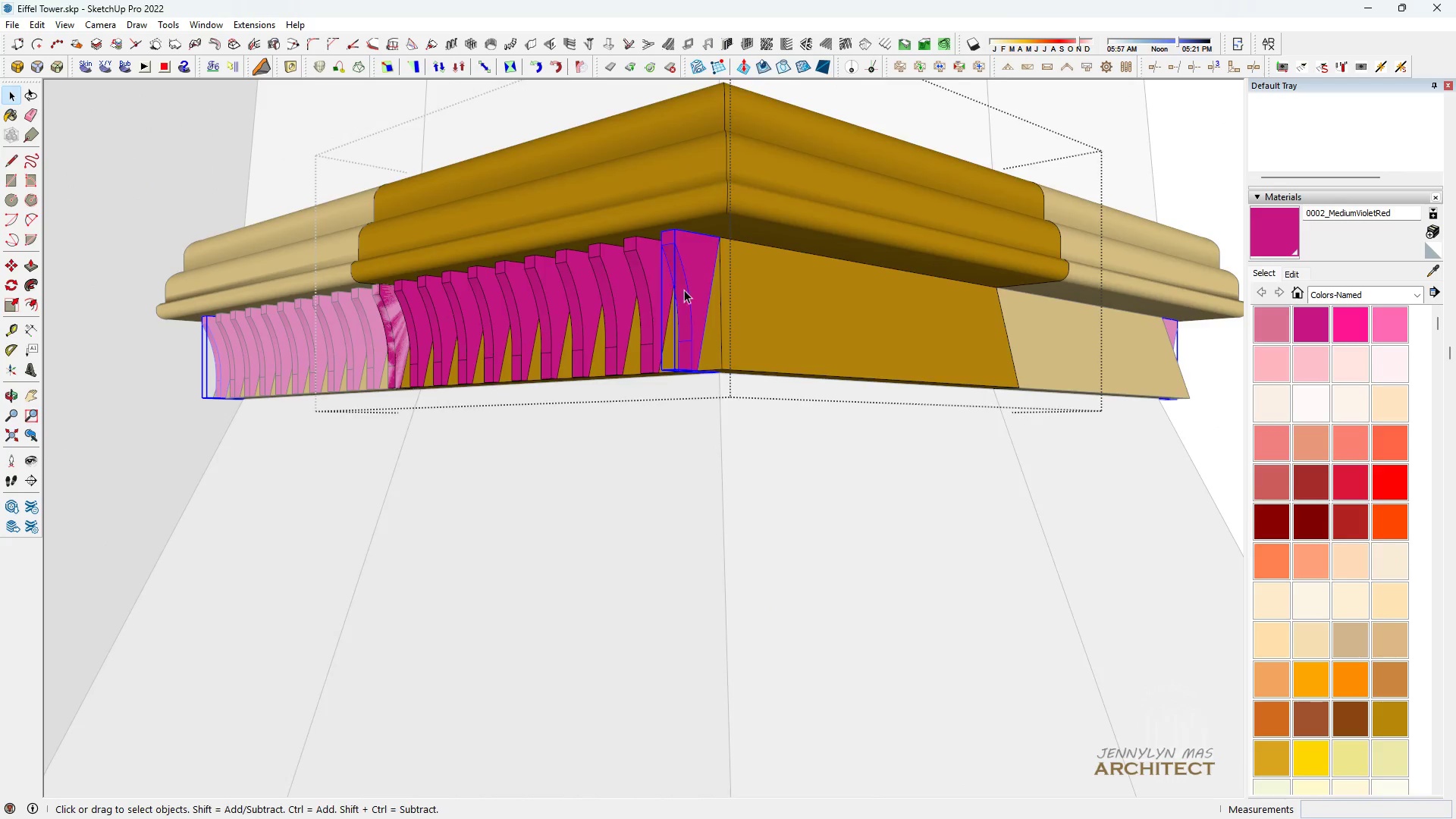 
scroll: coordinate [609, 350], scroll_direction: up, amount: 19.0
 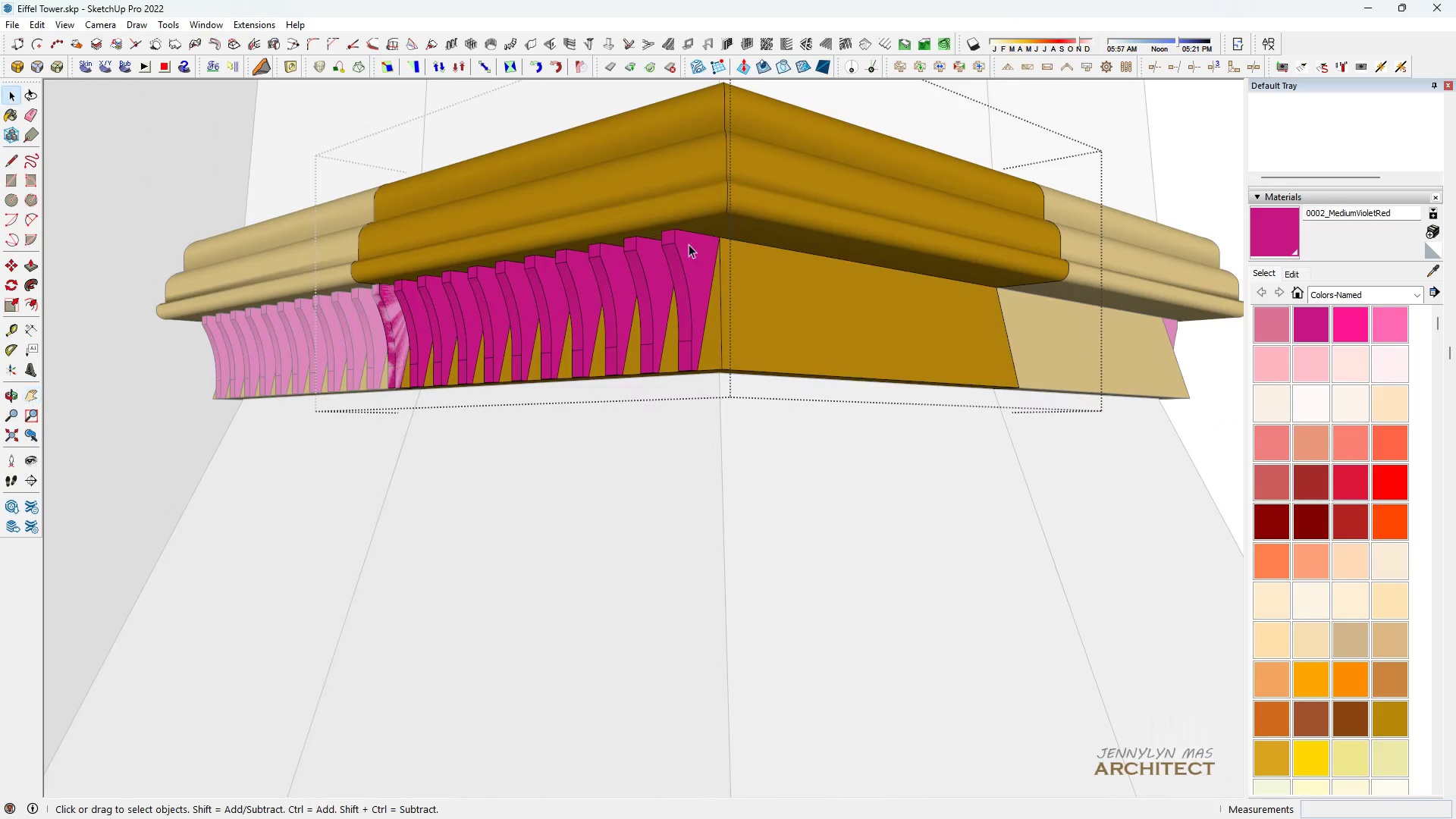 
left_click([695, 257])
 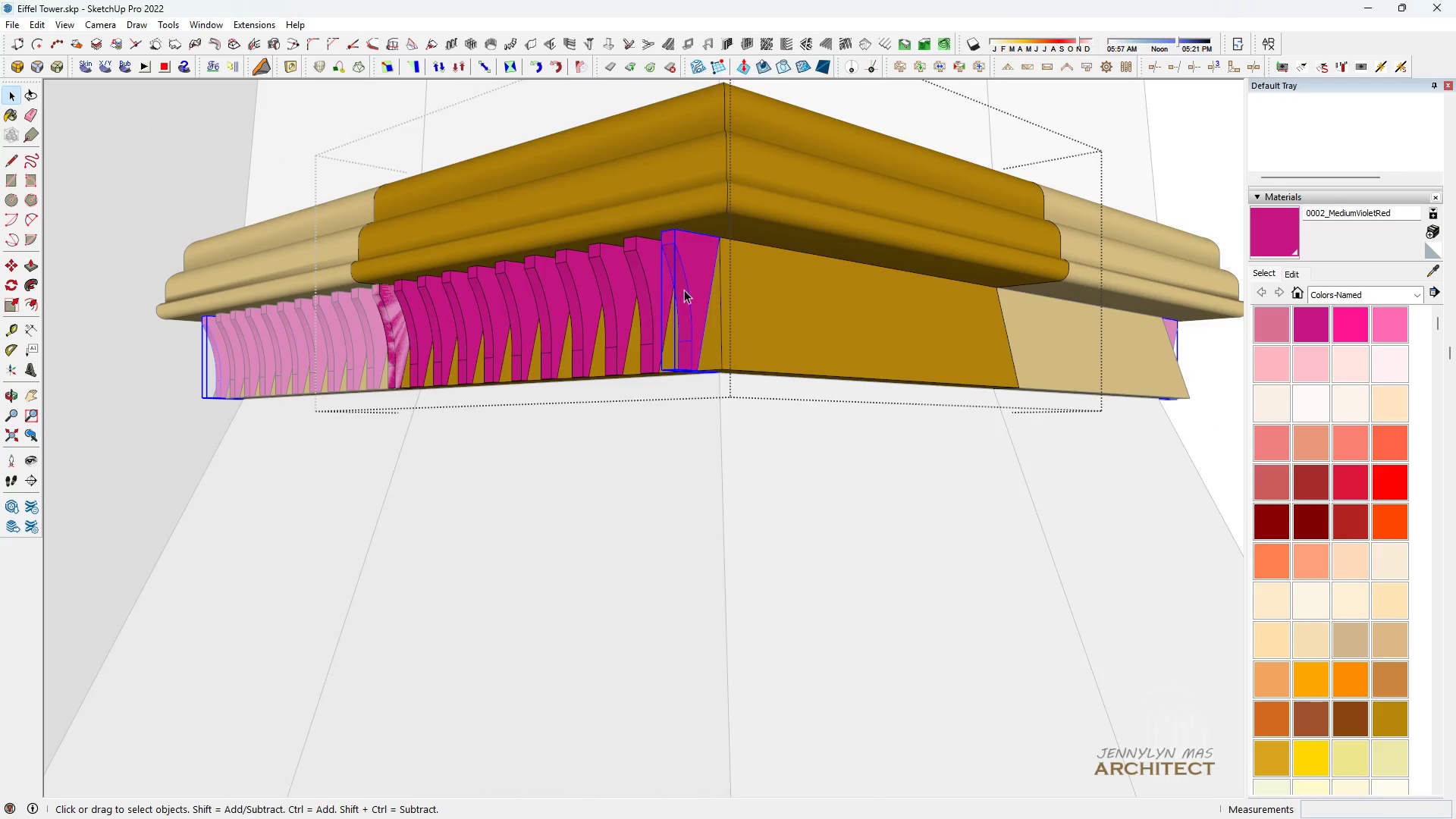 
scroll: coordinate [683, 300], scroll_direction: up, amount: 1.0
 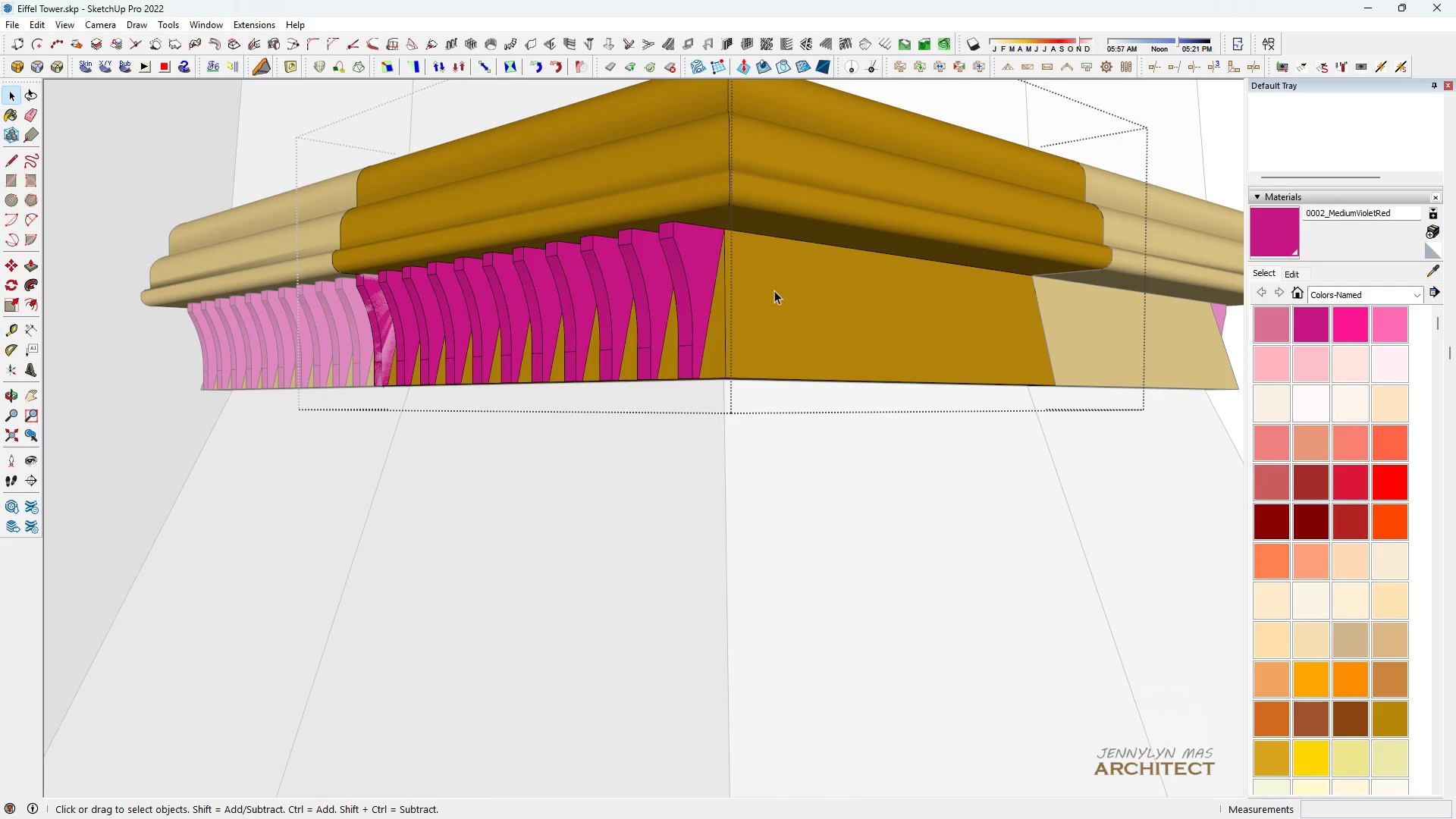 
left_click([612, 326])
 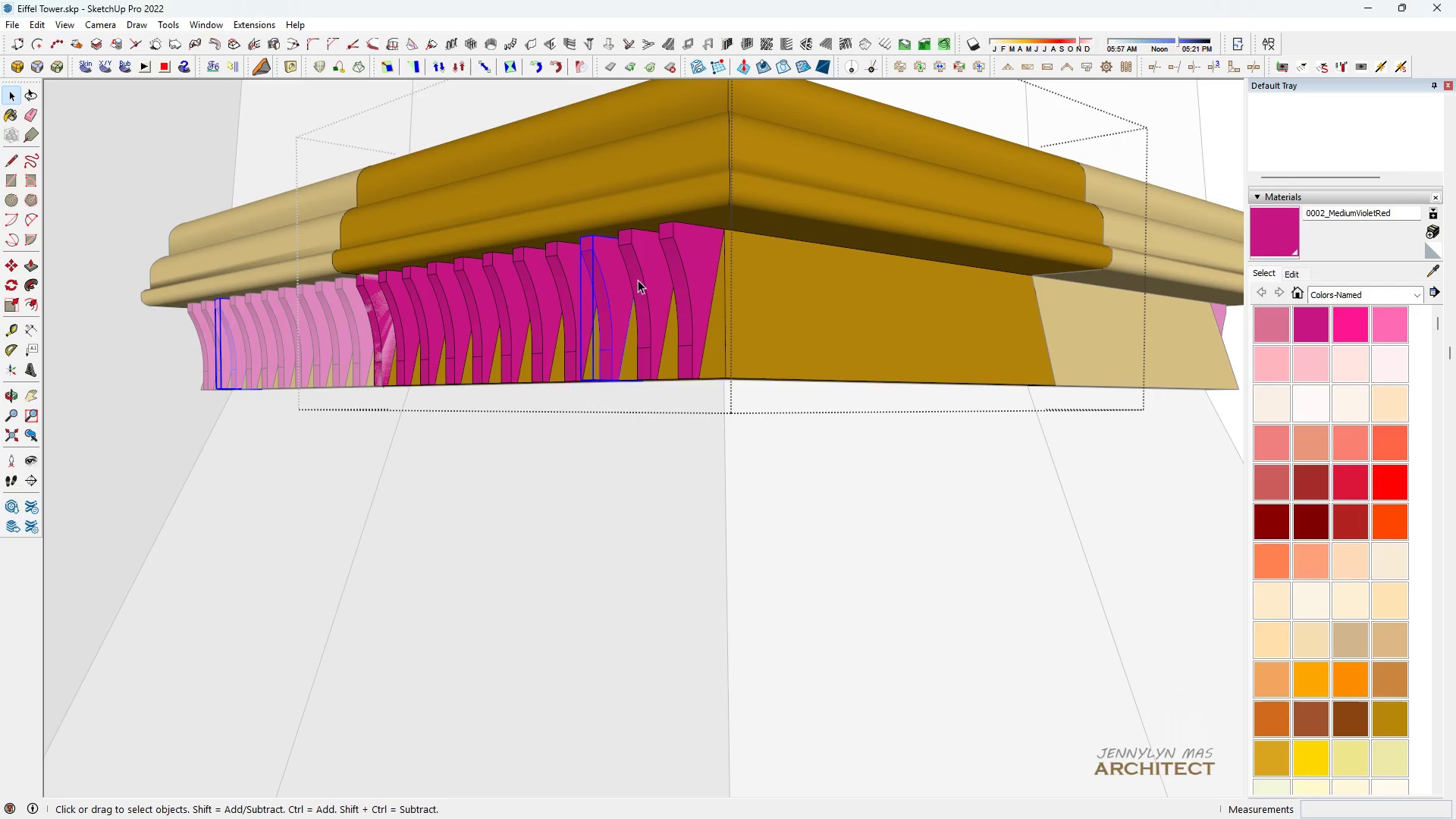 
hold_key(key=ControlLeft, duration=0.68)
double_click([692, 246])
 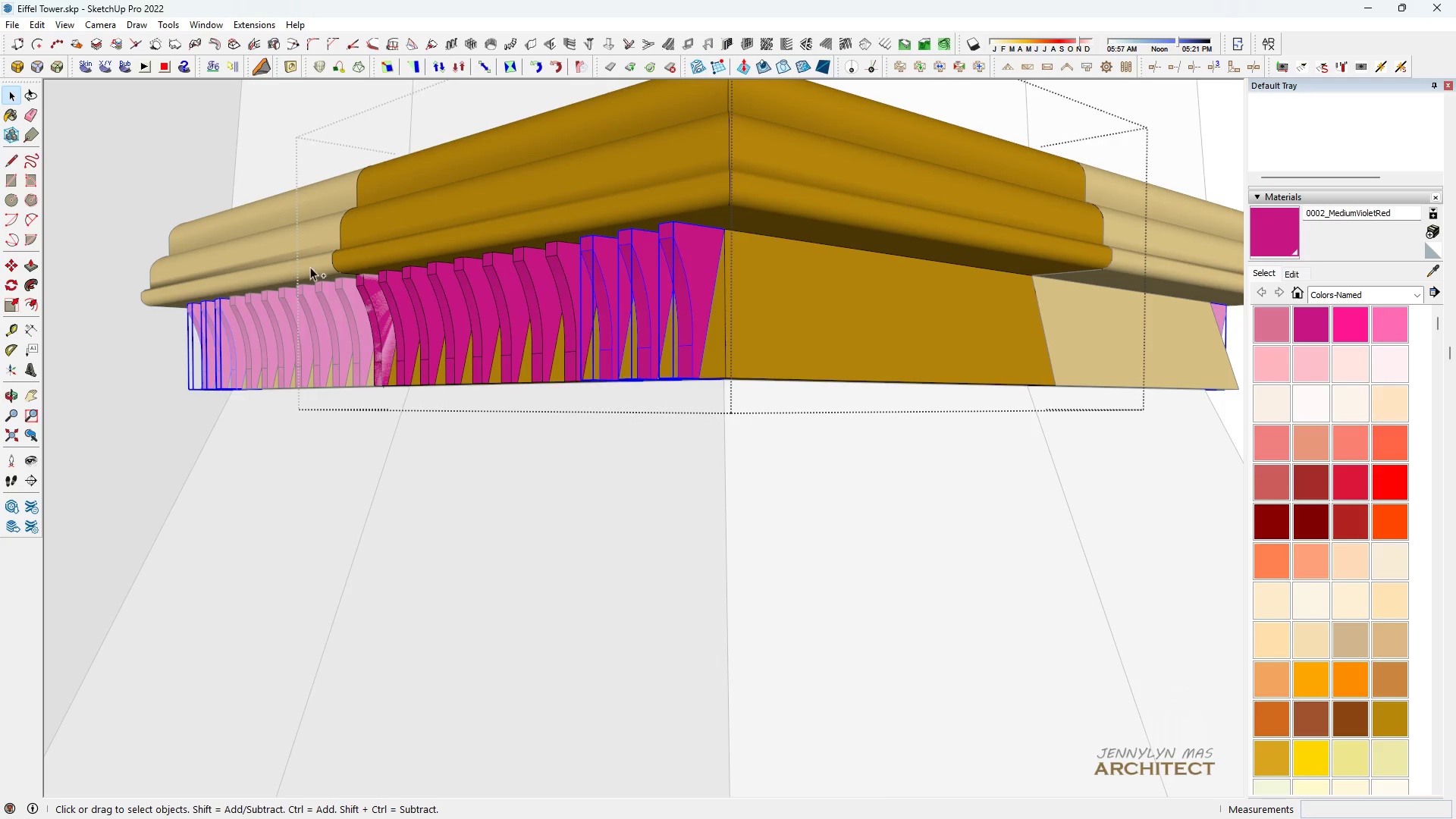 
scroll: coordinate [322, 274], scroll_direction: up, amount: 5.0
 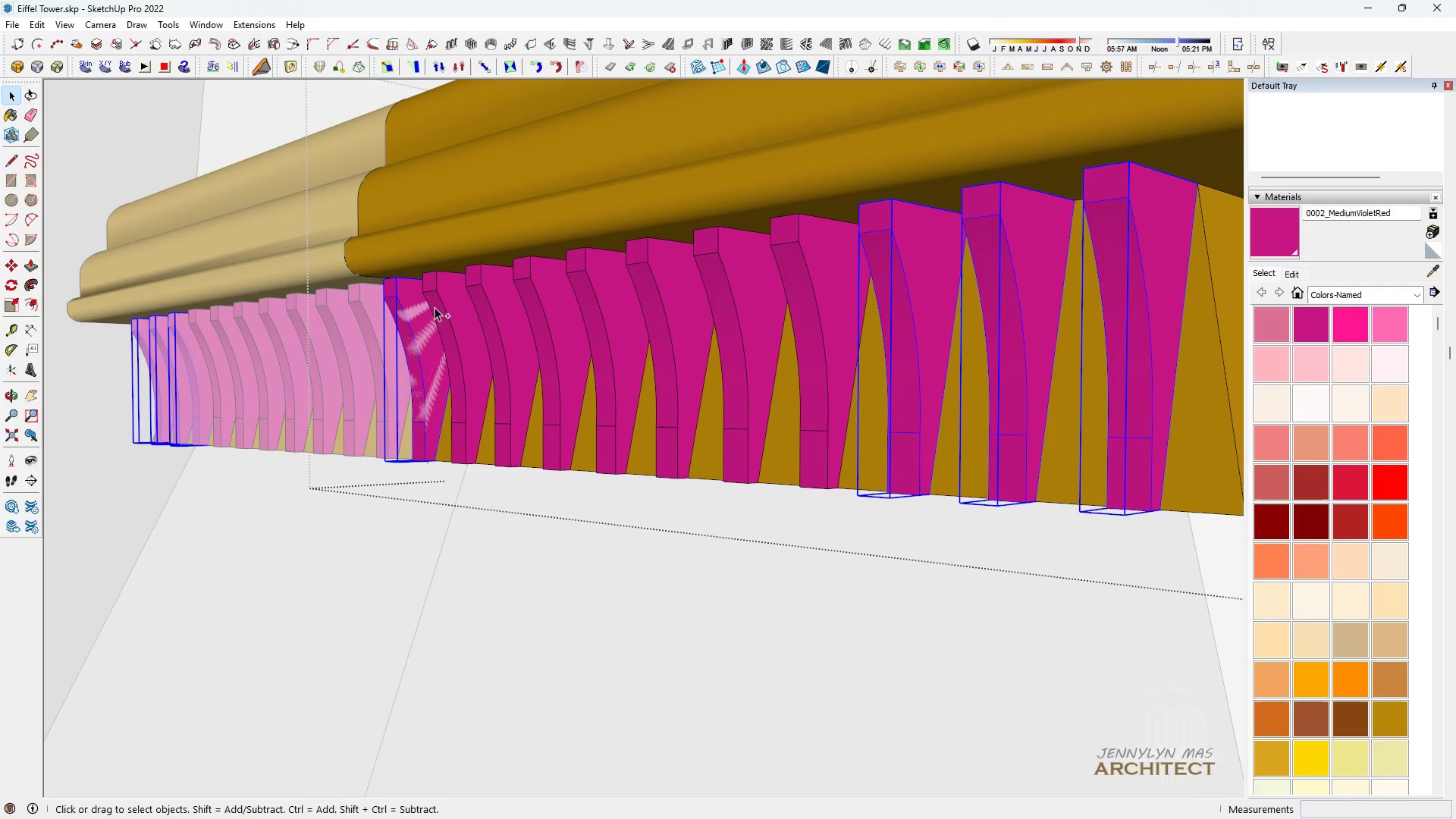 
key(Space)
 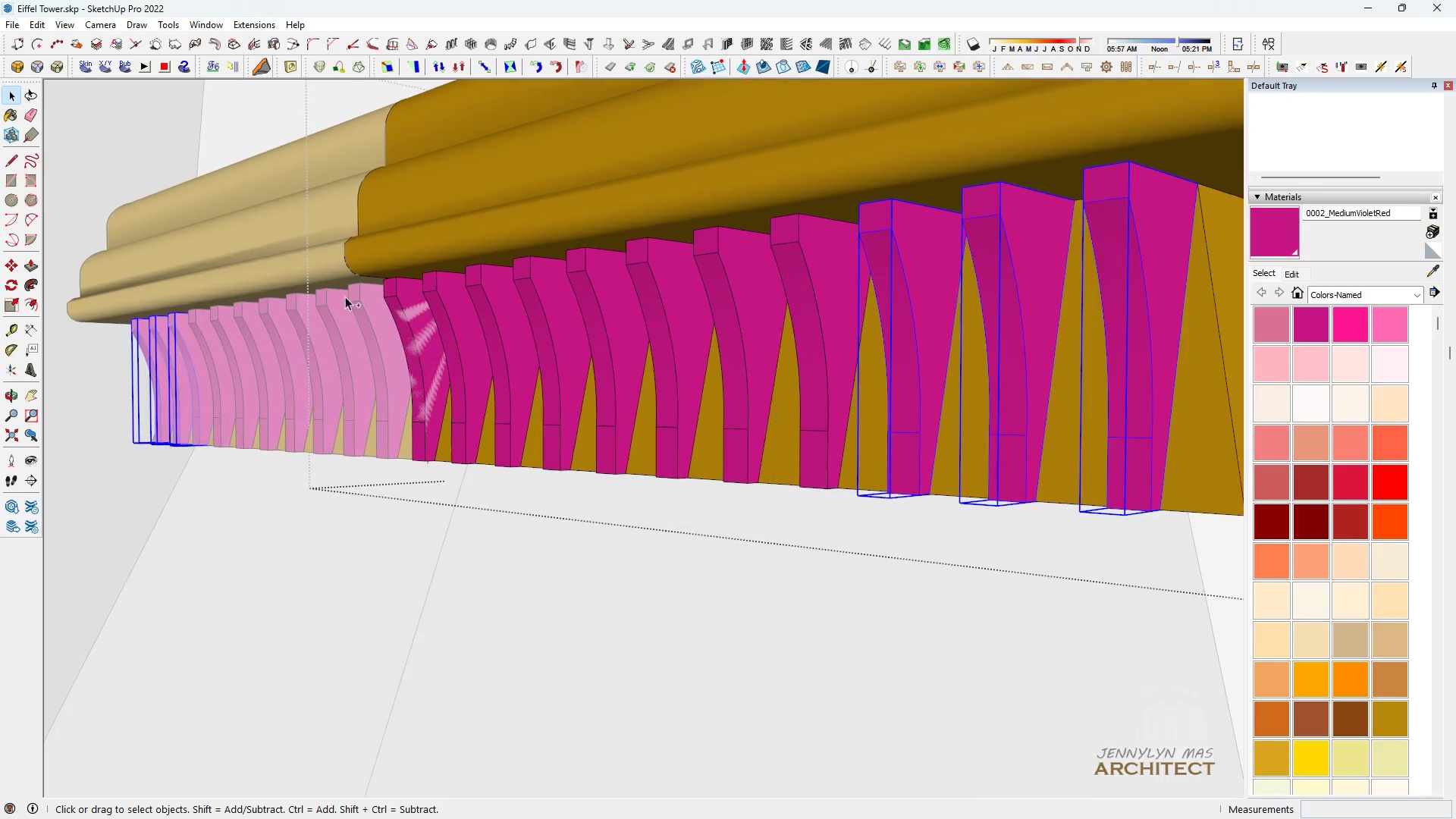 
hold_key(key=ControlLeft, duration=1.53)
left_click([413, 316])
 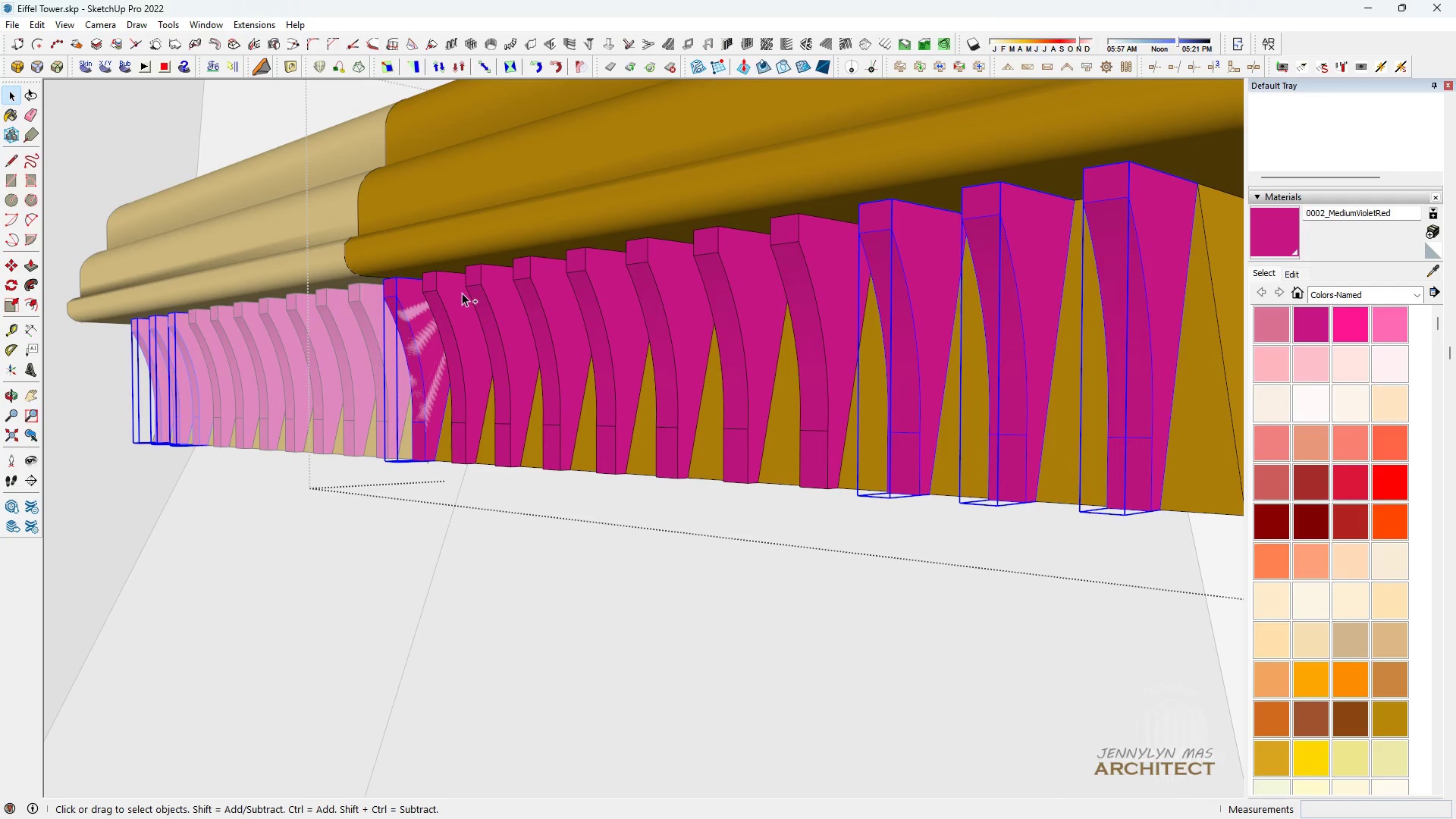 
double_click([461, 293])
 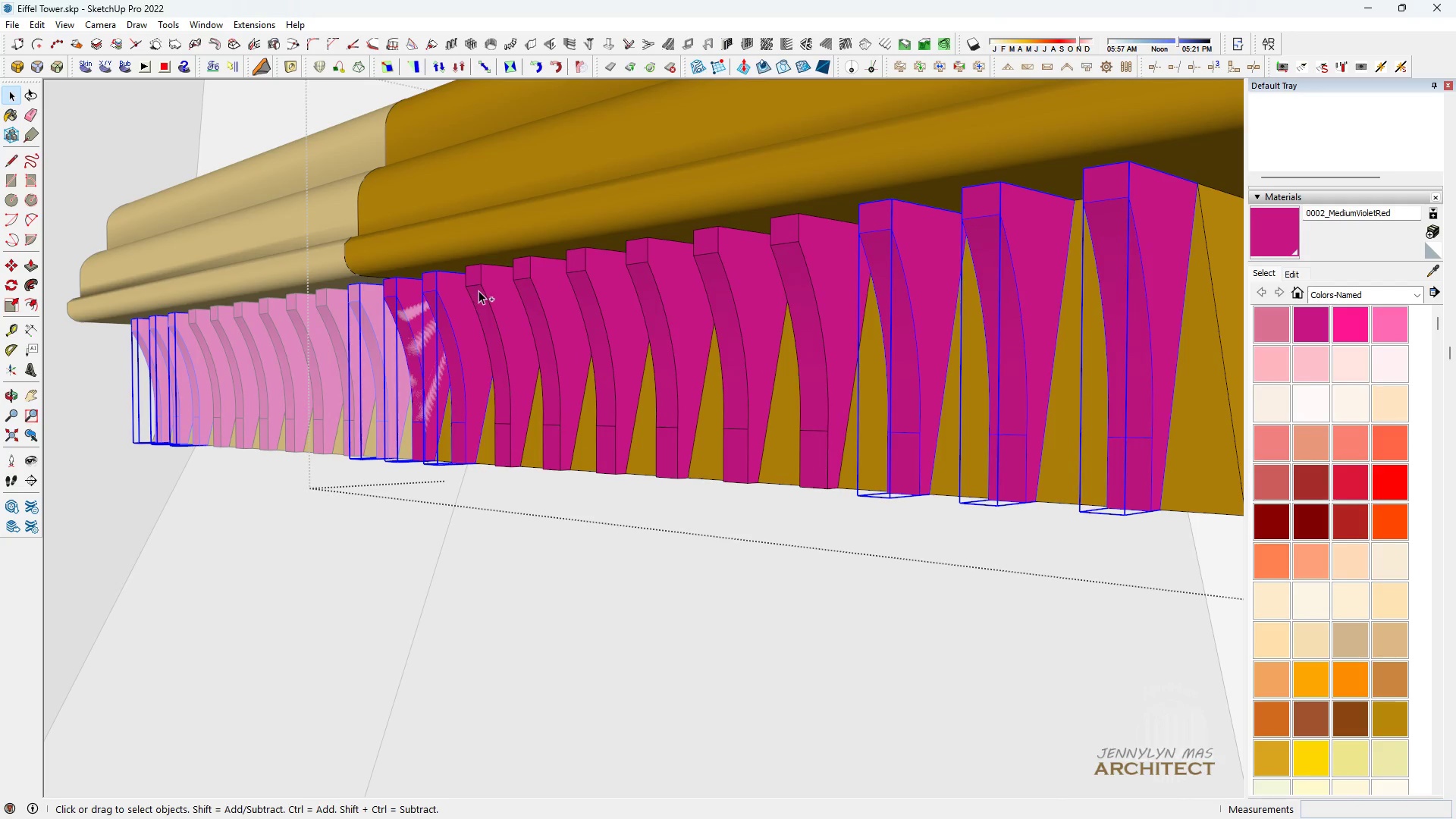 
triple_click([479, 290])
 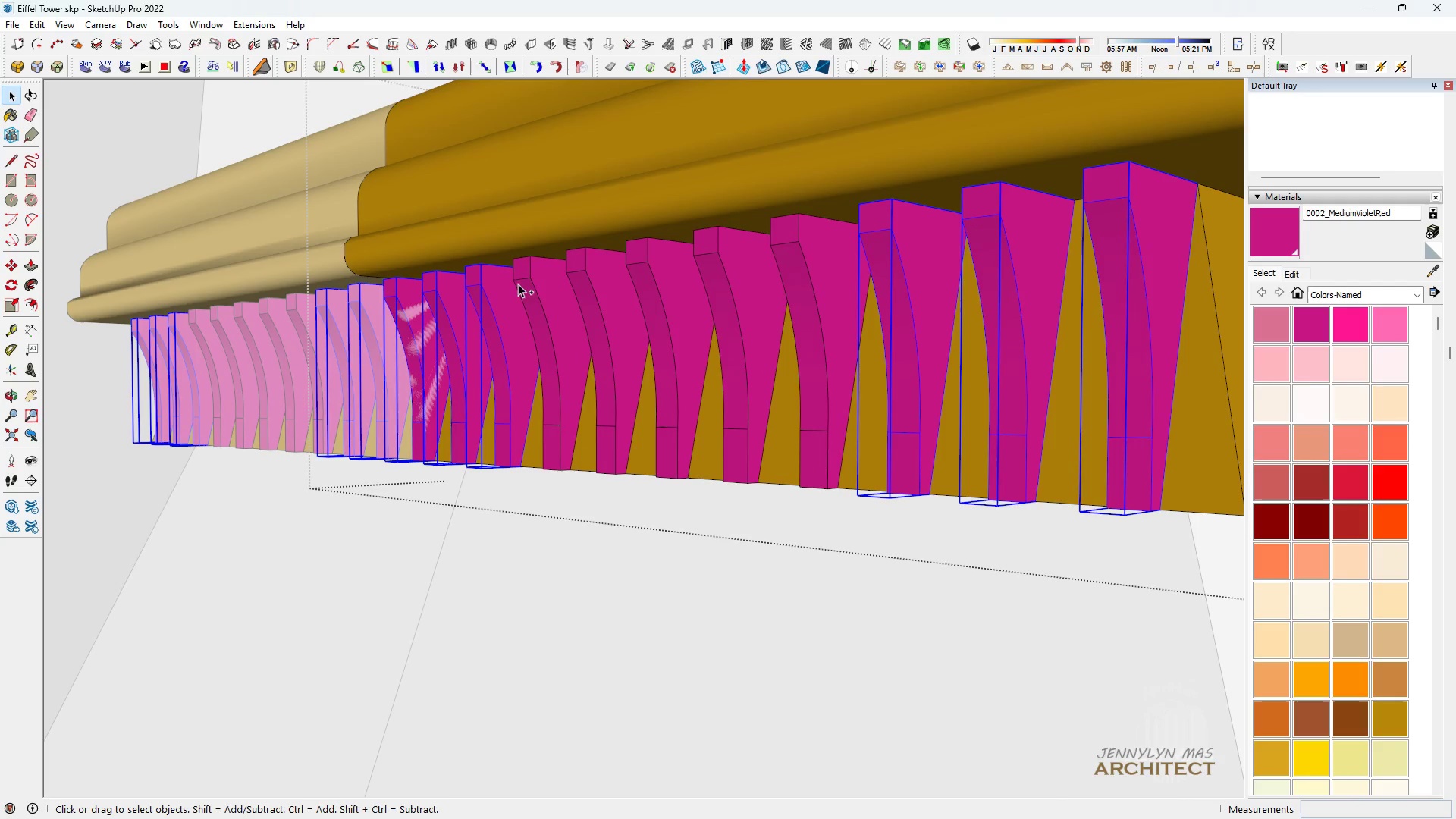 
hold_key(key=ControlLeft, duration=1.52)
left_click([523, 281])
 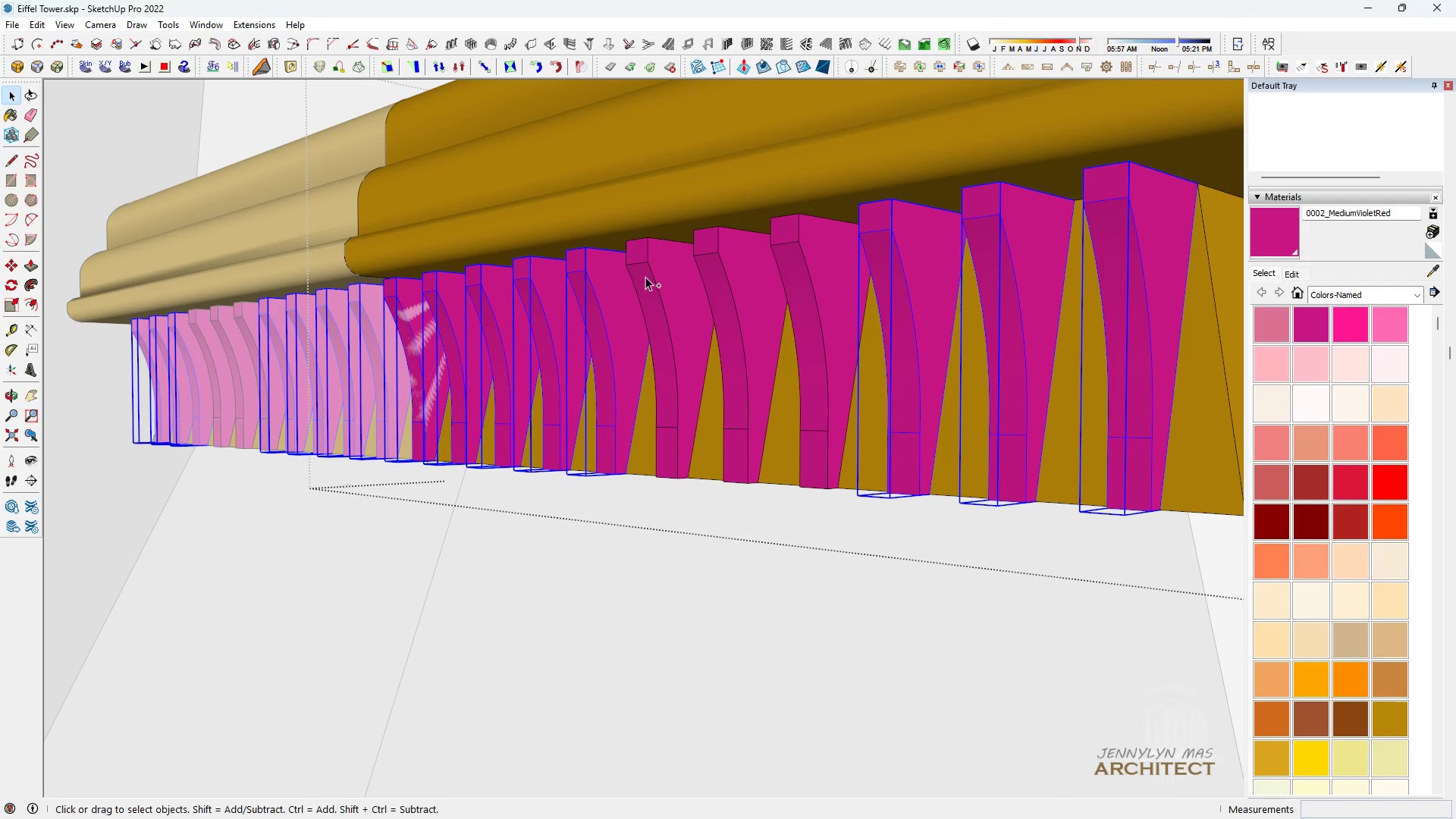 
hold_key(key=ControlLeft, duration=1.27)
left_click([726, 278])
 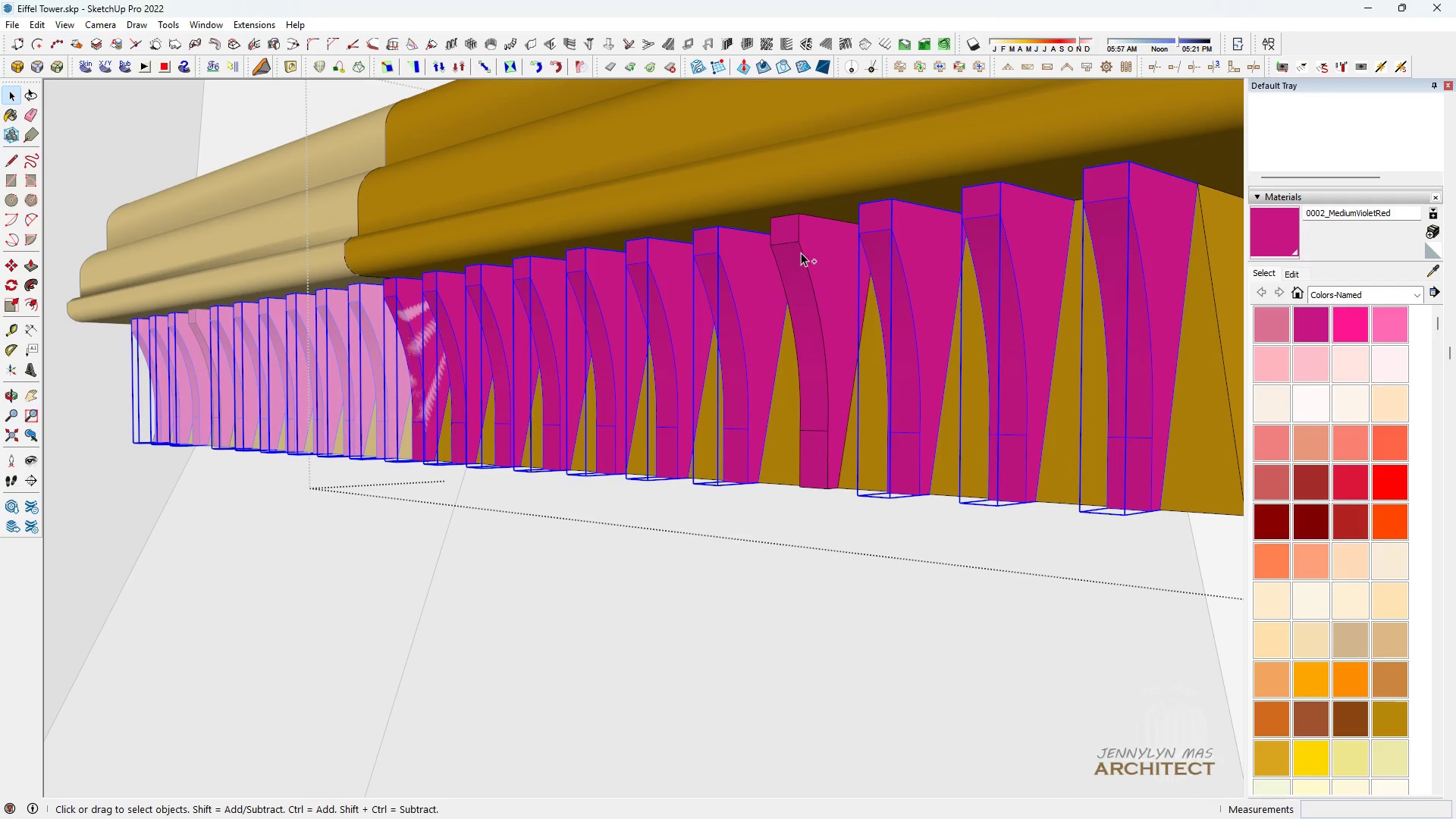 
double_click([801, 252])
 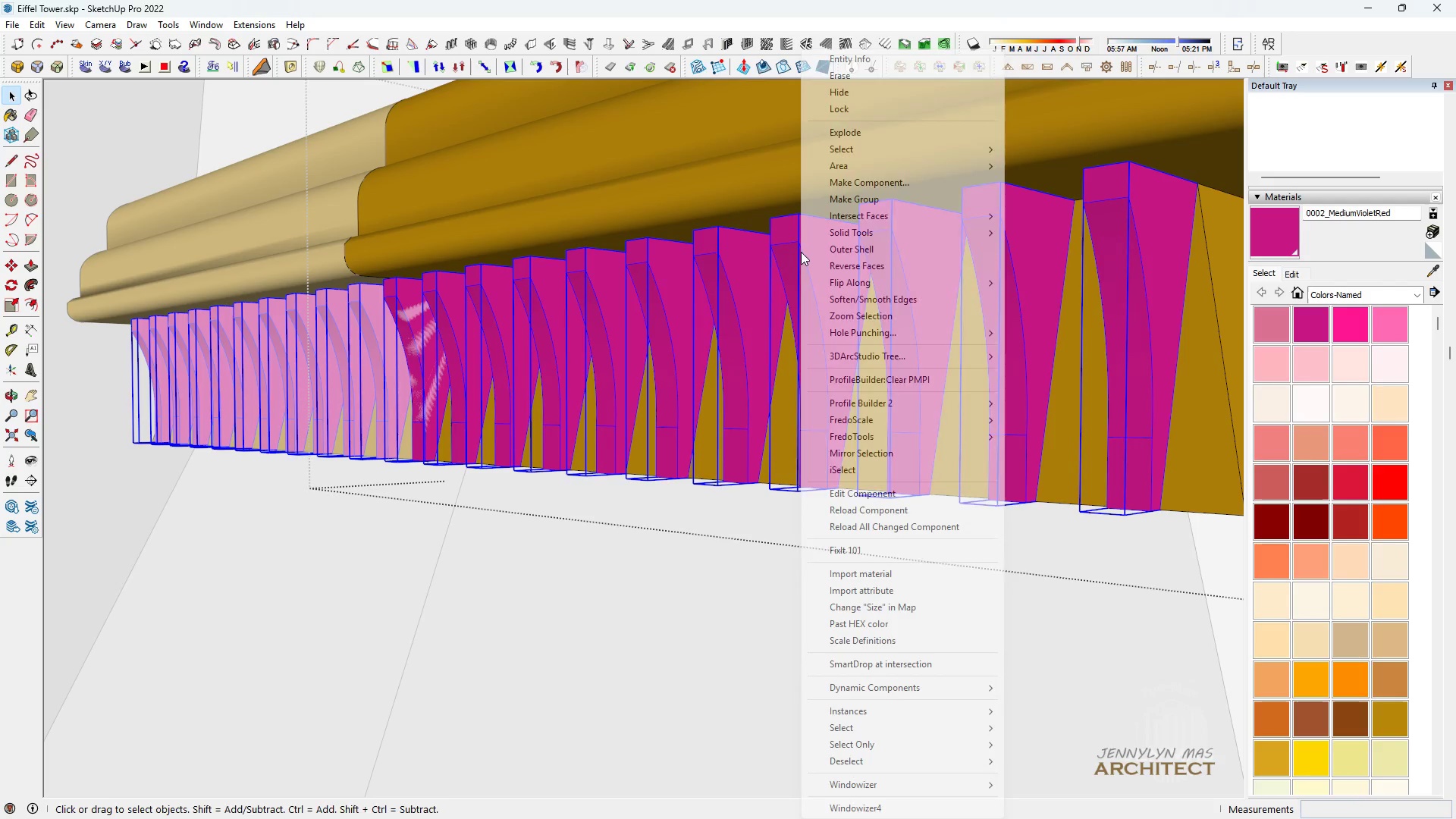 
right_click([801, 252])
 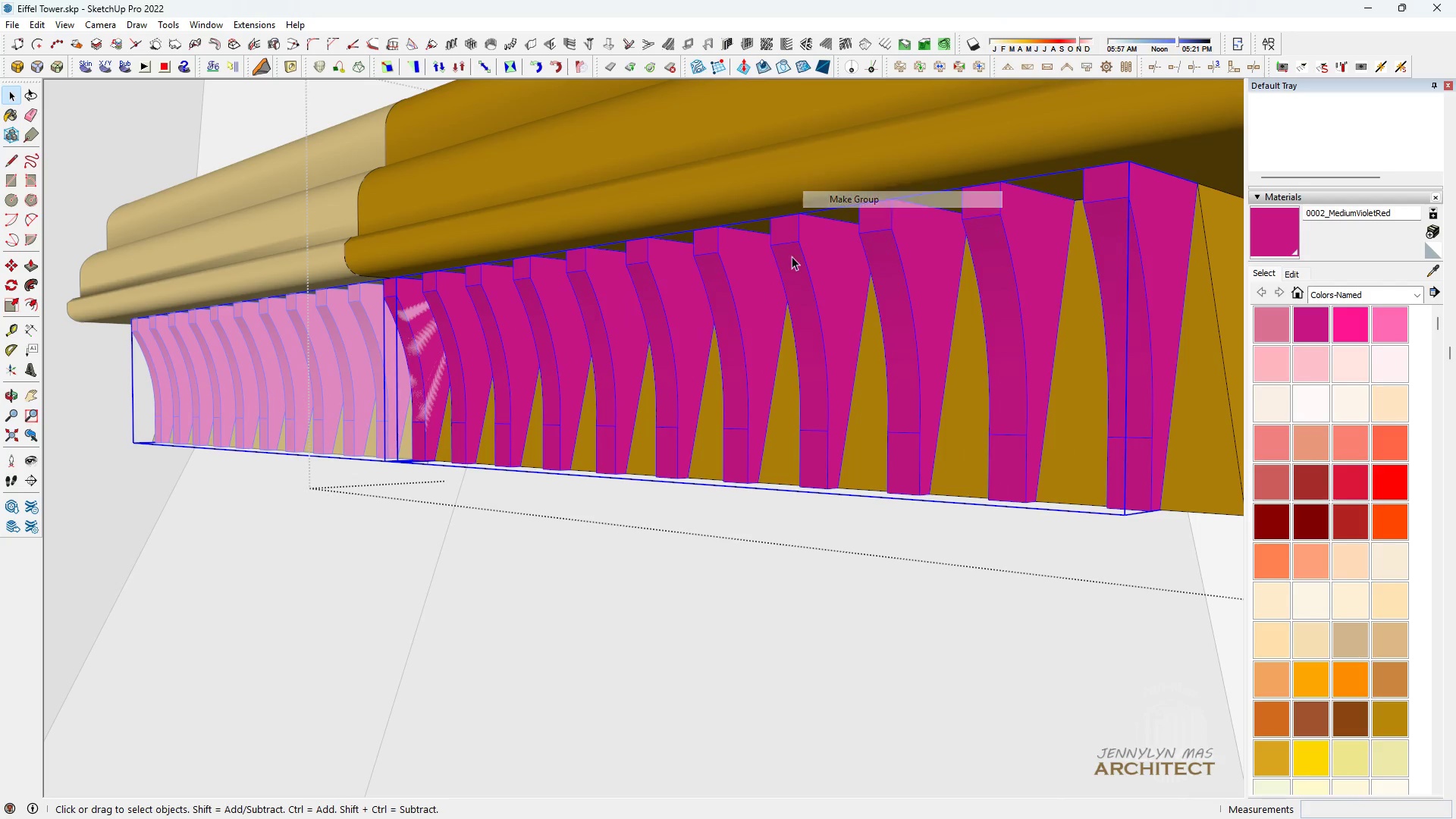 
double_click([792, 254])
 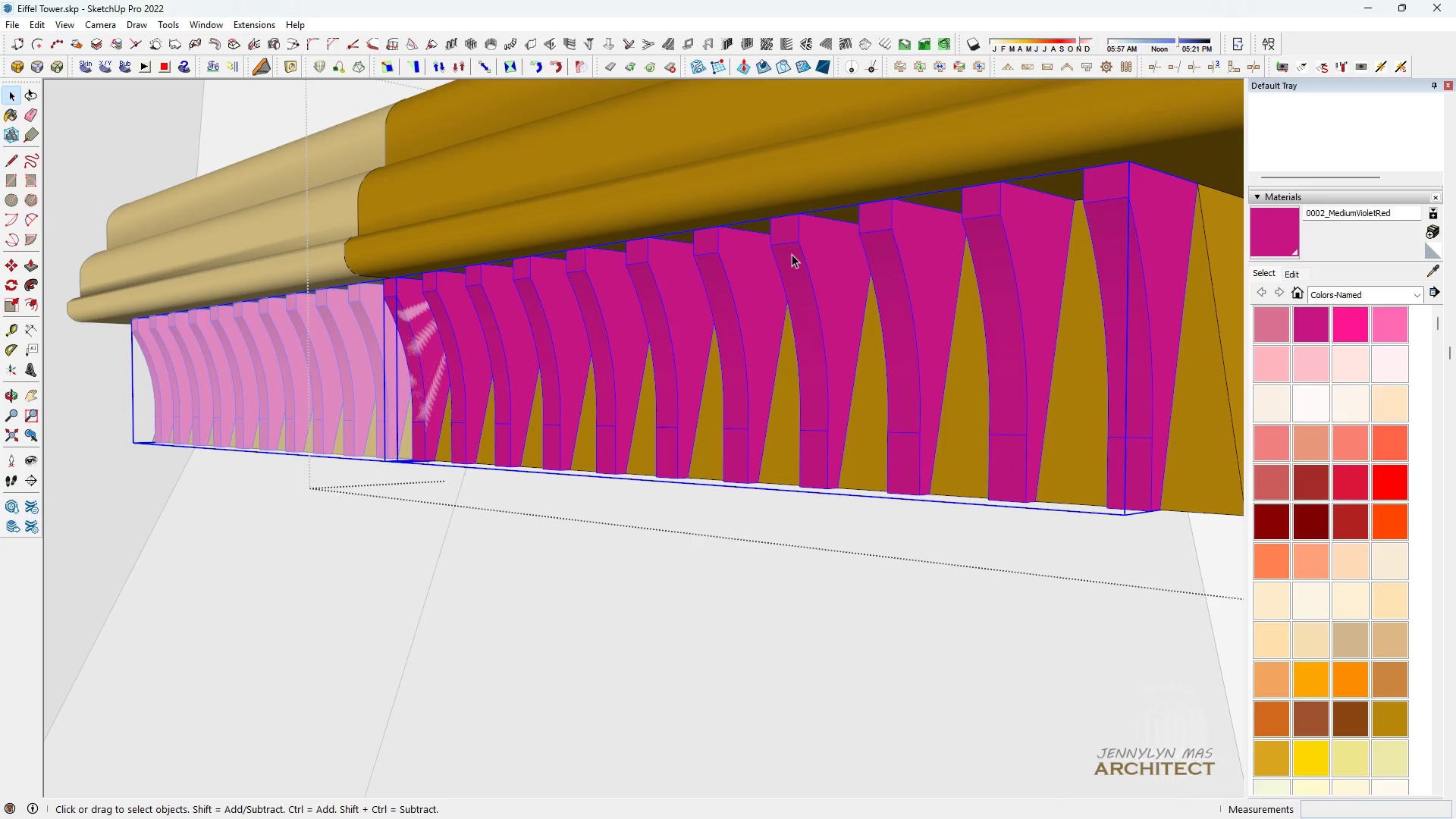 
triple_click([792, 254])
 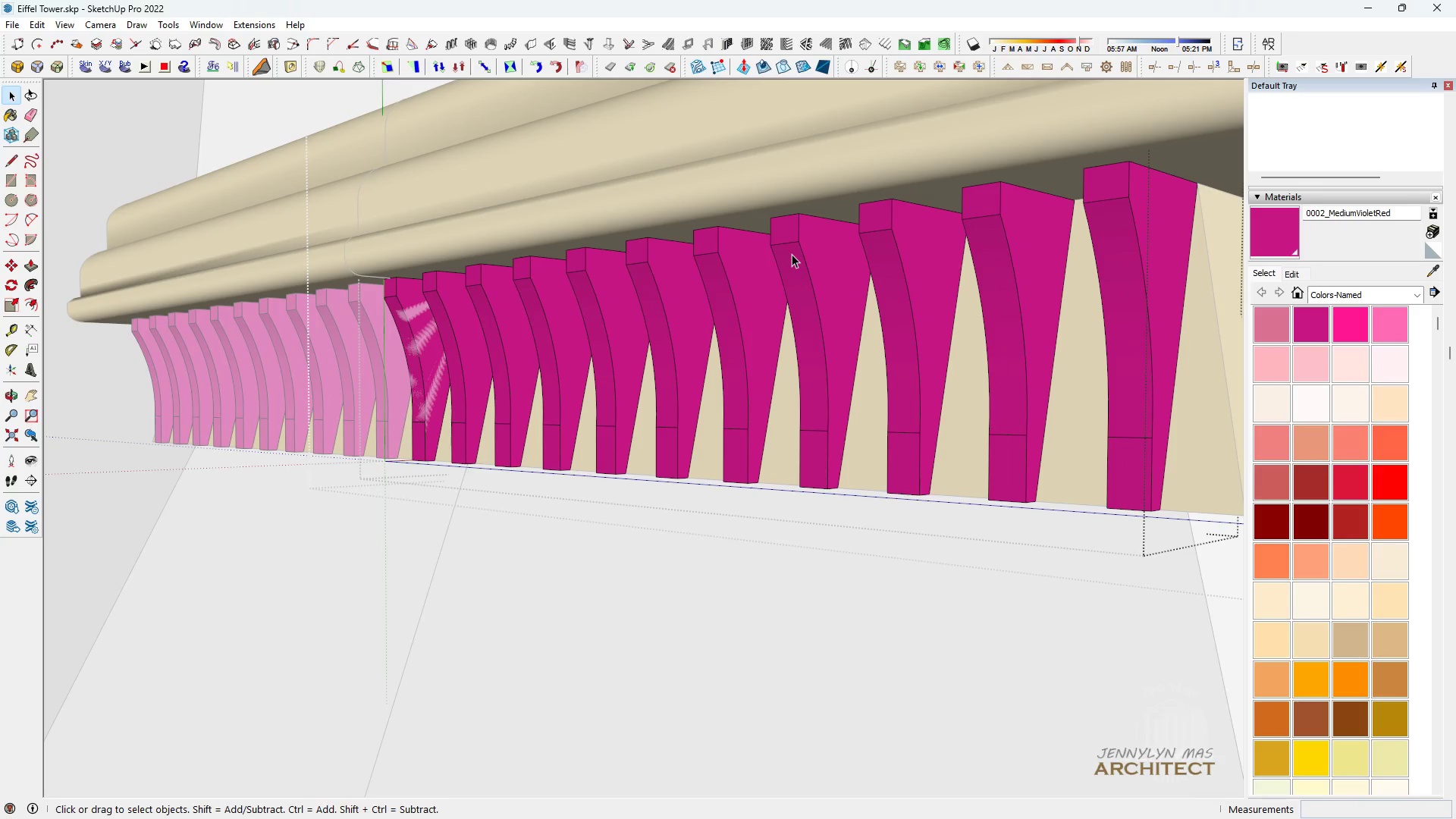 
triple_click([792, 254])
 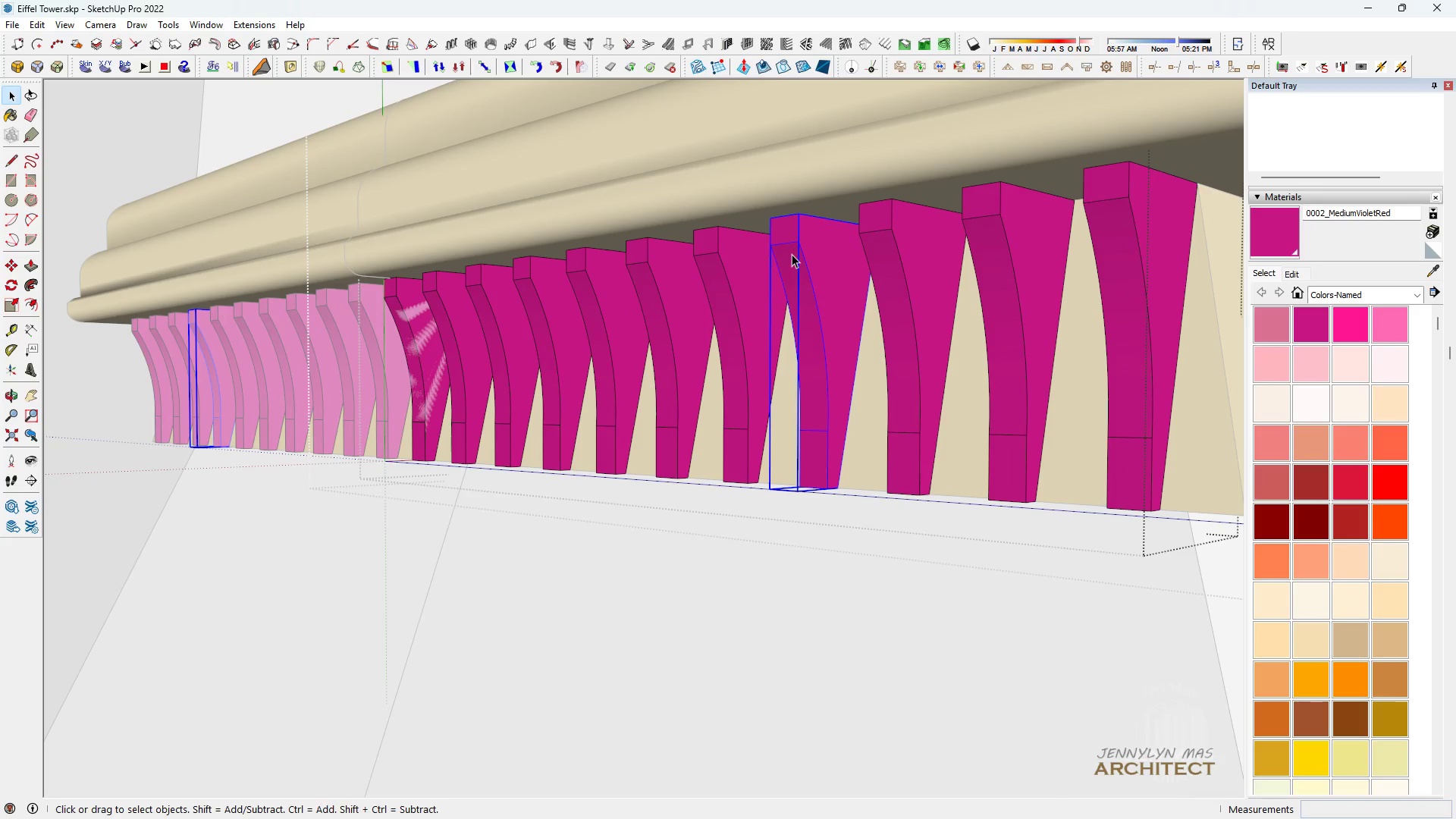 
key(H)
 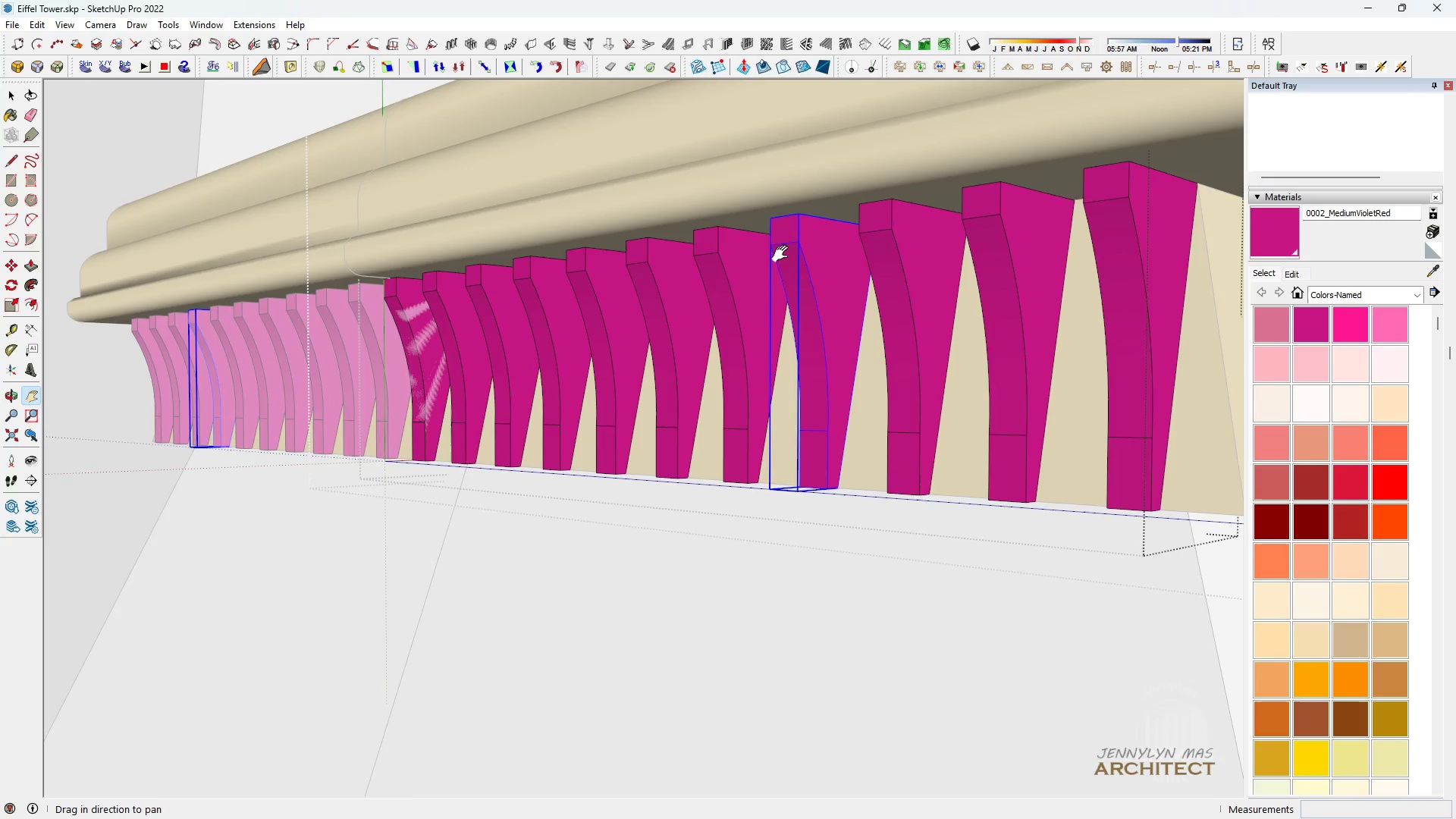 
scroll: coordinate [777, 278], scroll_direction: down, amount: 9.0
 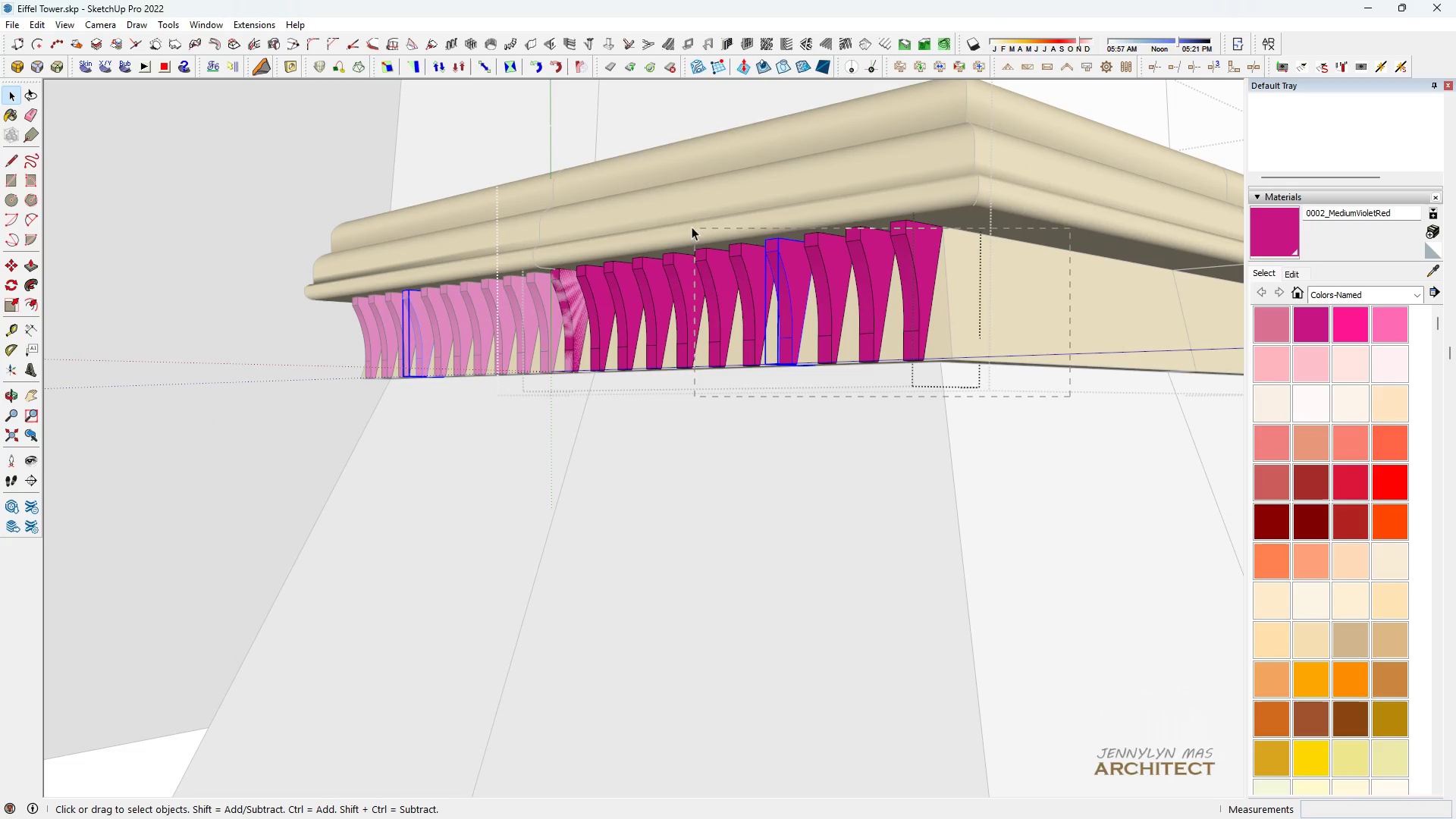 
key(Space)
 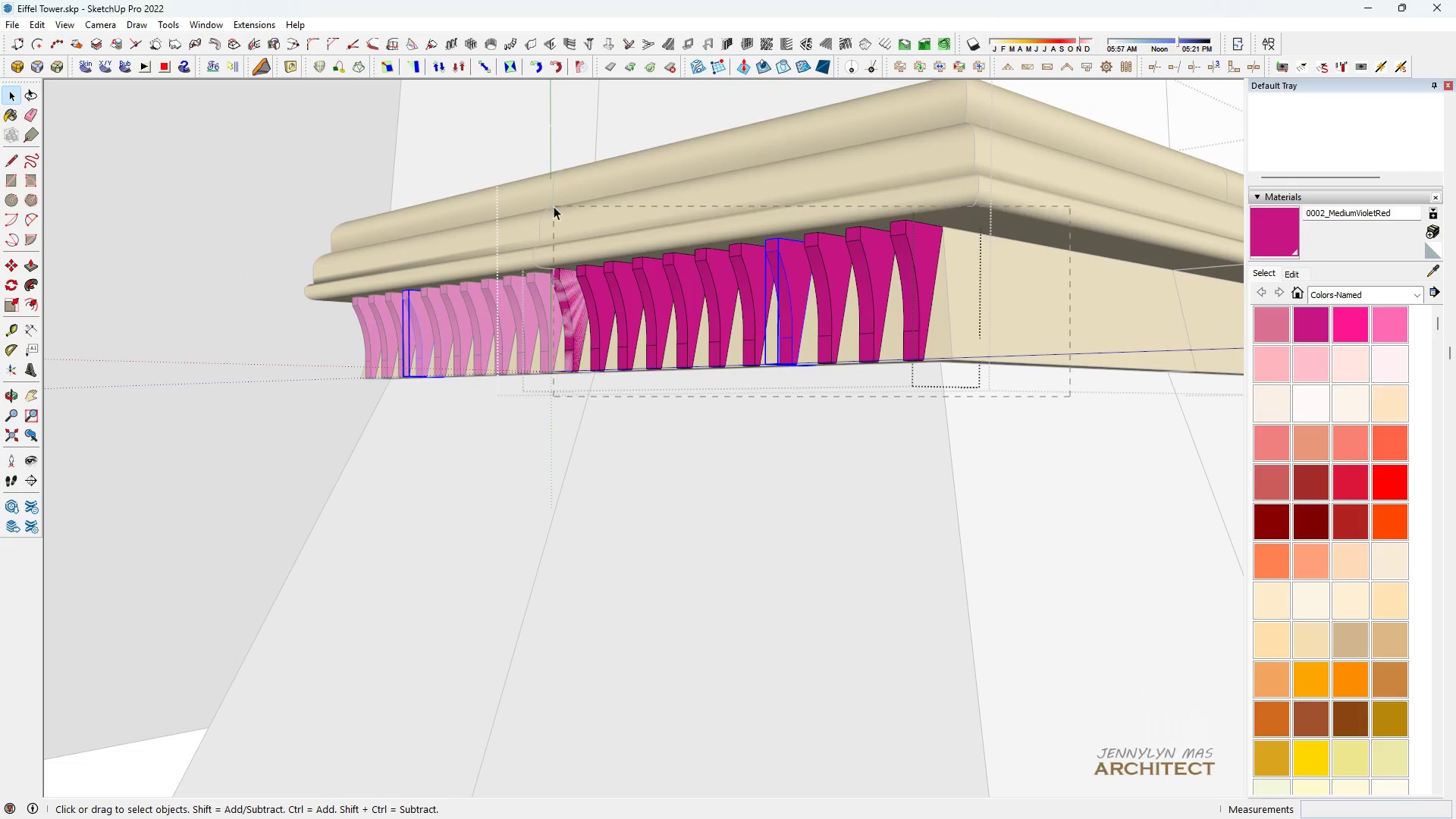 
scroll: coordinate [730, 559], scroll_direction: down, amount: 8.0
 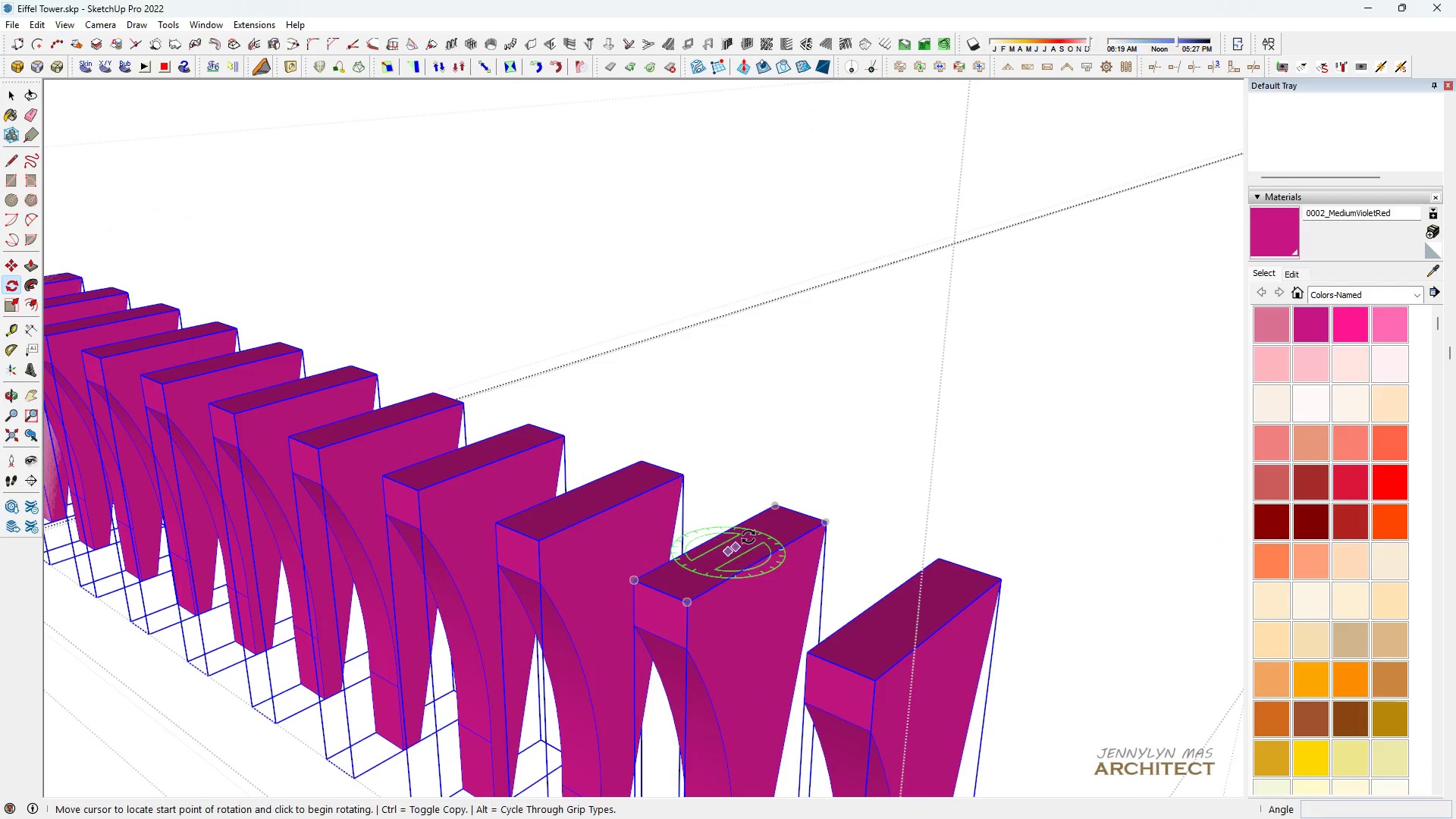 
key(M)
 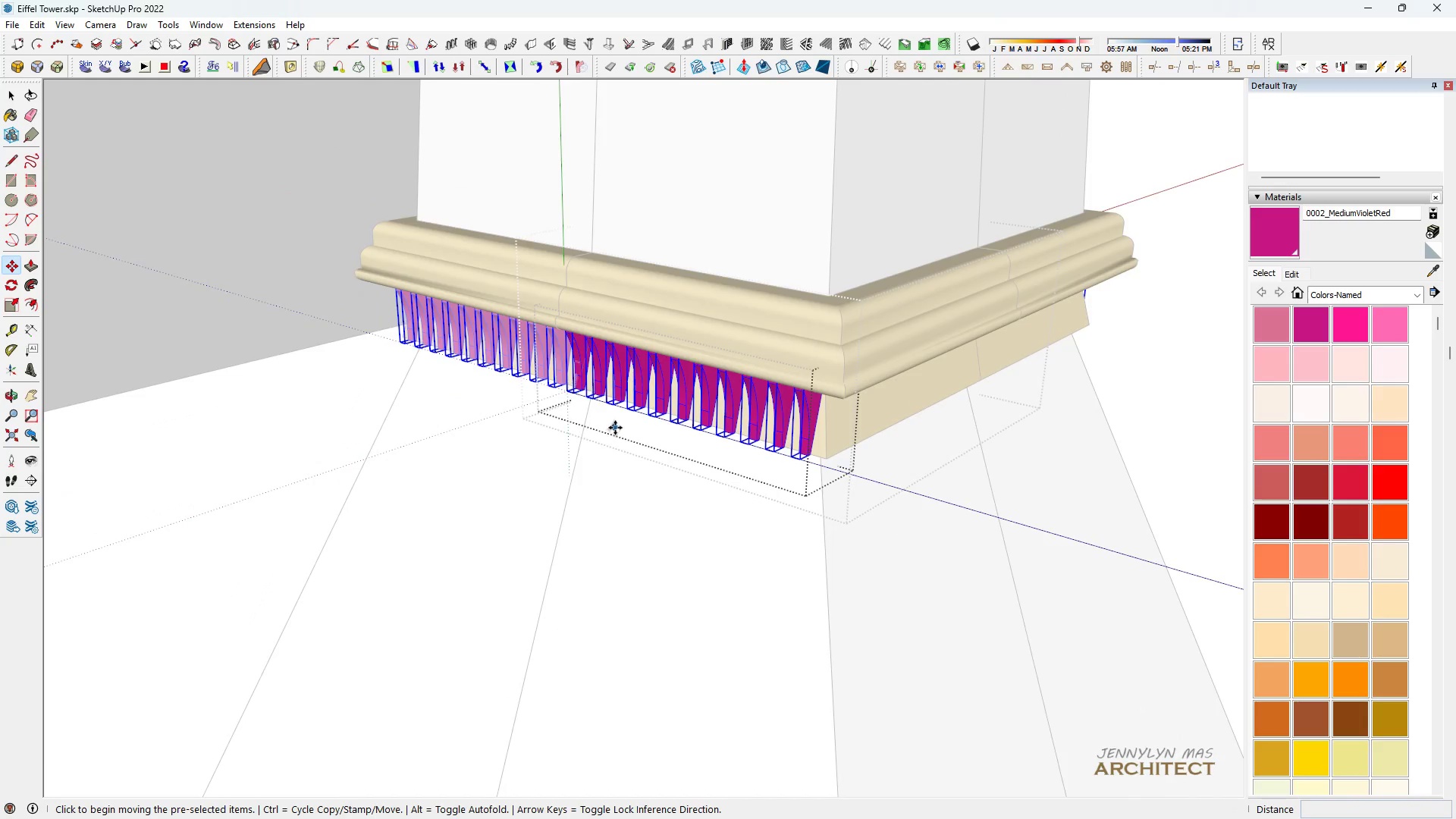 
key(Control+ControlLeft)
 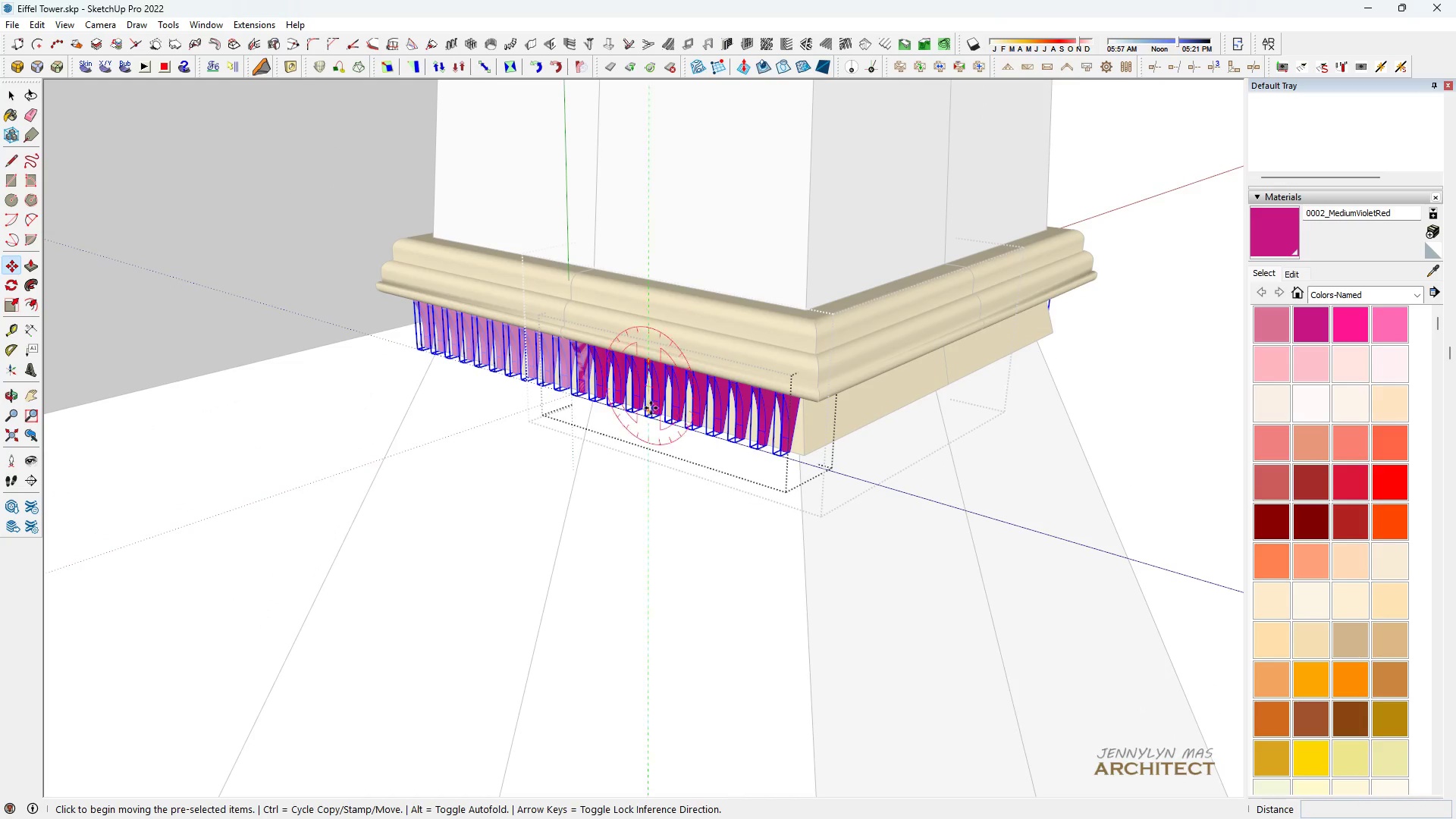 
left_click([651, 408])
 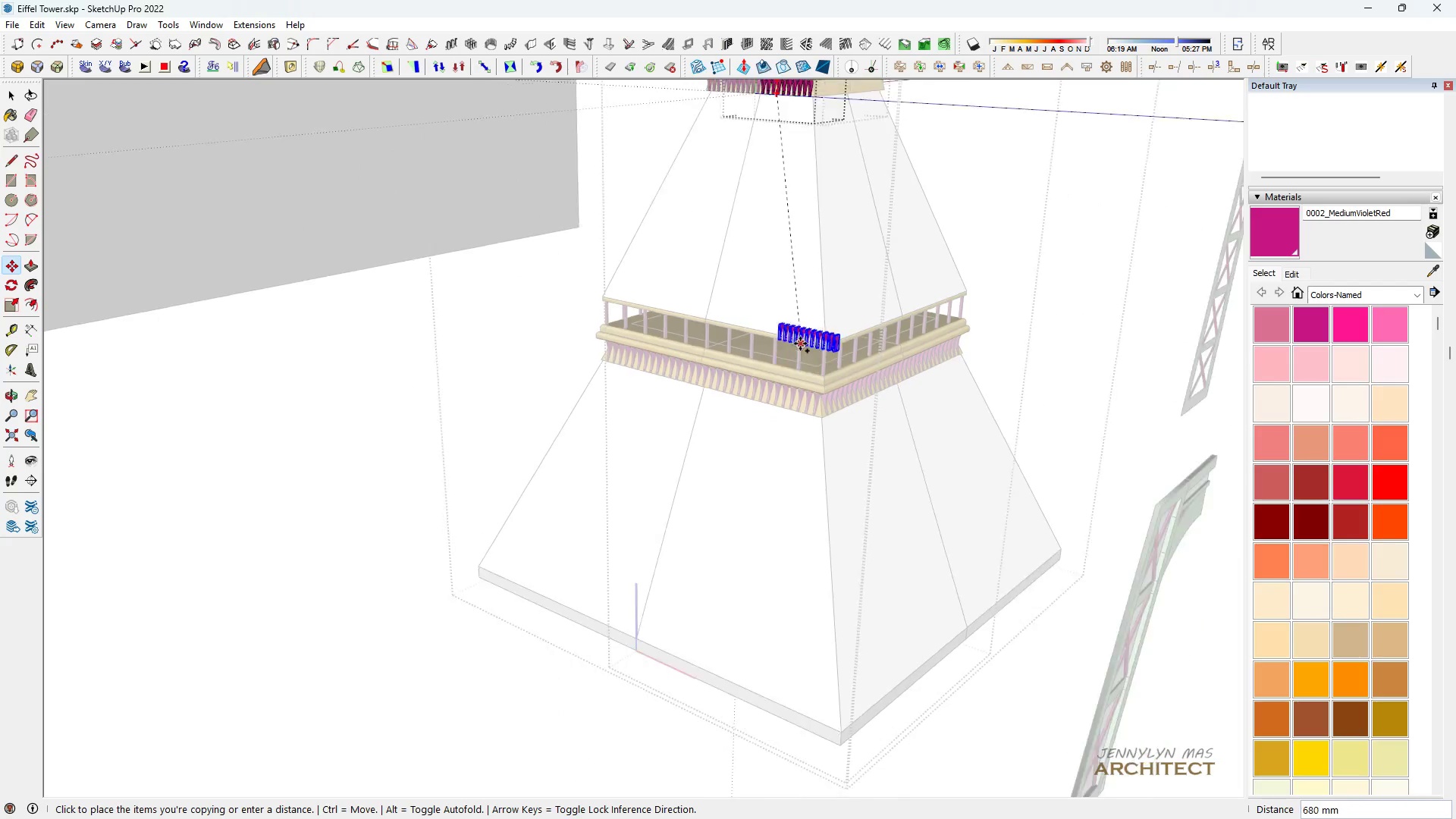 
left_click([667, 530])
 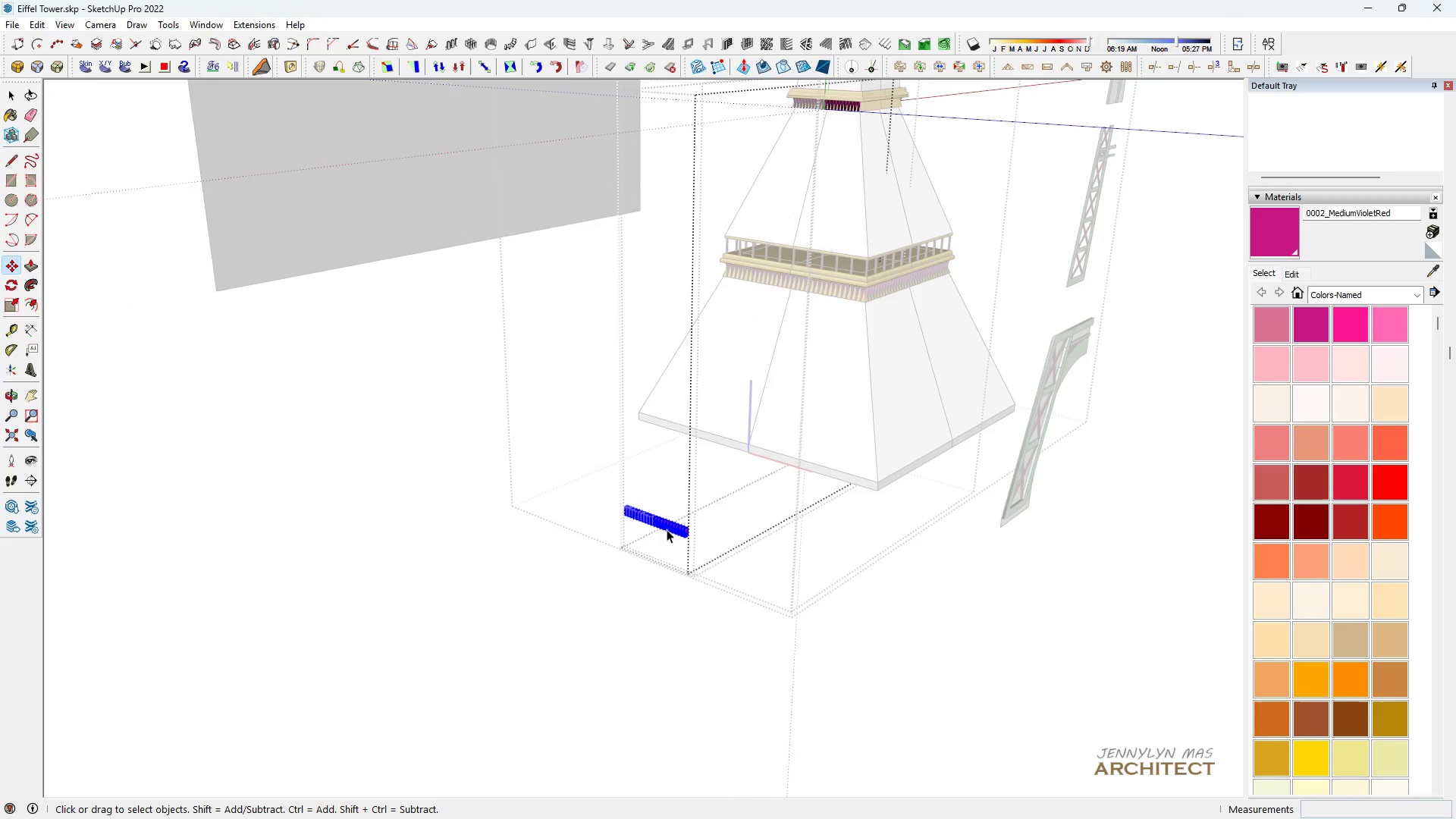 
key(Space)
 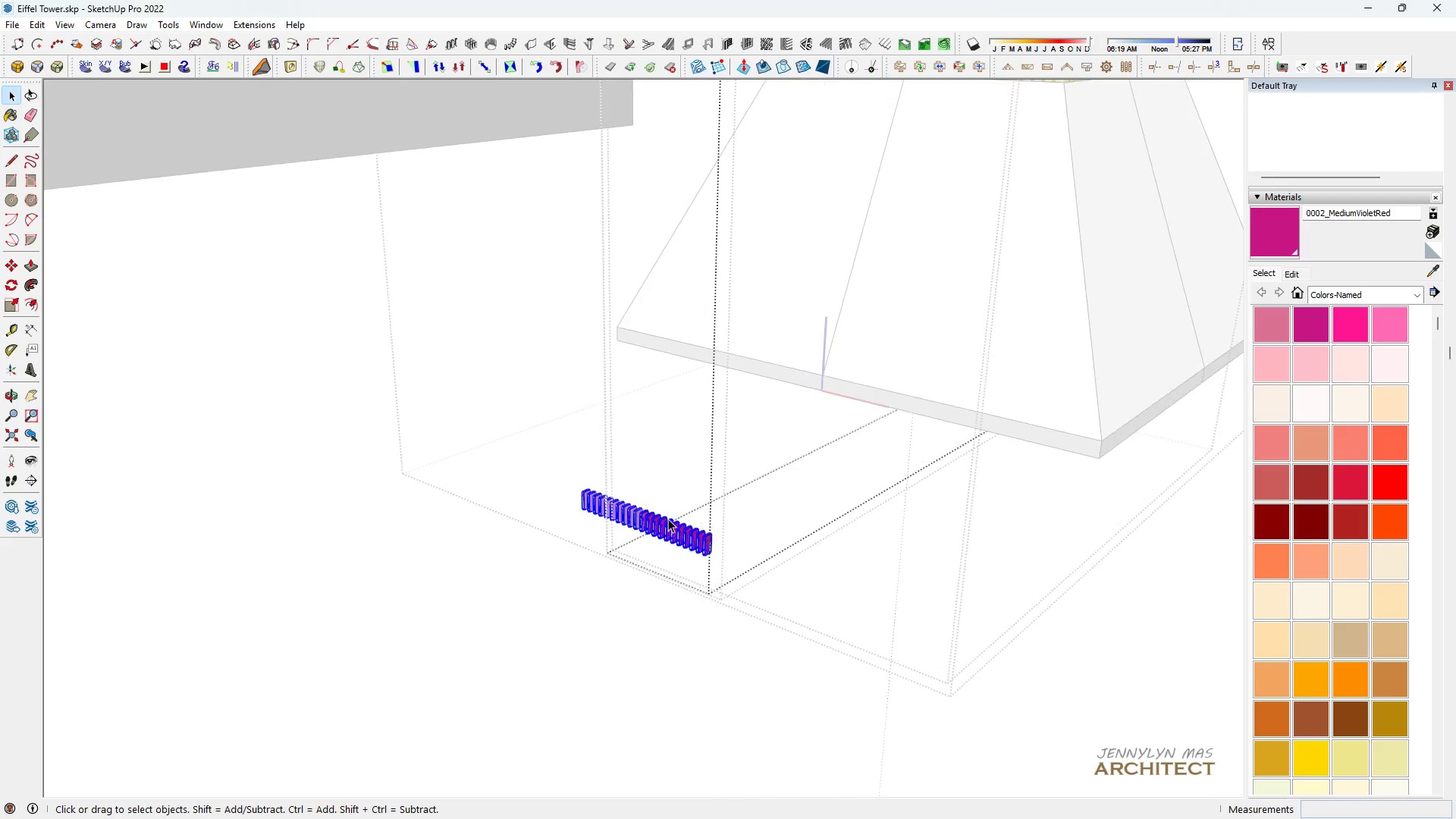 
key(Q)
 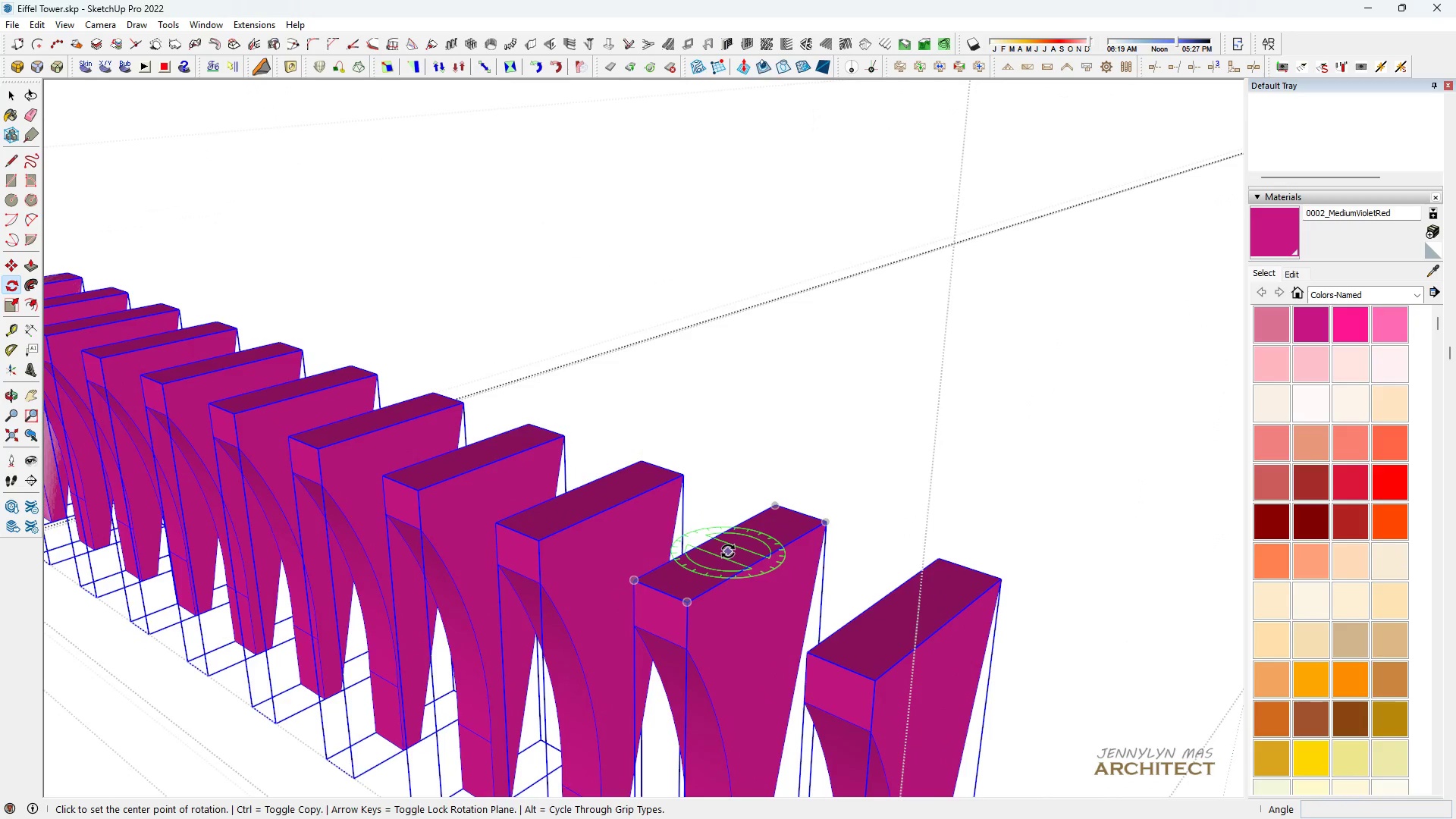 
double_click([754, 532])
 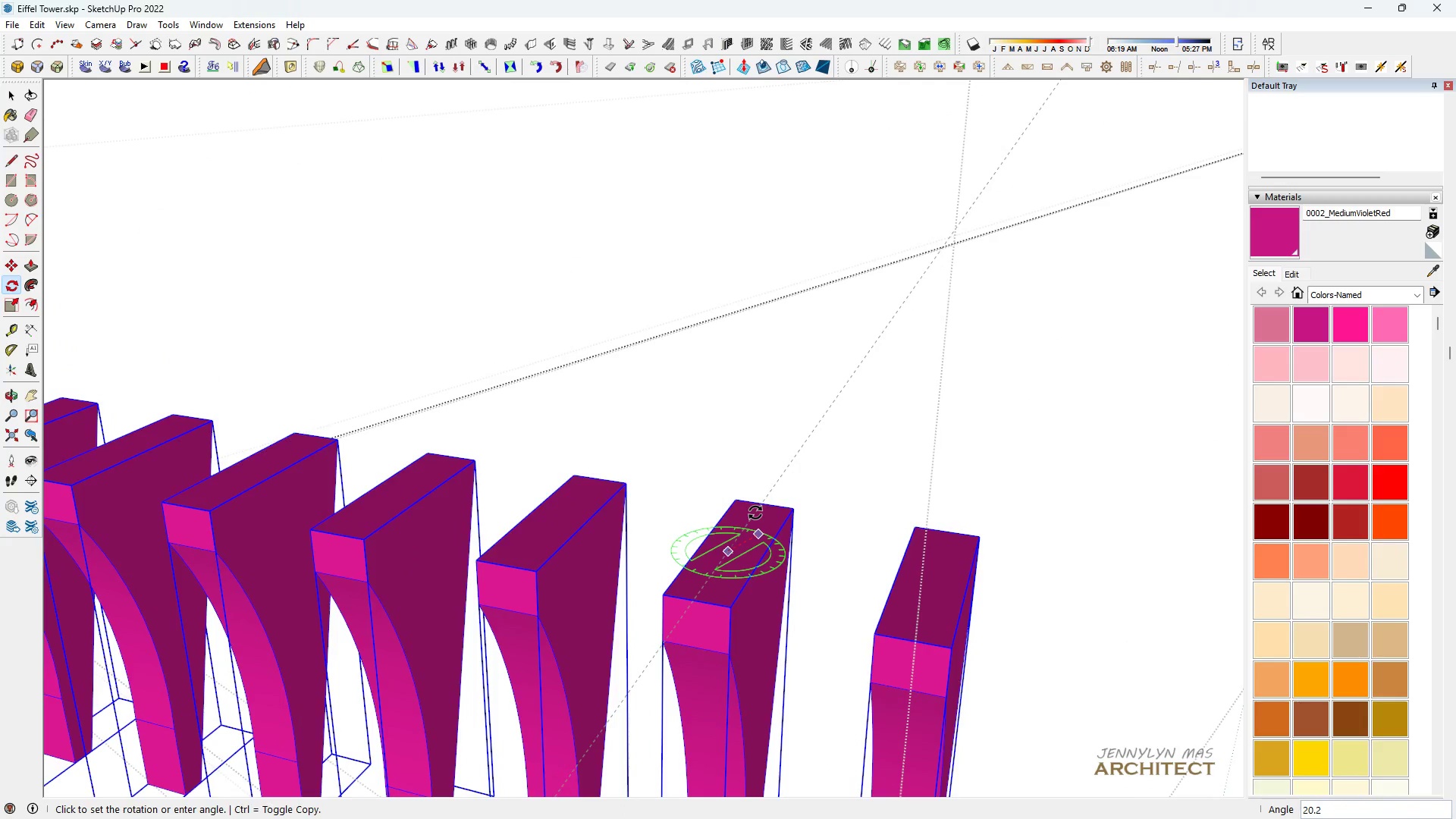 
type(90)
 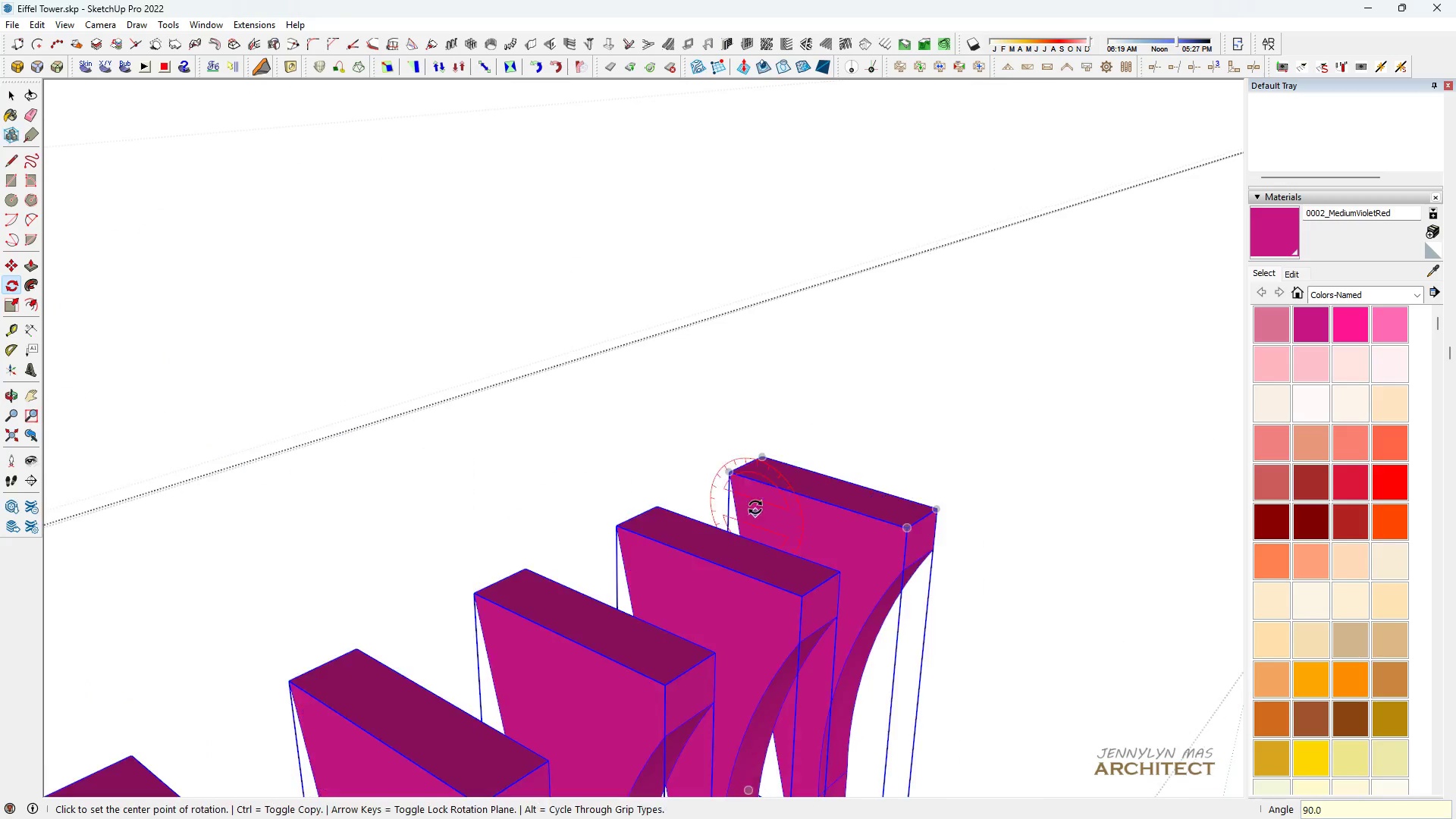 
key(Enter)
 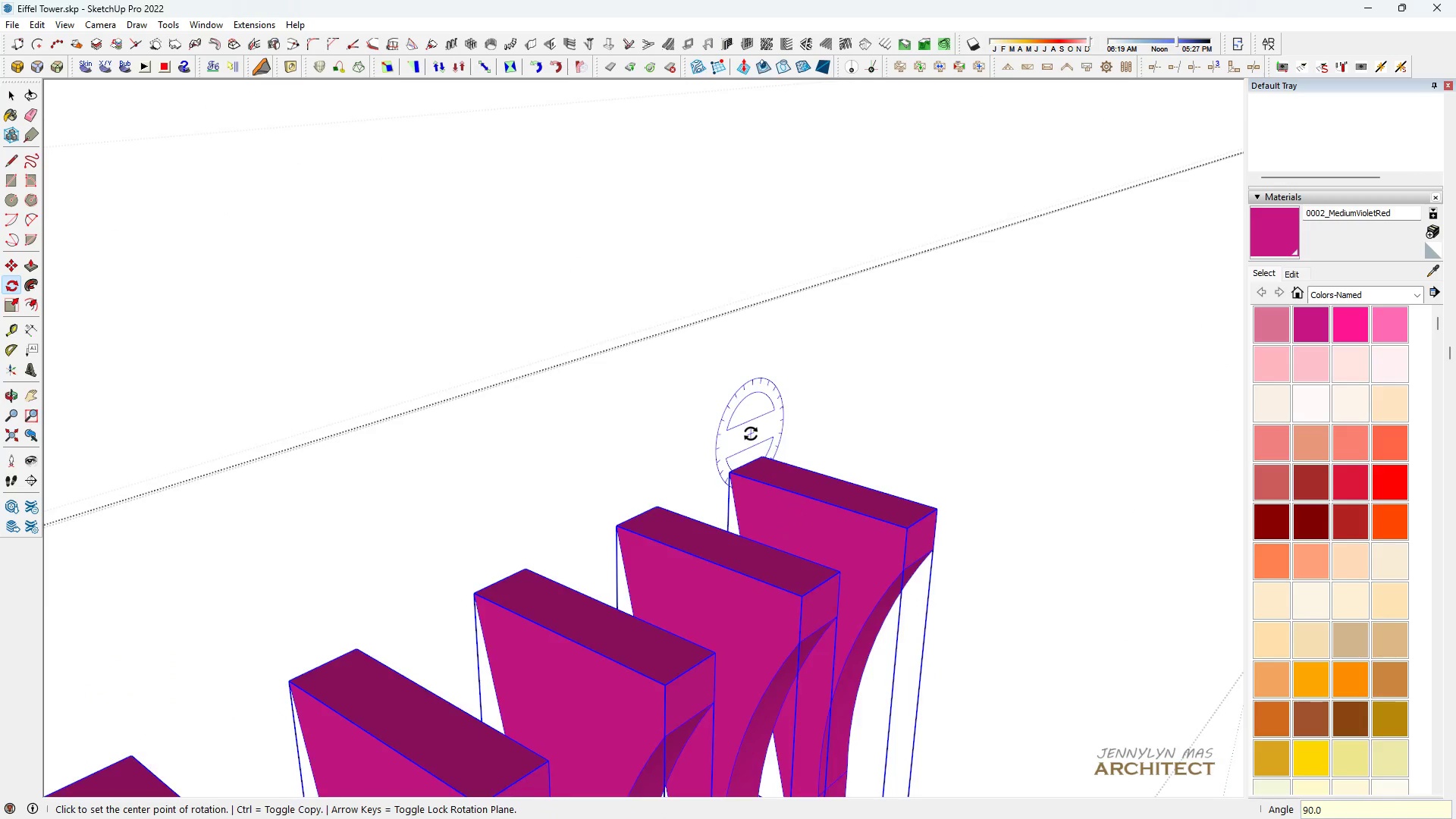 
scroll: coordinate [695, 477], scroll_direction: down, amount: 15.0
 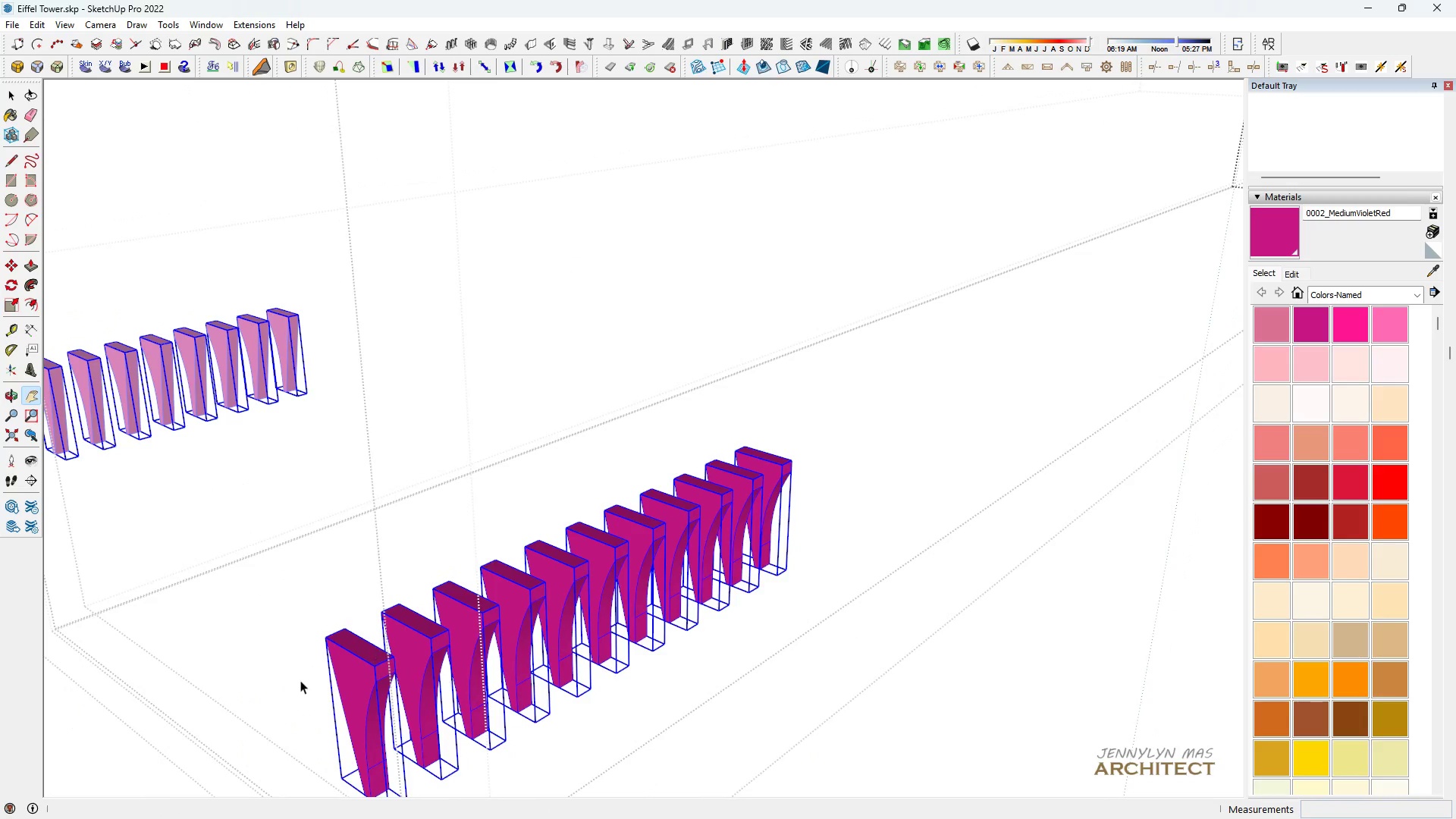 
key(Space)
 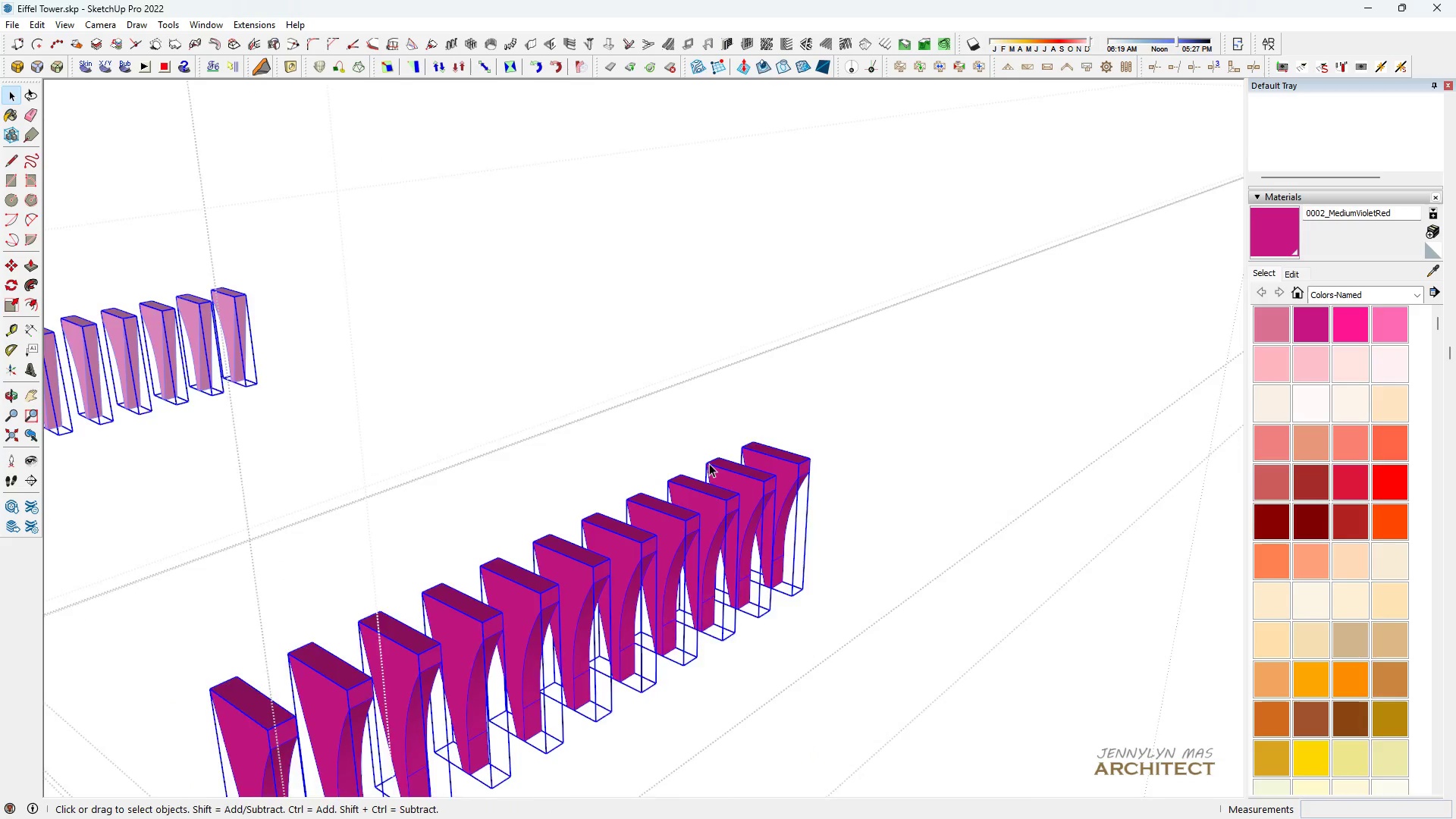 
key(H)
 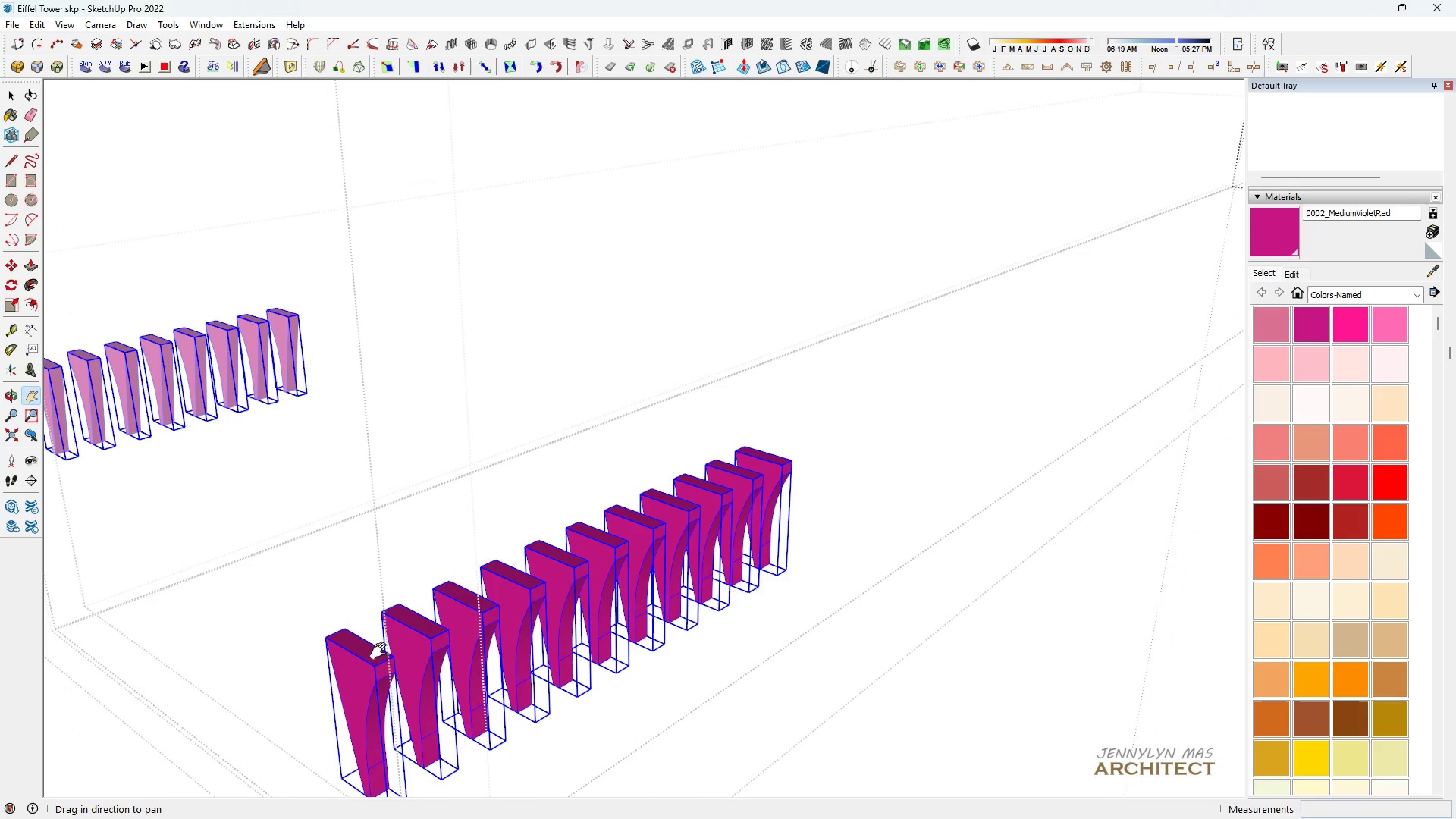 
key(Space)
 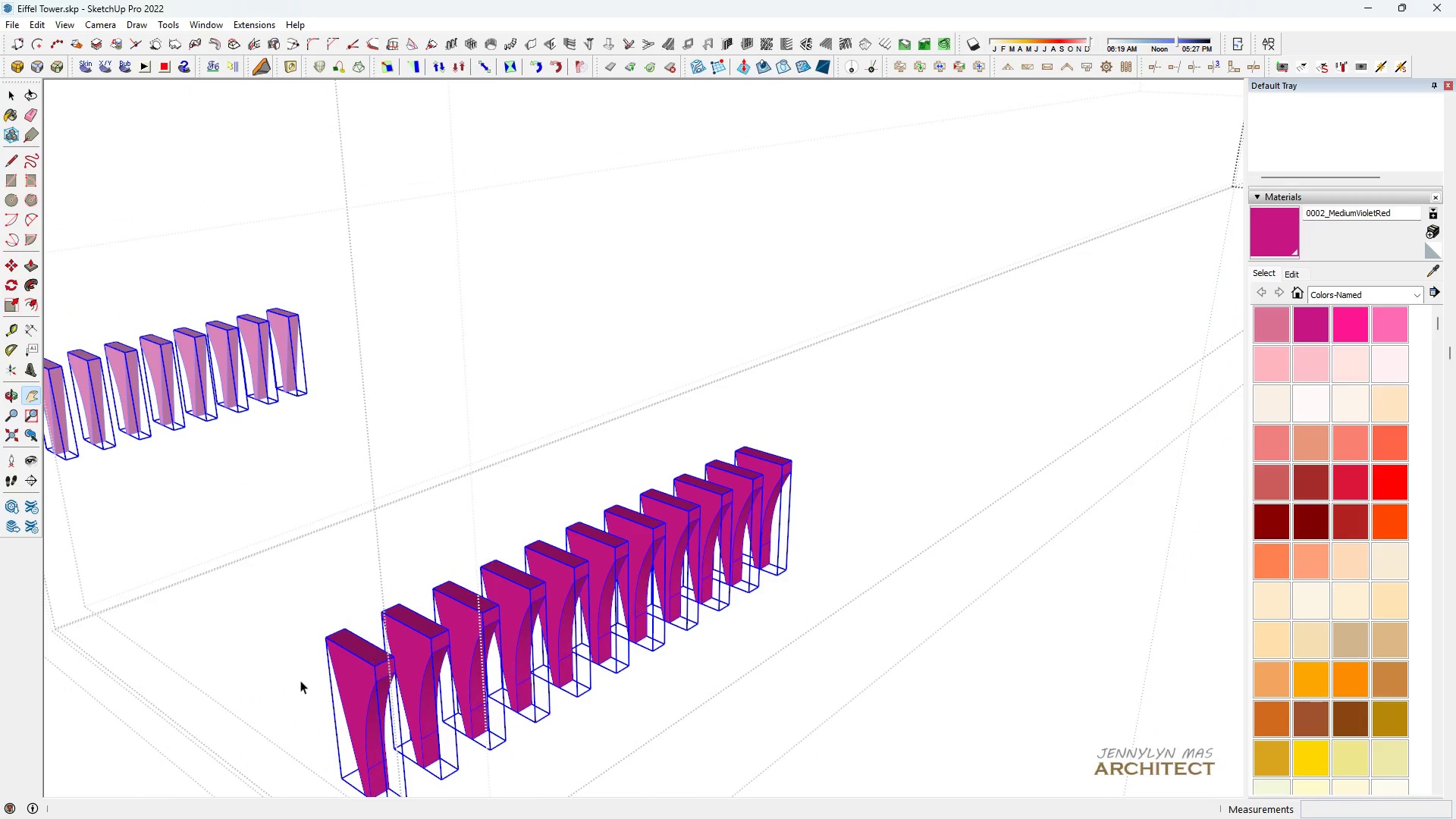 
scroll: coordinate [313, 645], scroll_direction: up, amount: 2.0
 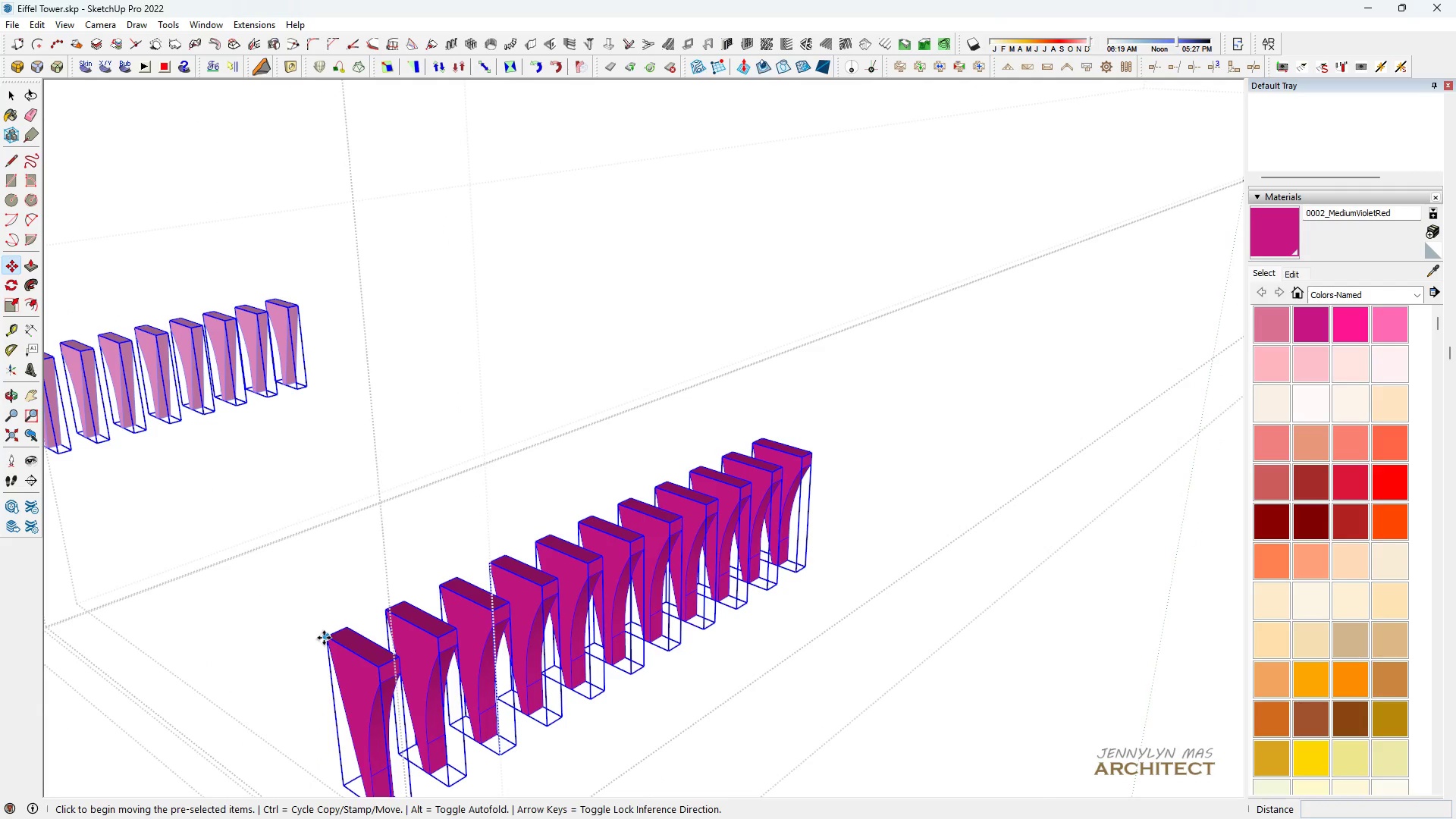 
key(M)
 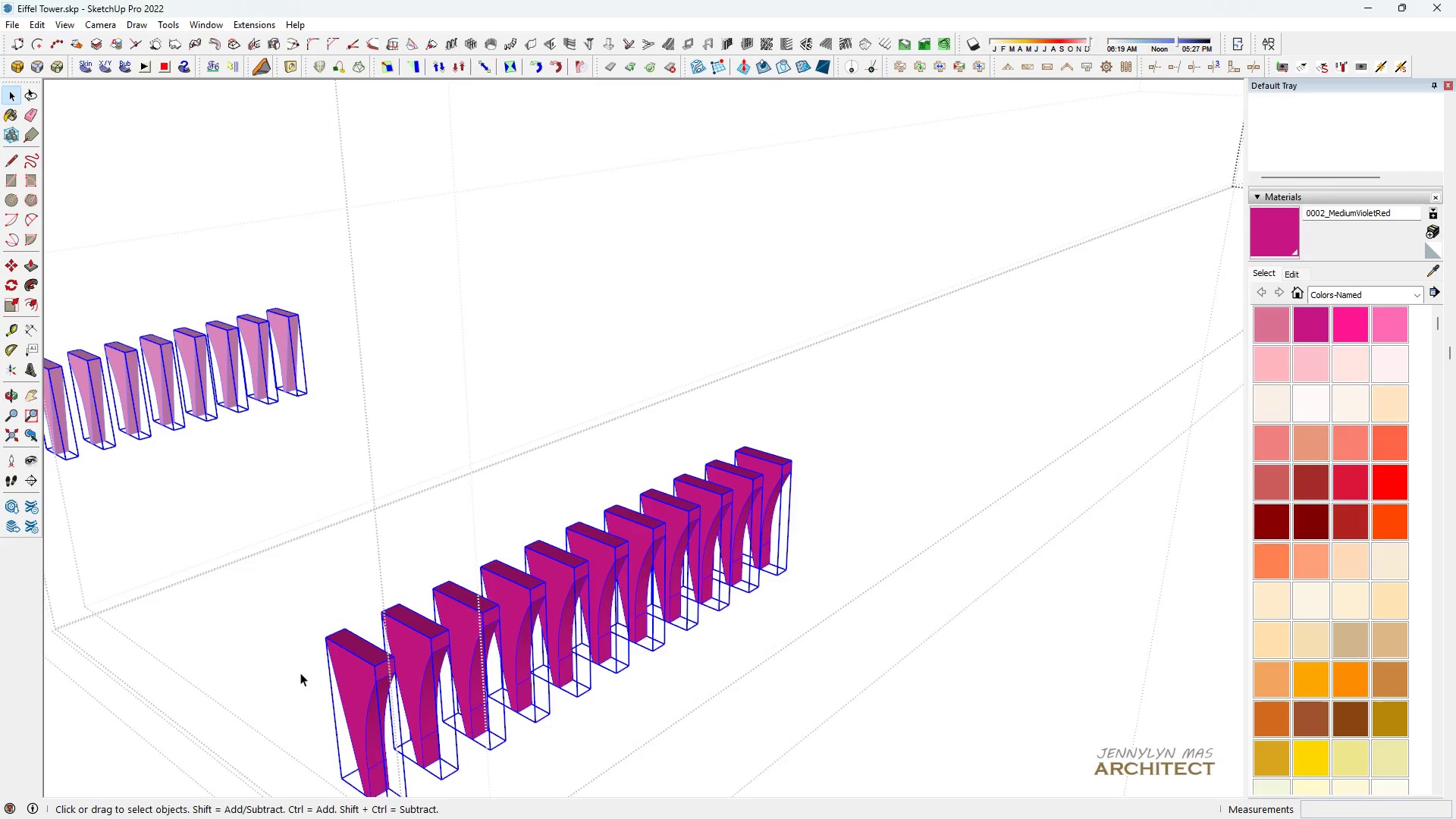 
left_click([324, 638])
 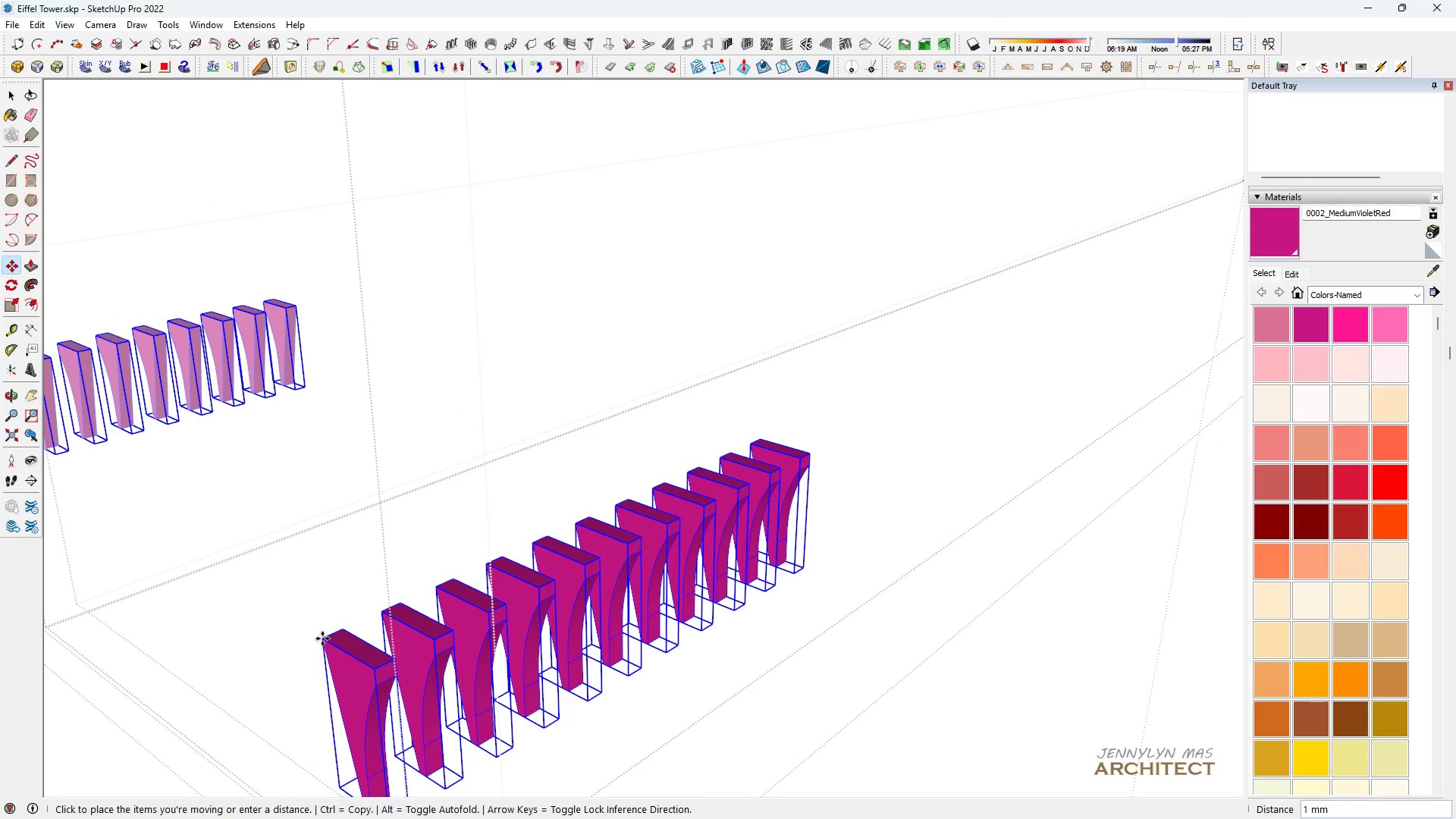 
scroll: coordinate [614, 435], scroll_direction: down, amount: 14.0
 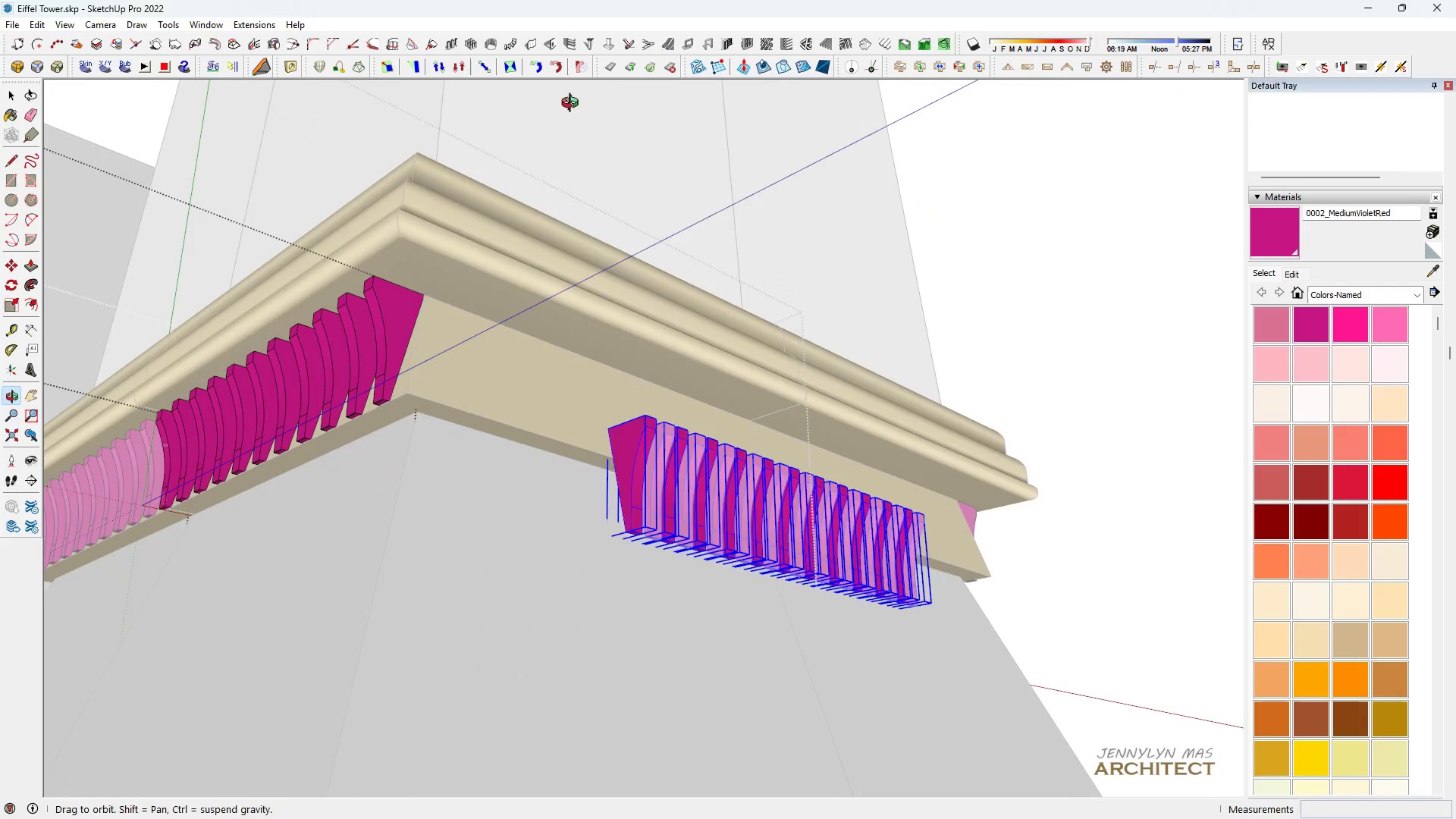 
scroll: coordinate [375, 326], scroll_direction: up, amount: 9.0
 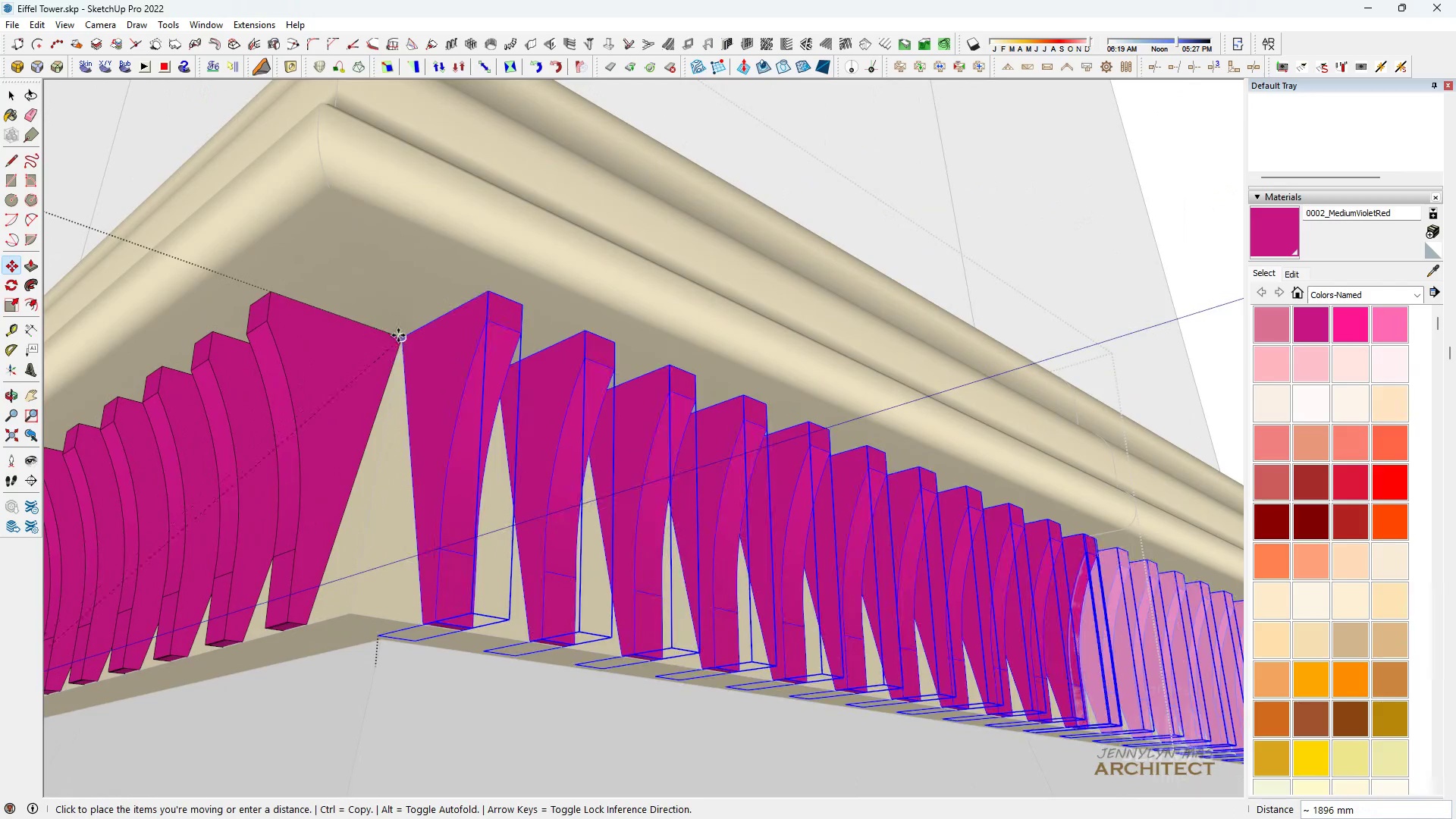 
left_click([400, 336])
 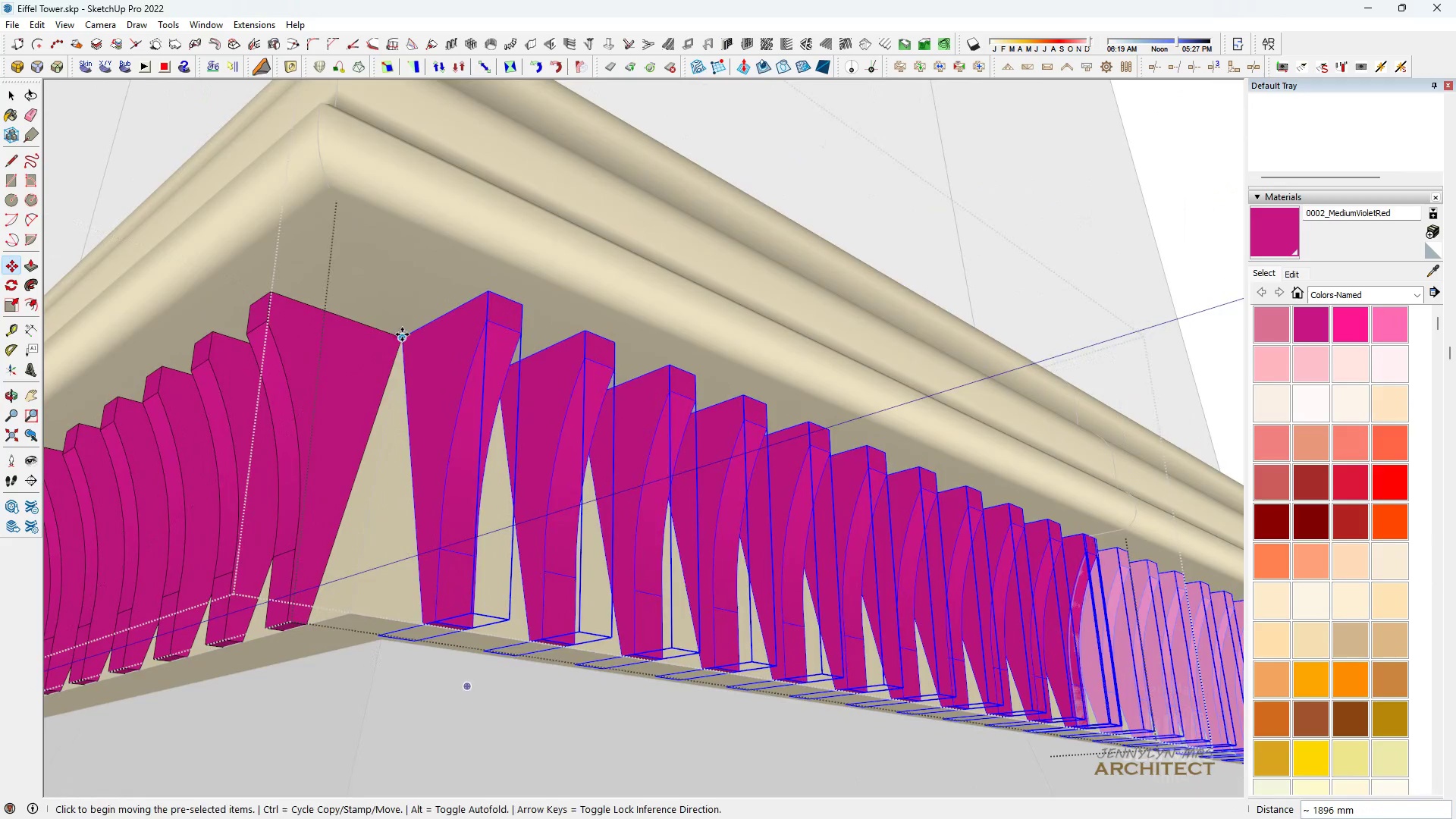 
scroll: coordinate [794, 442], scroll_direction: down, amount: 18.0
 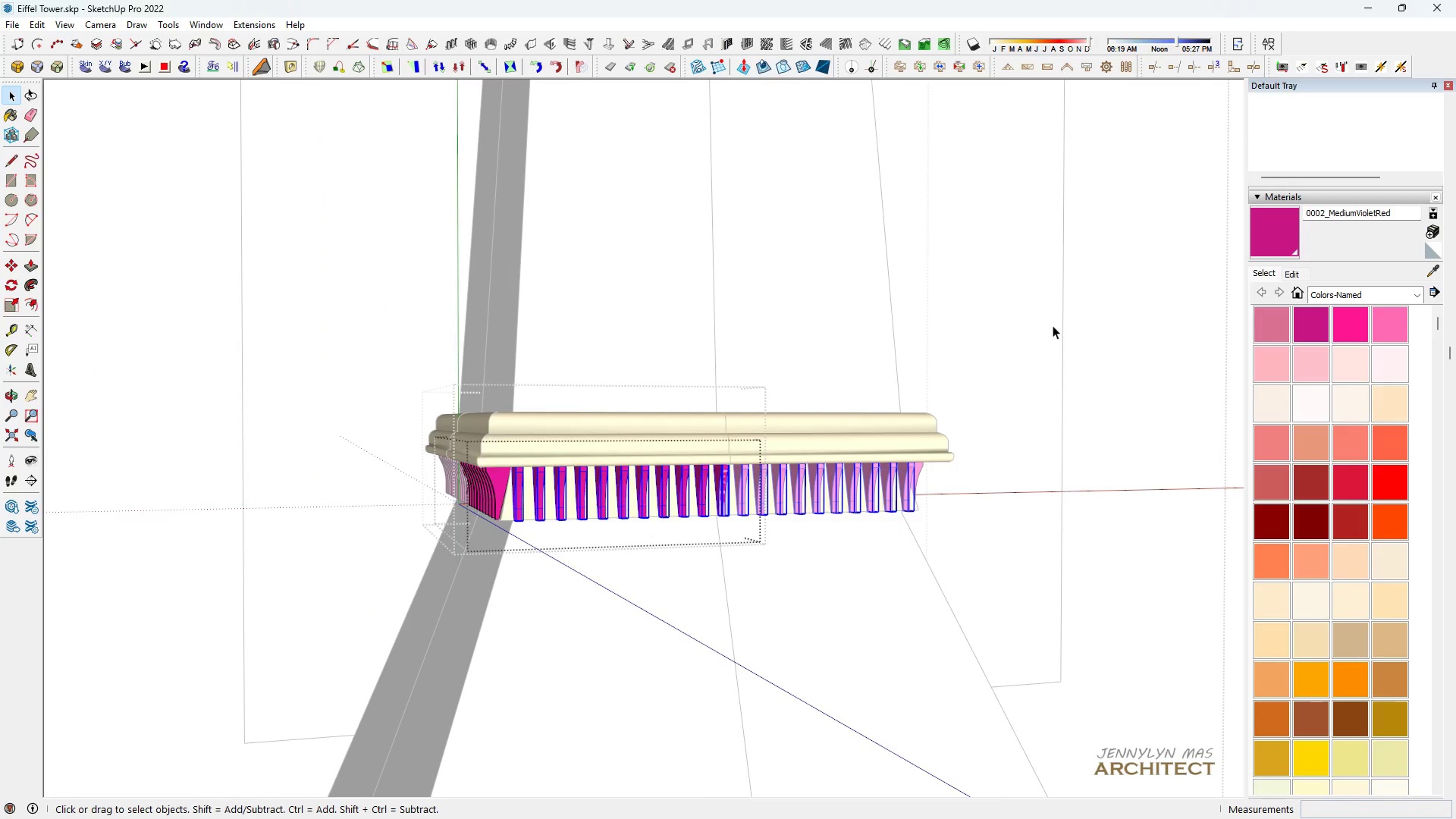 
type(  )
key(Escape)
key(Escape)
key(Escape)
key(Escape)
key(Escape)
key(Escape)
key(Escape)
type( hhhhhhhhhhh  )
 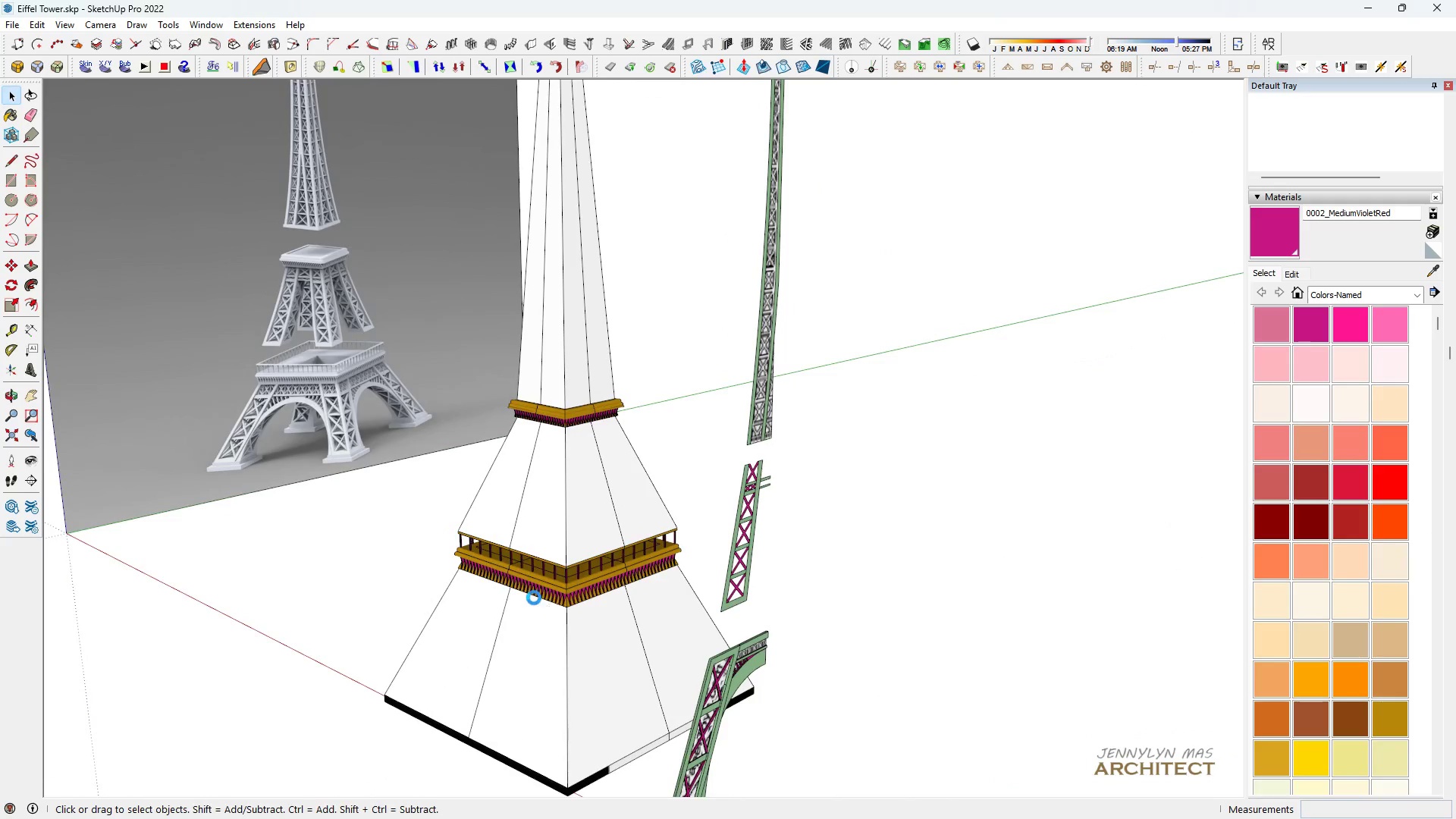 
scroll: coordinate [595, 375], scroll_direction: down, amount: 22.0
 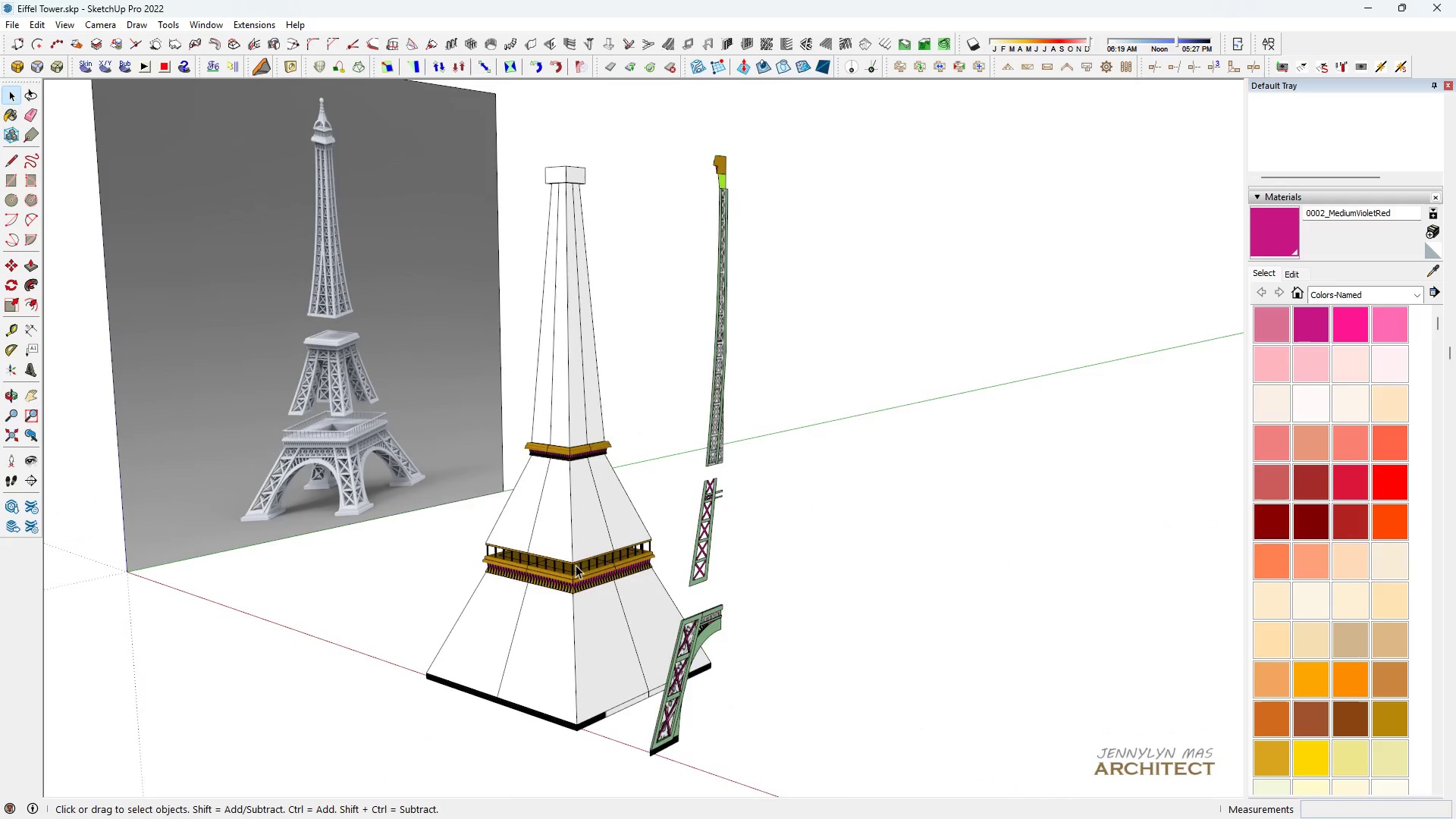 
scroll: coordinate [576, 565], scroll_direction: up, amount: 3.0
 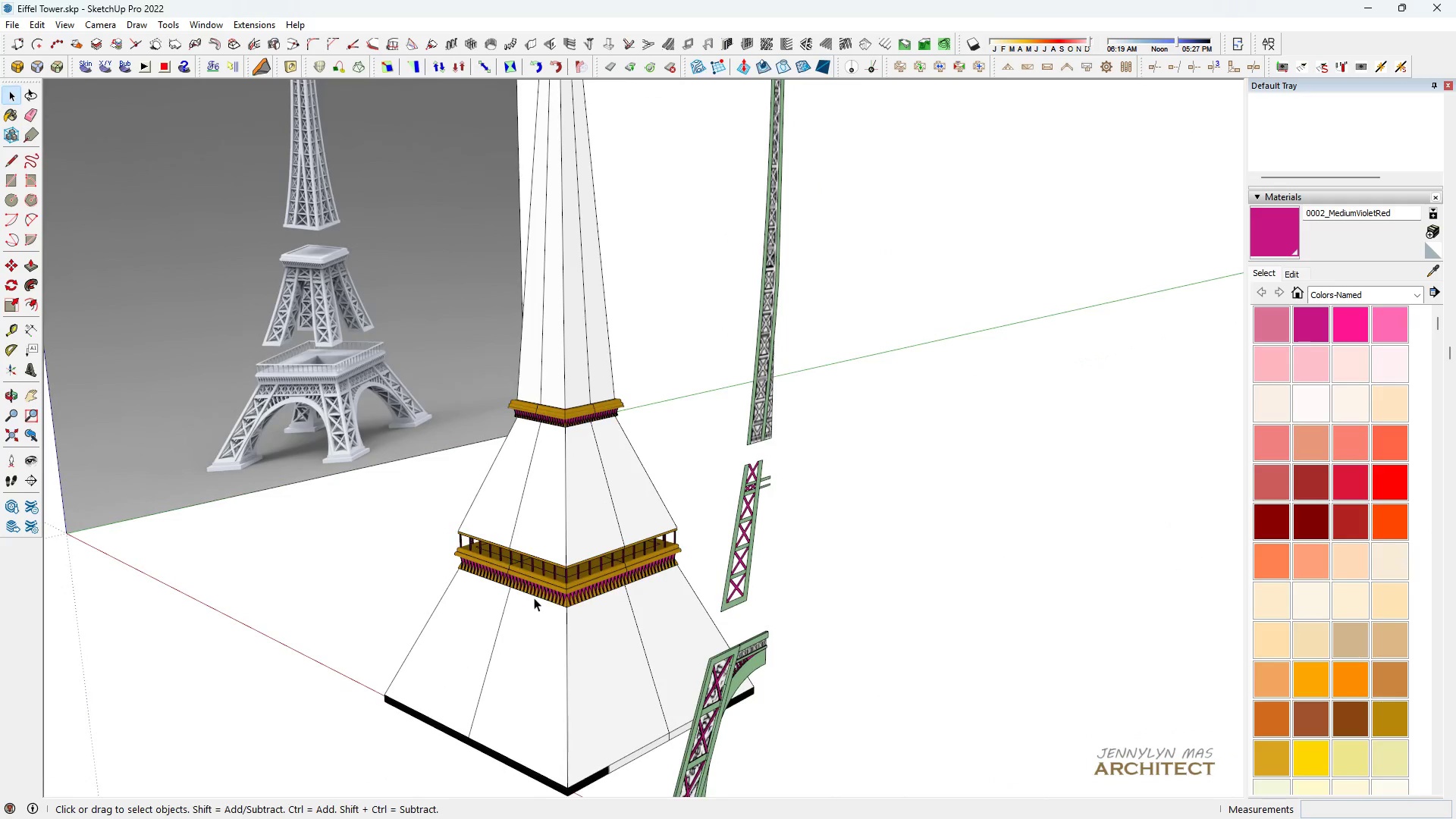 
key(Control+ControlLeft)
 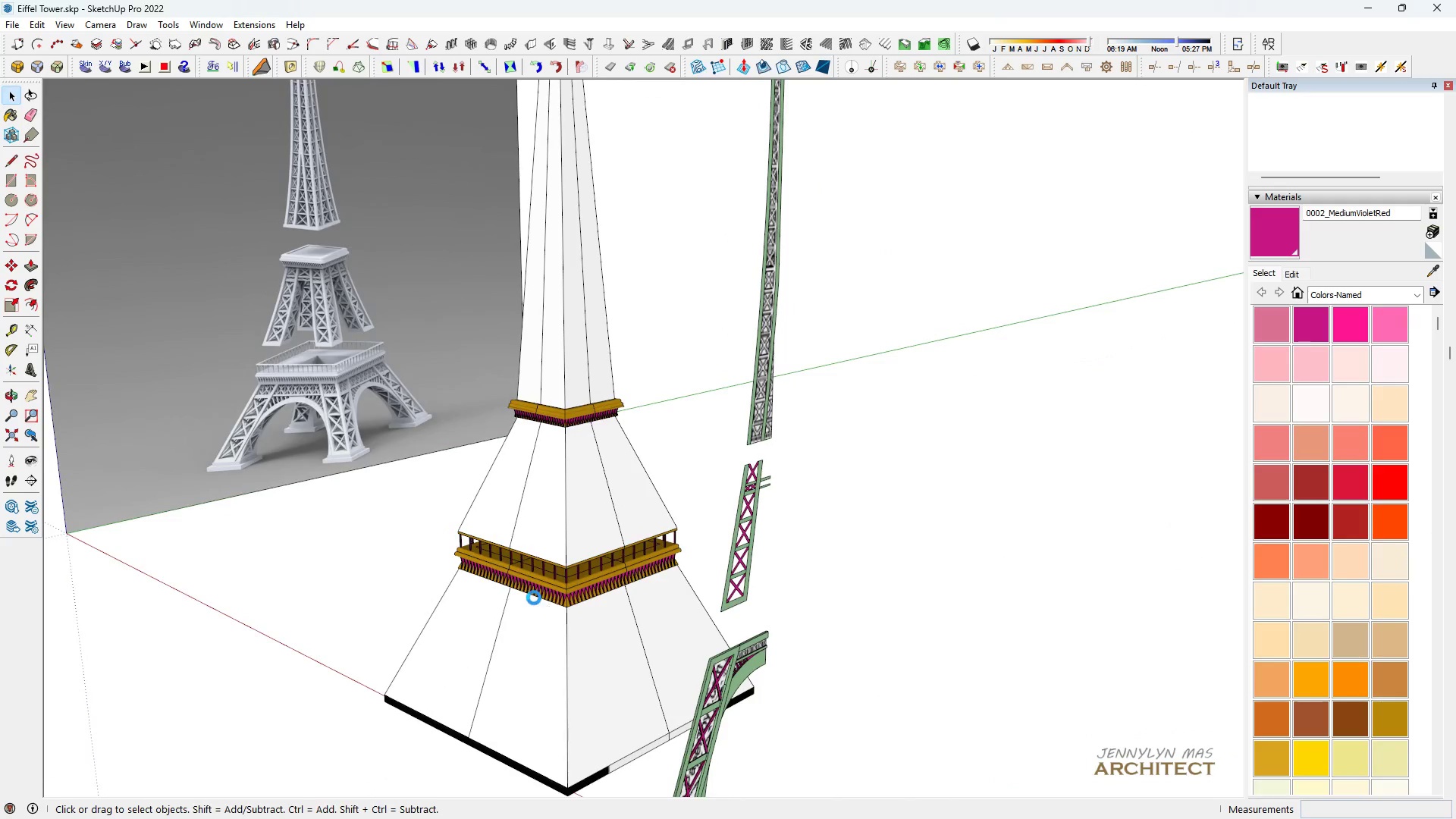 
key(Control+S)
 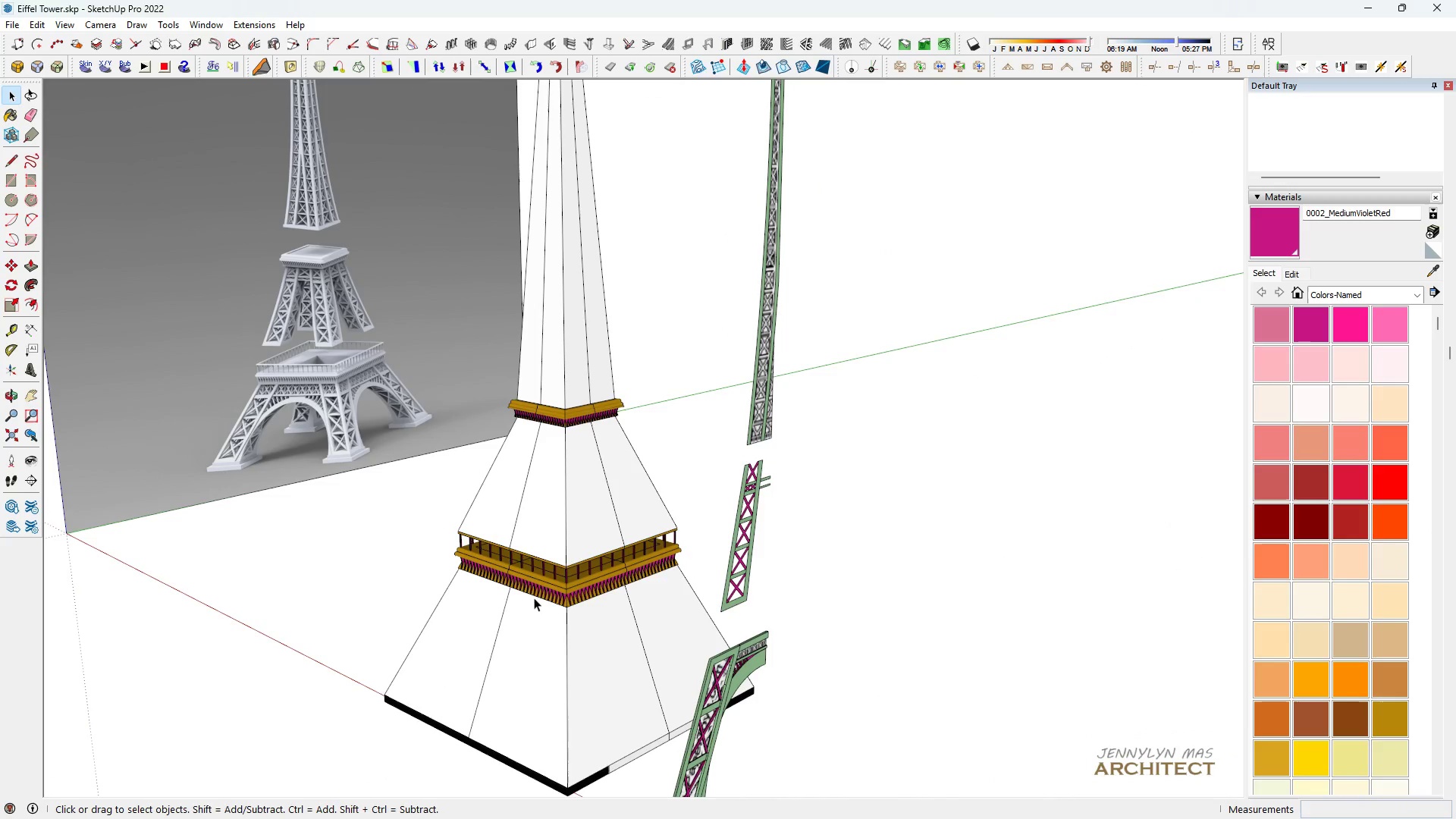 
type( hhhhhhhhh )
 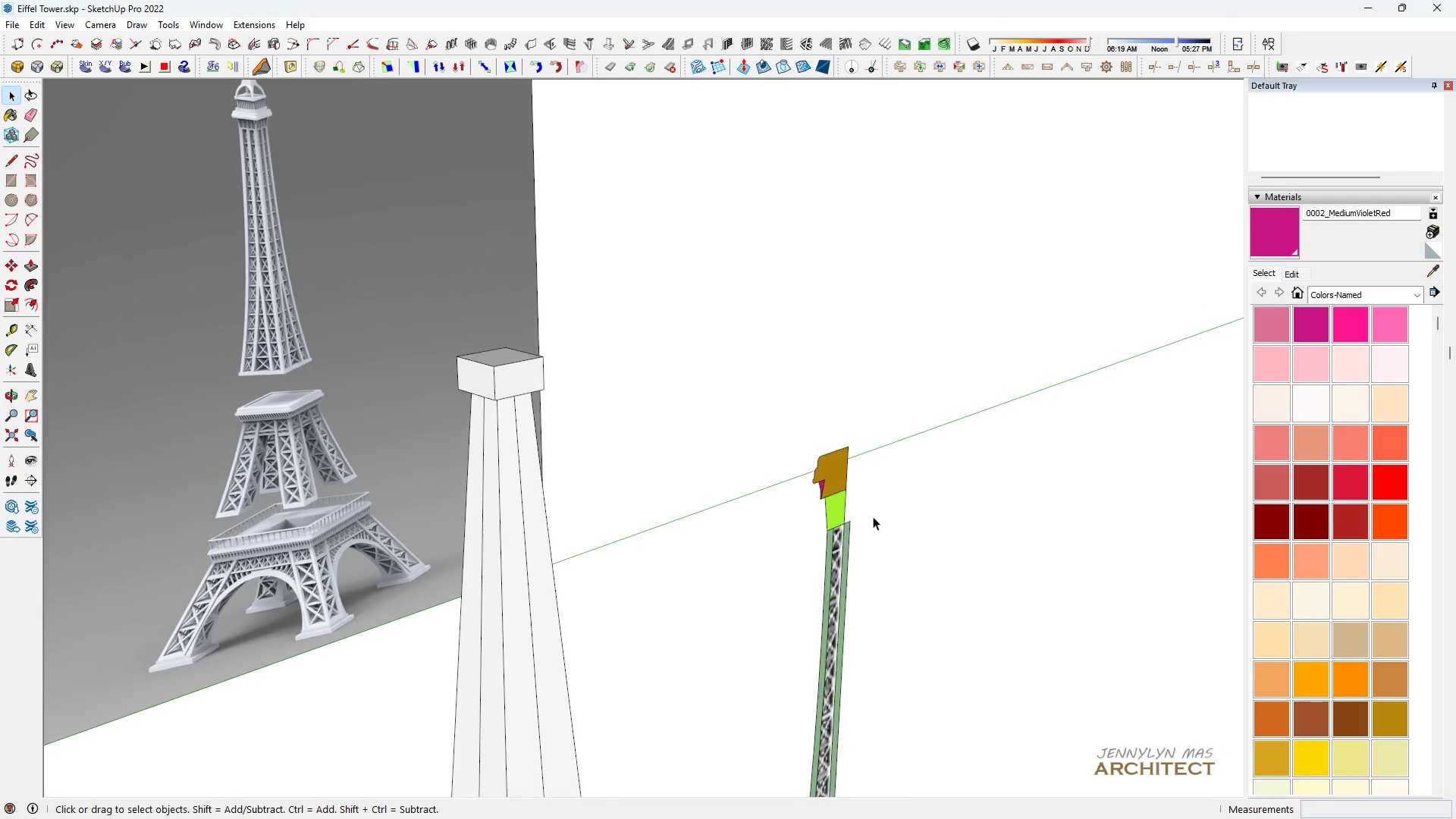 
scroll: coordinate [208, 362], scroll_direction: down, amount: 3.0
 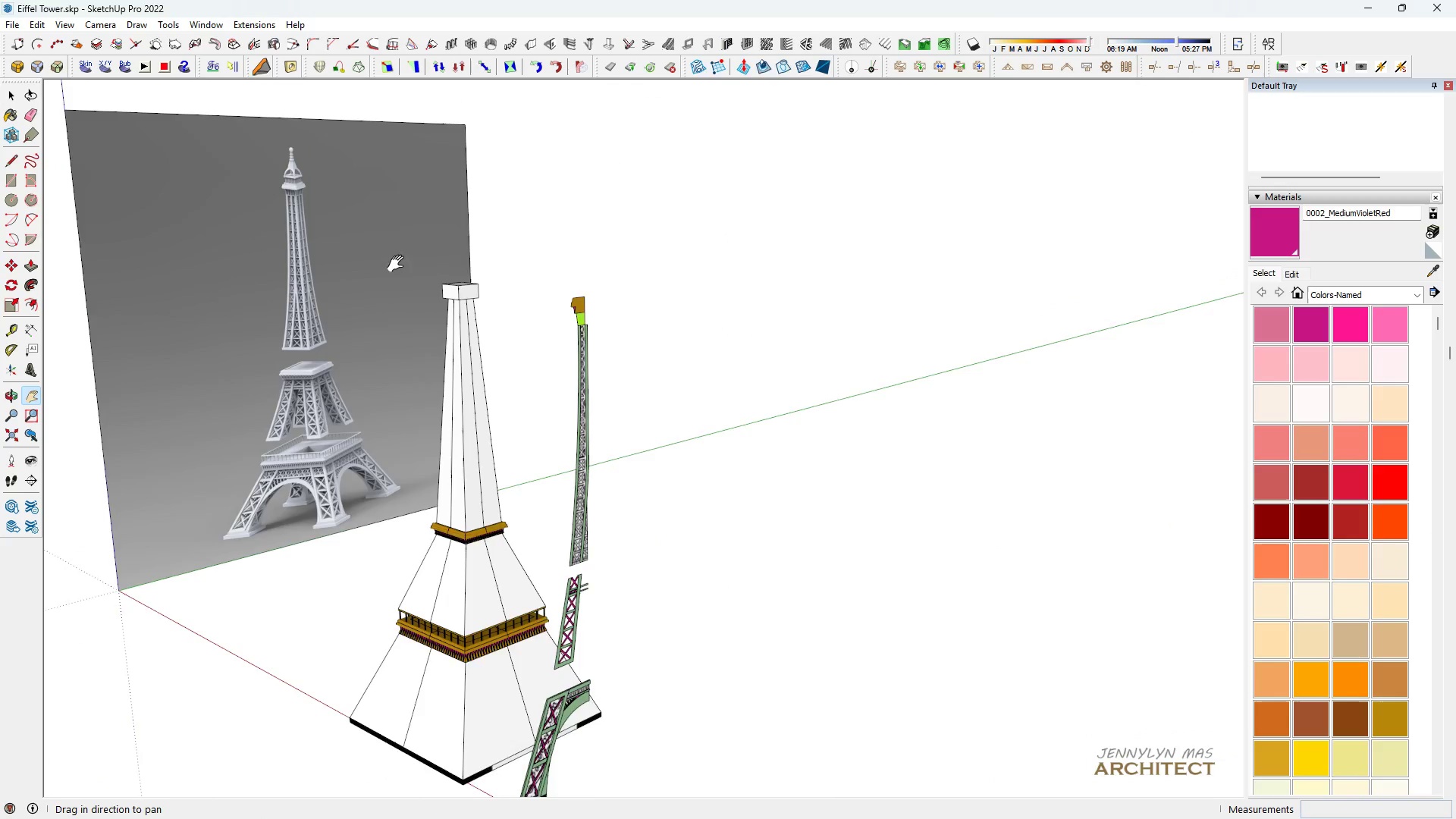 
scroll: coordinate [254, 192], scroll_direction: up, amount: 10.0
 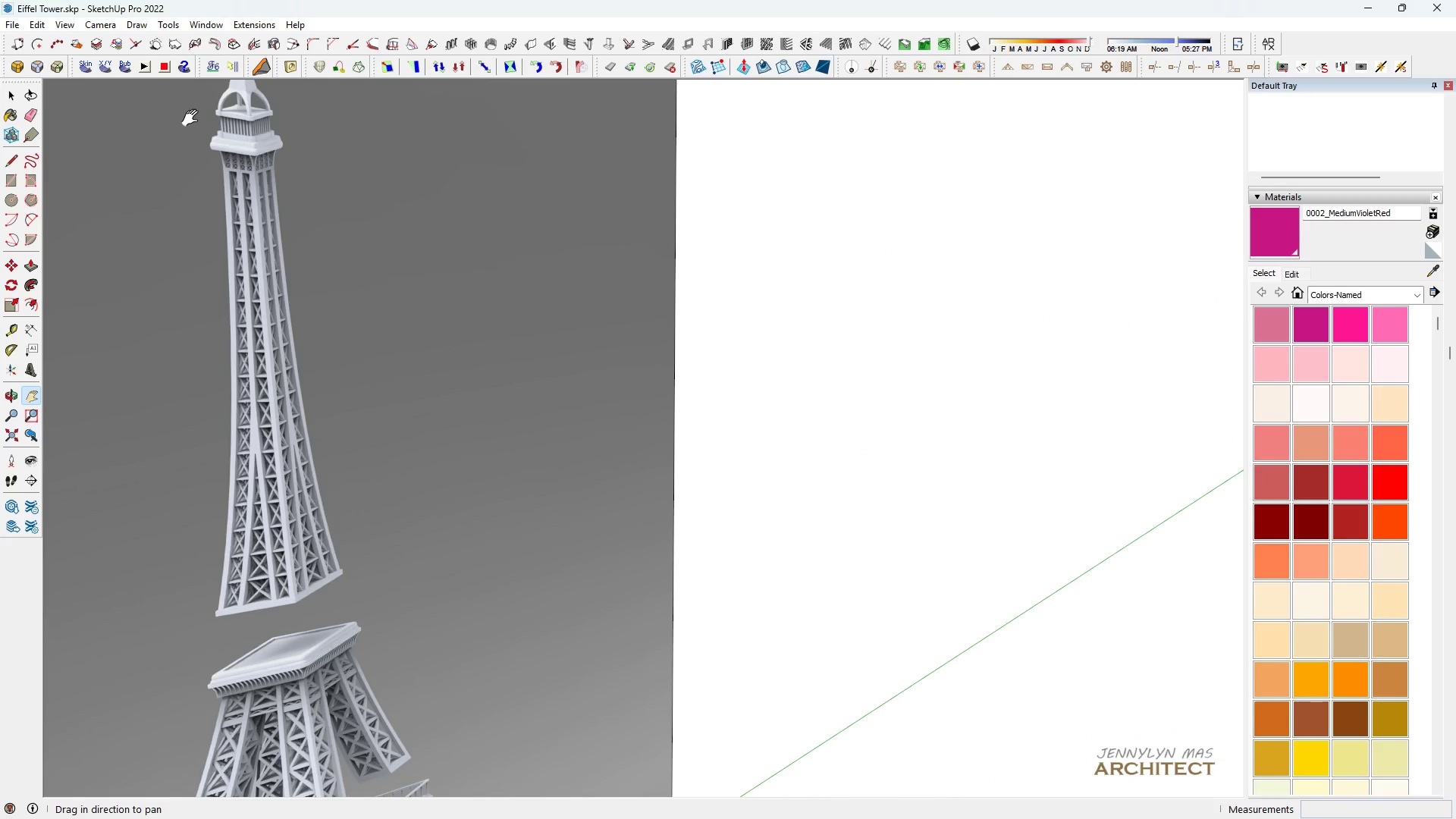 
scroll: coordinate [284, 215], scroll_direction: down, amount: 8.0
 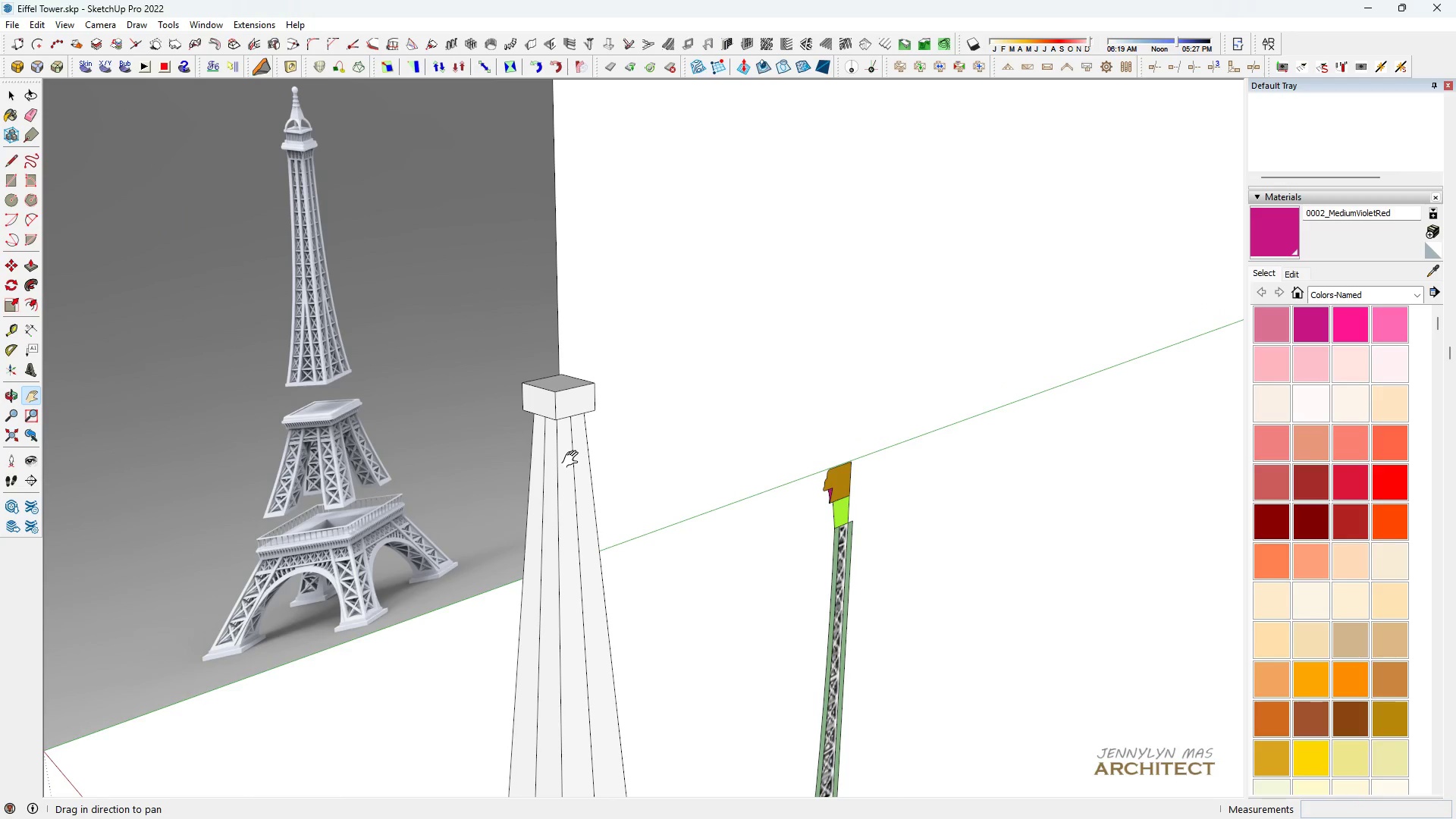 
scroll: coordinate [863, 519], scroll_direction: up, amount: 1.0
 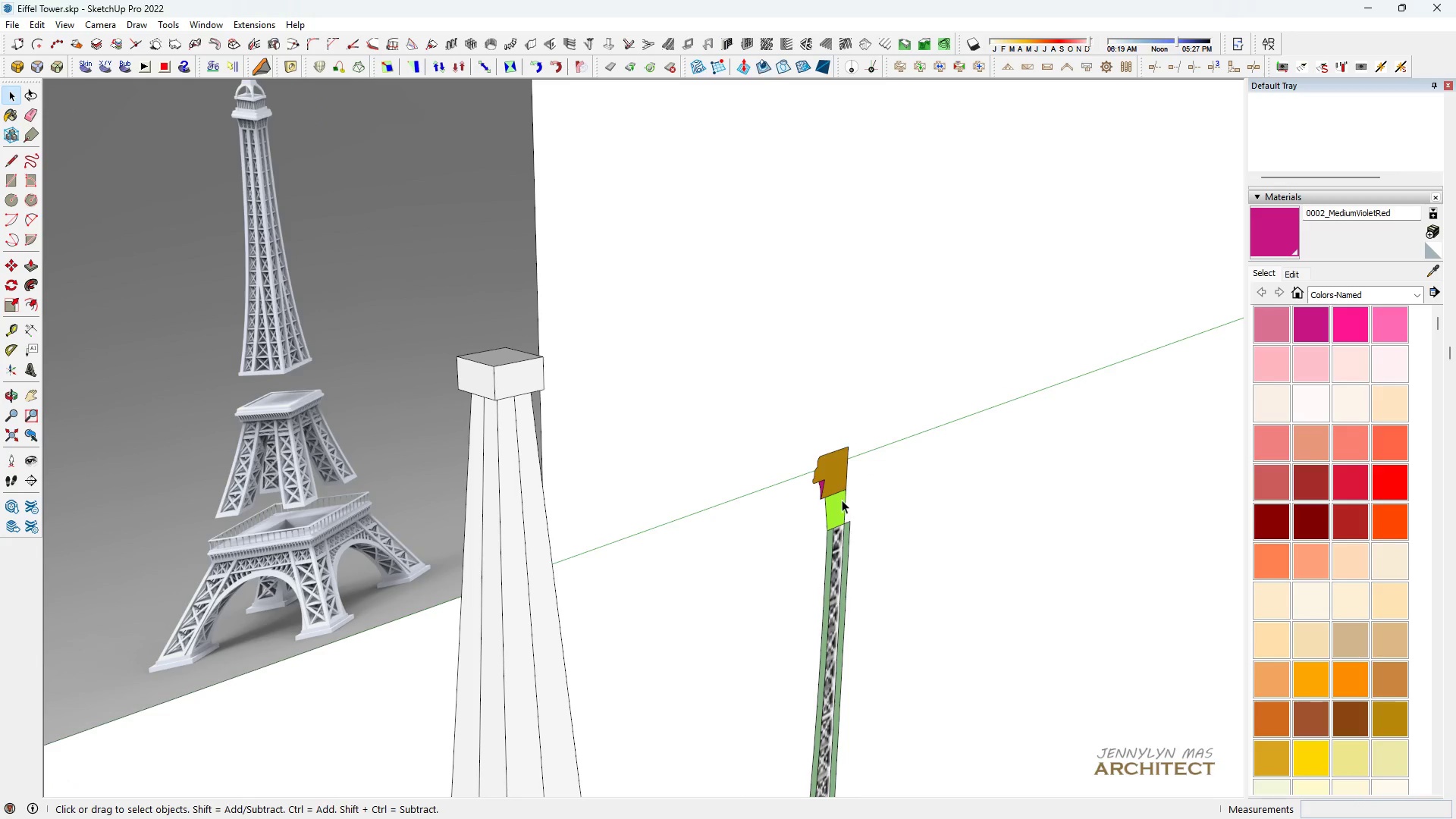 
double_click([841, 499])
 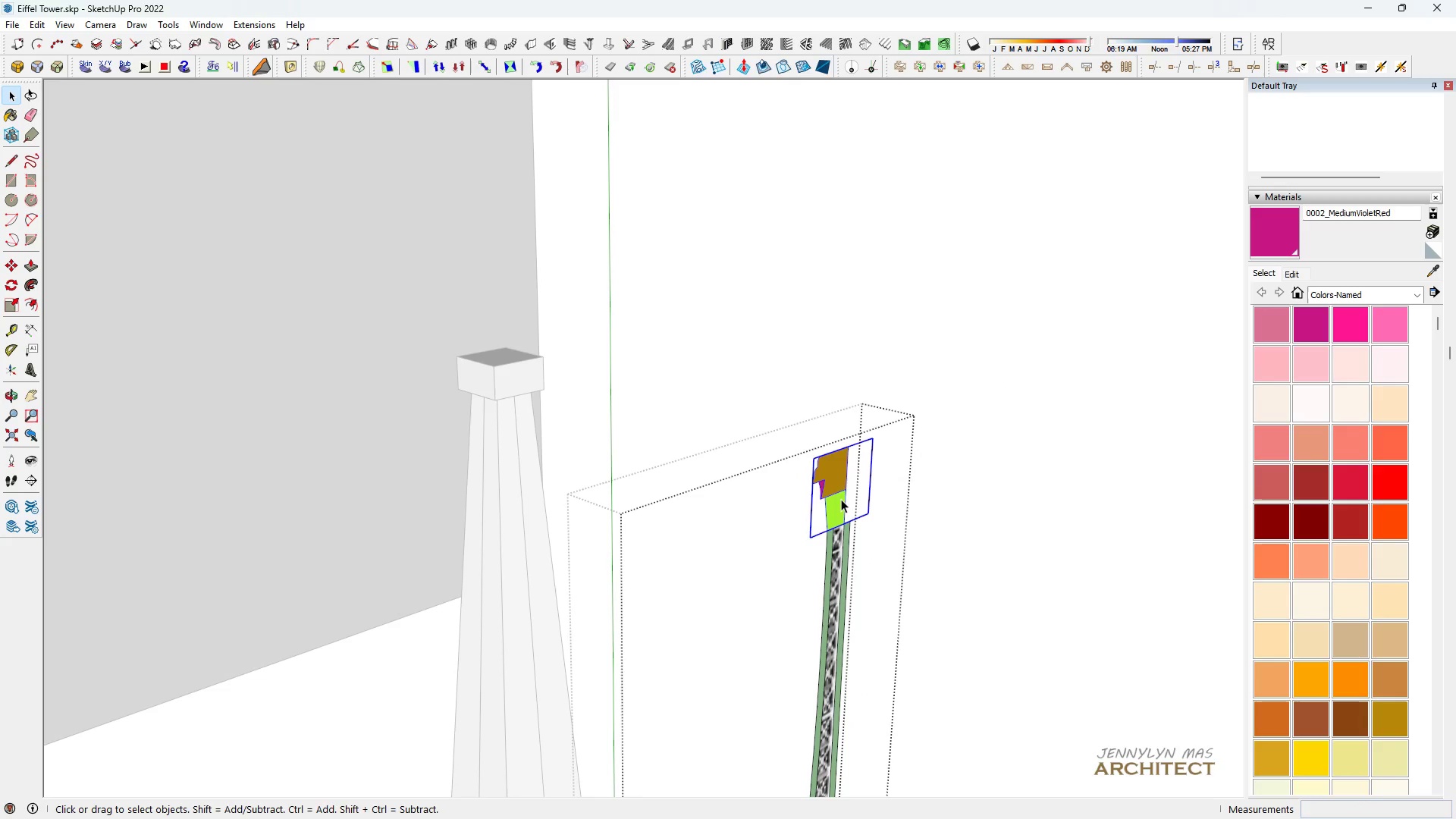 
triple_click([841, 499])
 